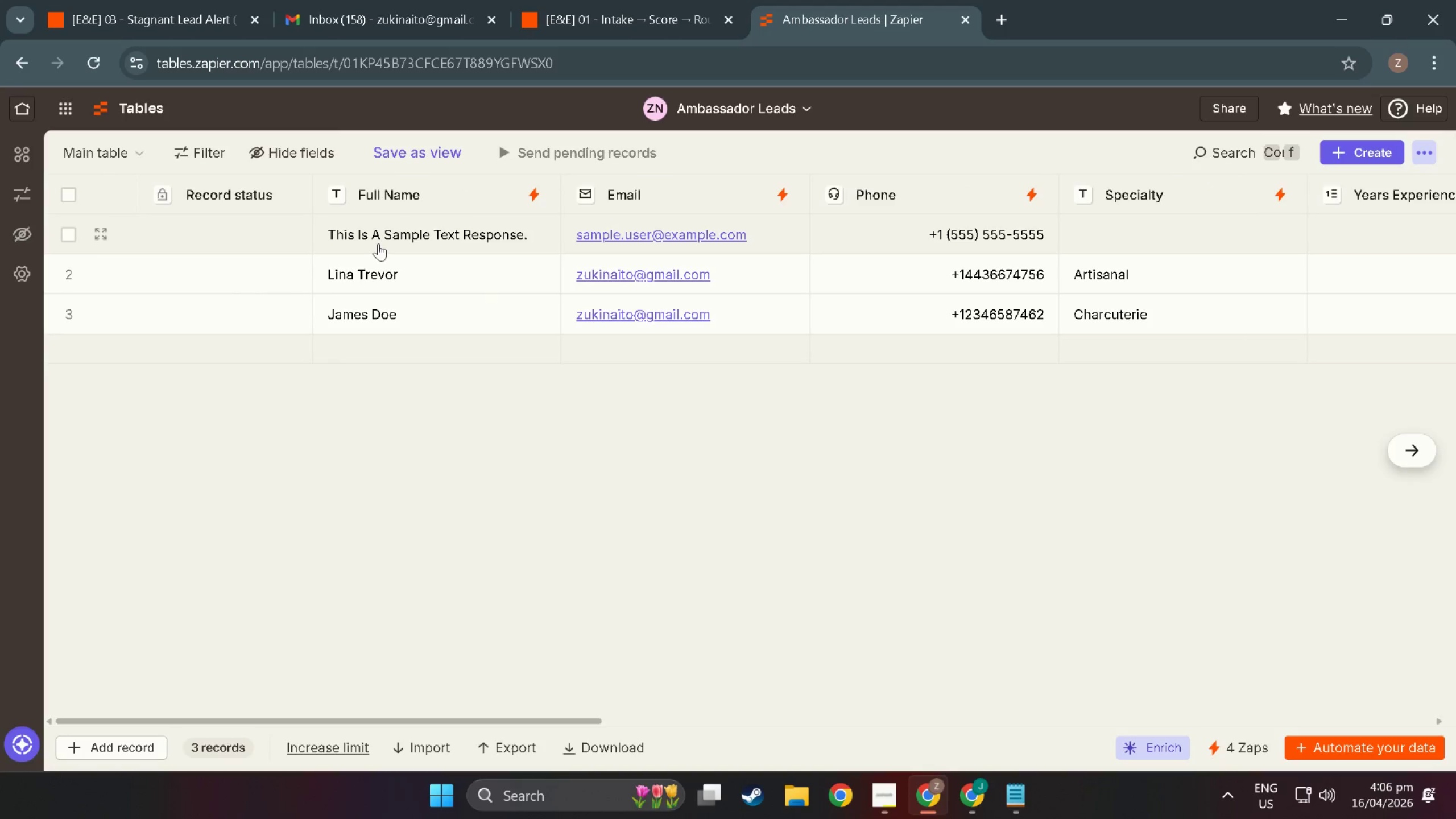 
left_click([379, 240])
 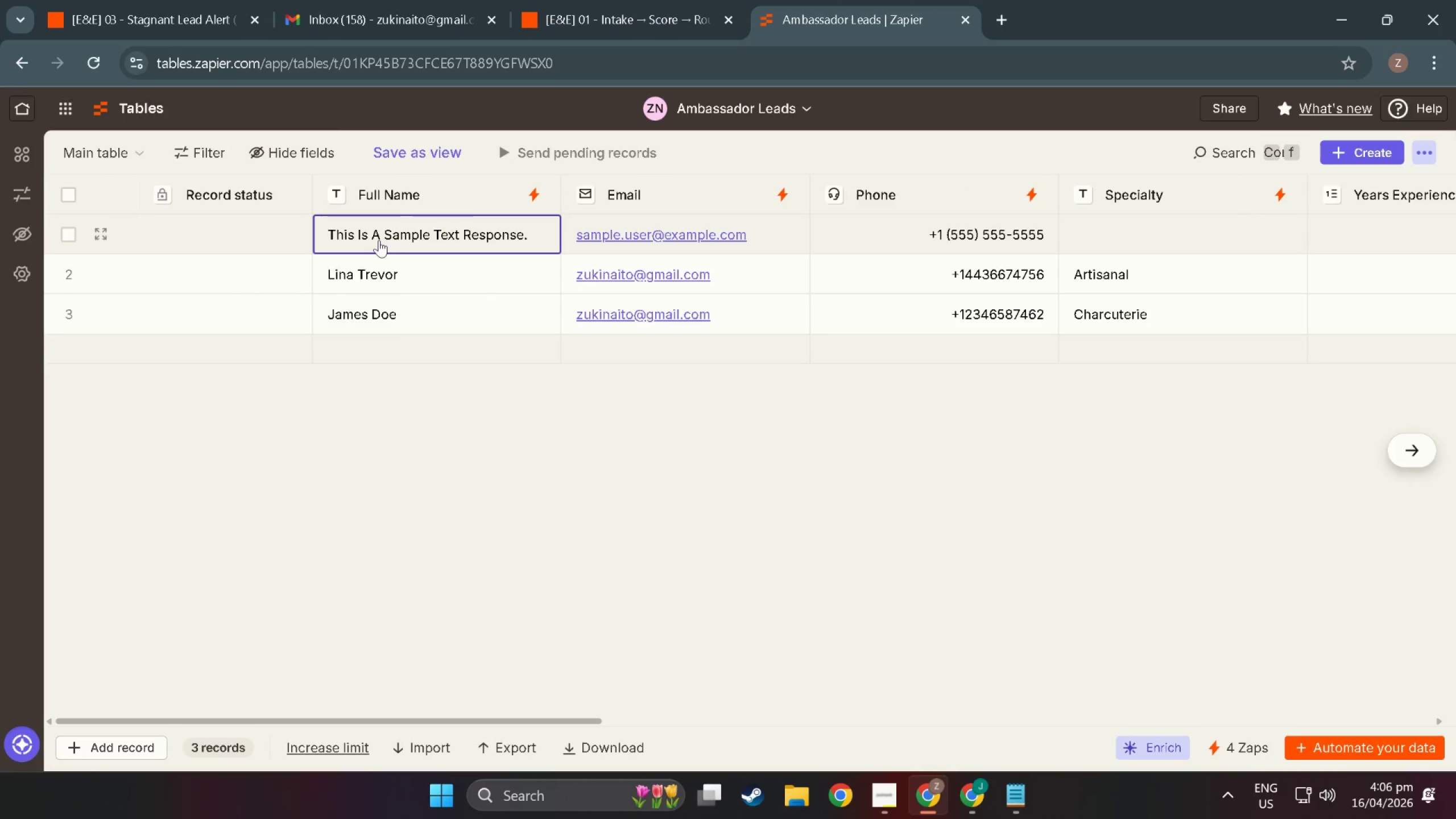 
right_click([379, 240])
 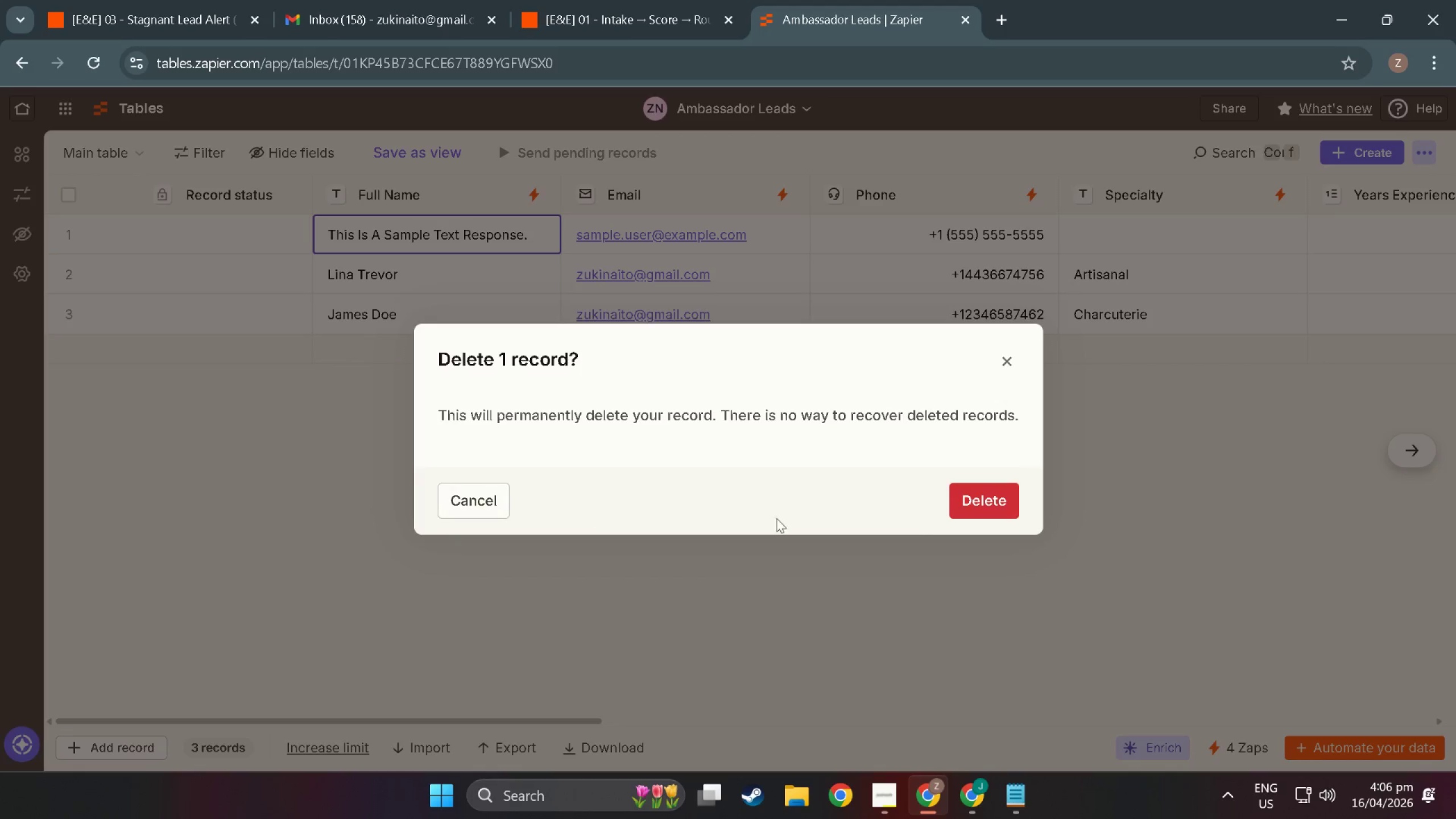 
left_click([976, 506])
 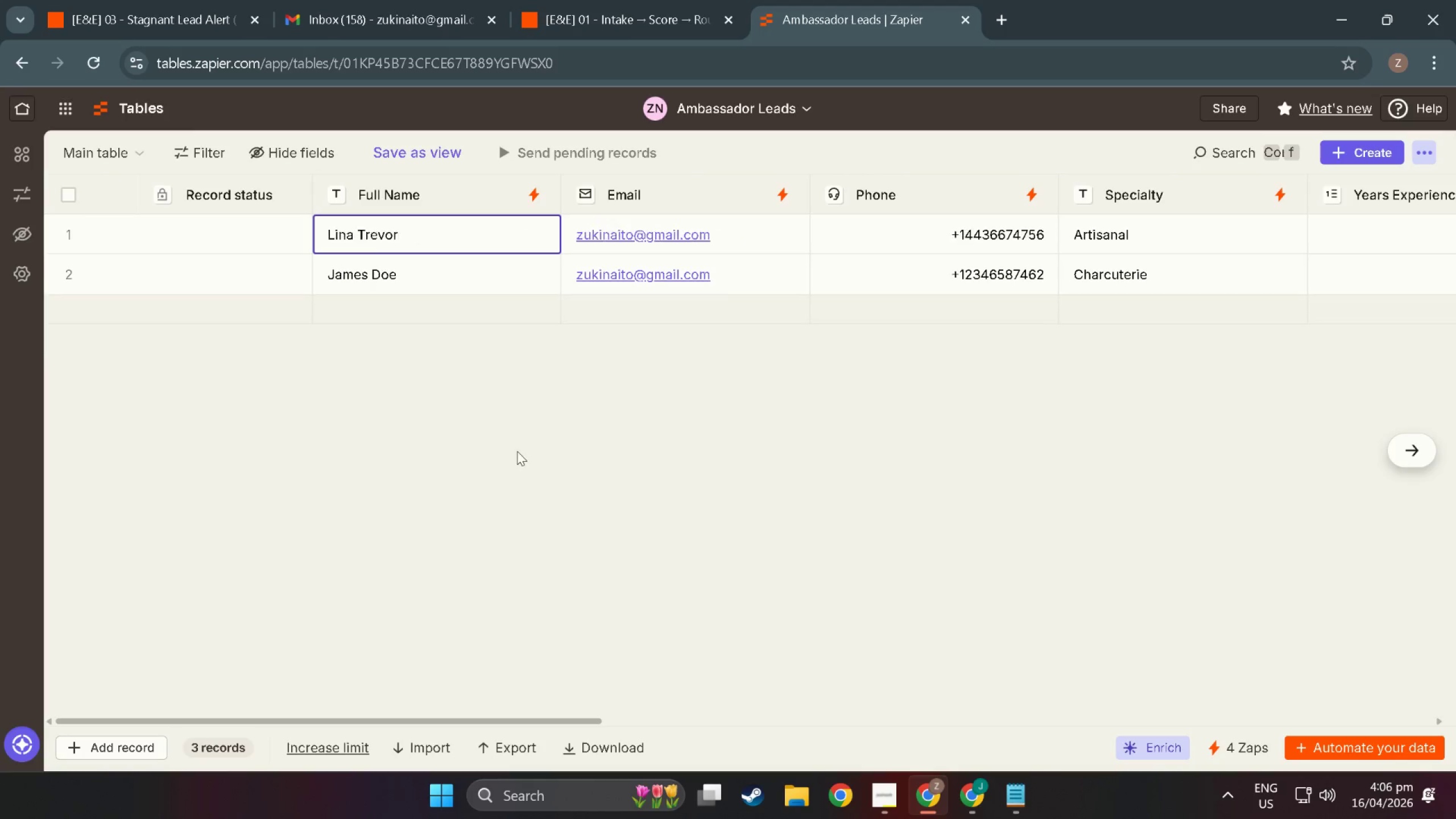 
key(Alt+Tab)
 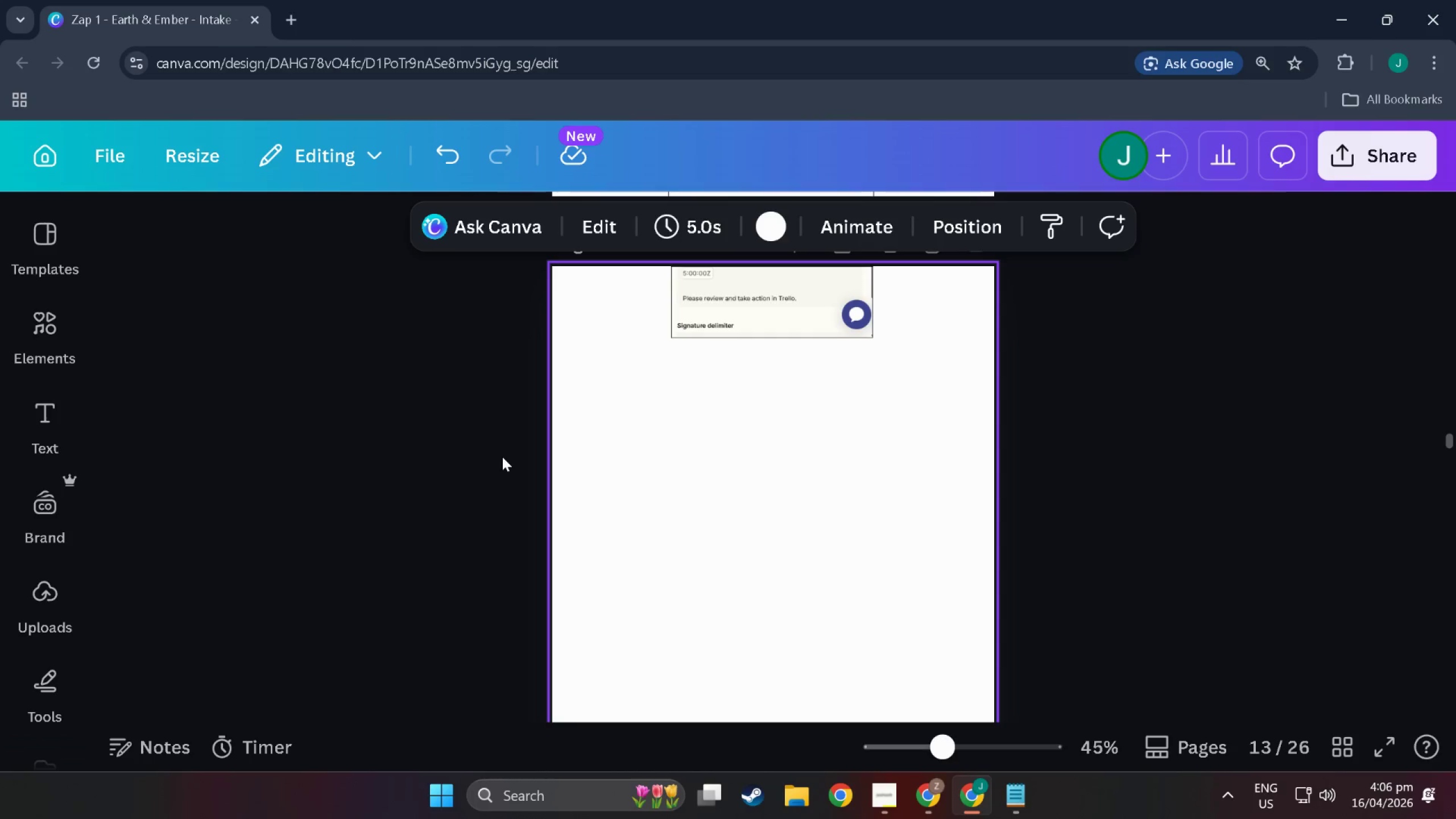 
key(Alt+Tab)
 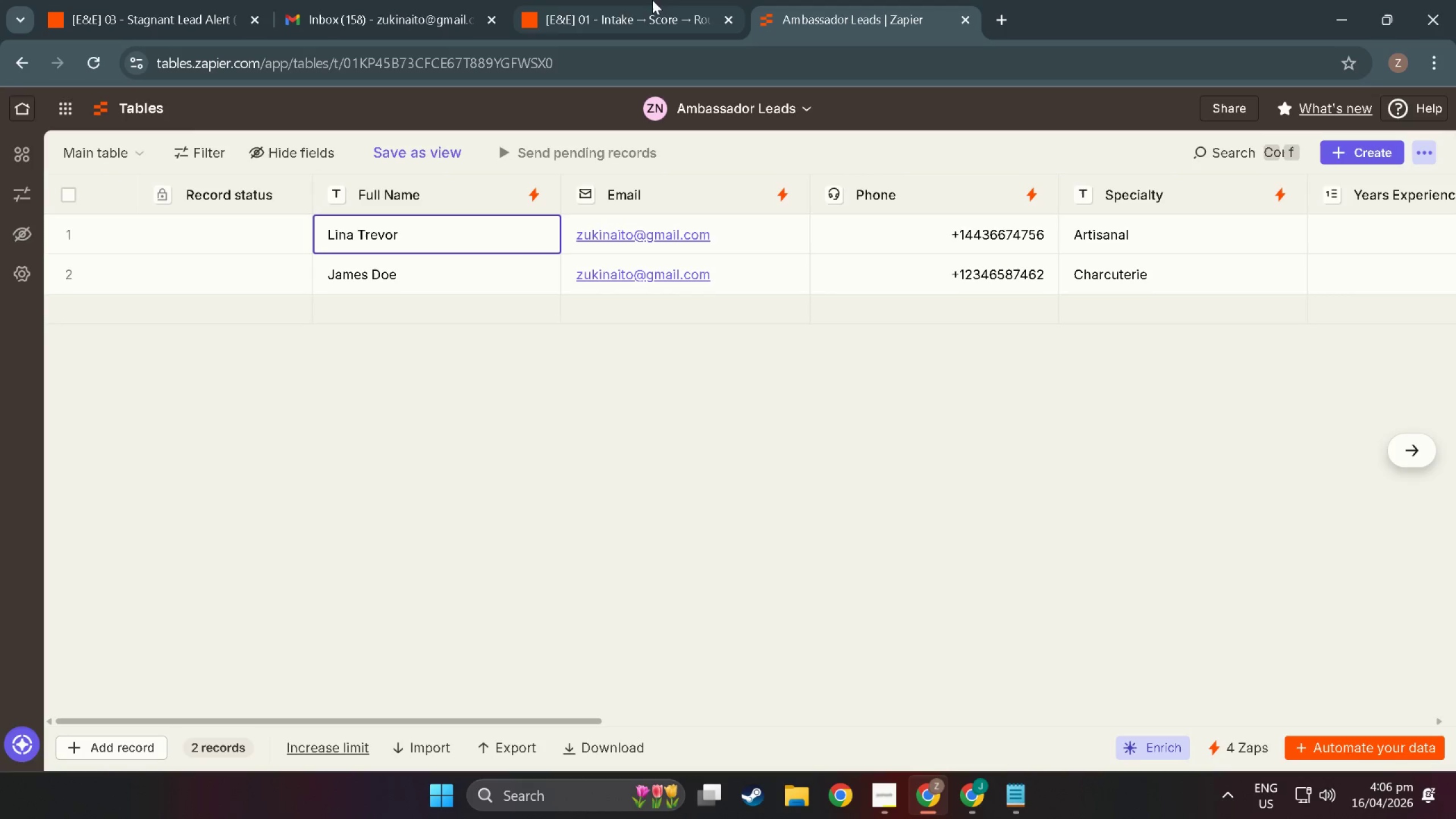 
scroll: coordinate [650, 453], scroll_direction: up, amount: 21.0
 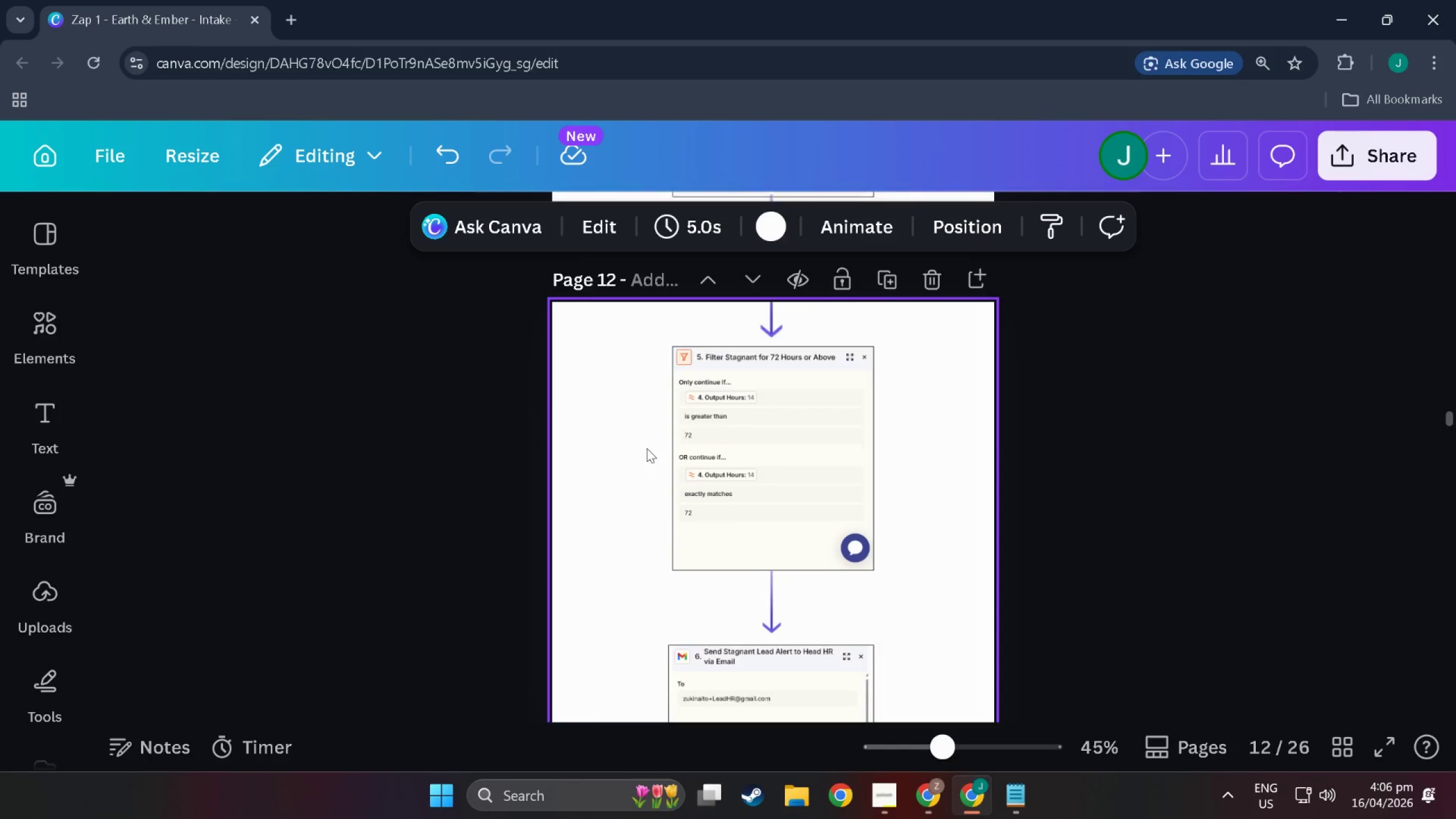 
left_click([166, 0])
 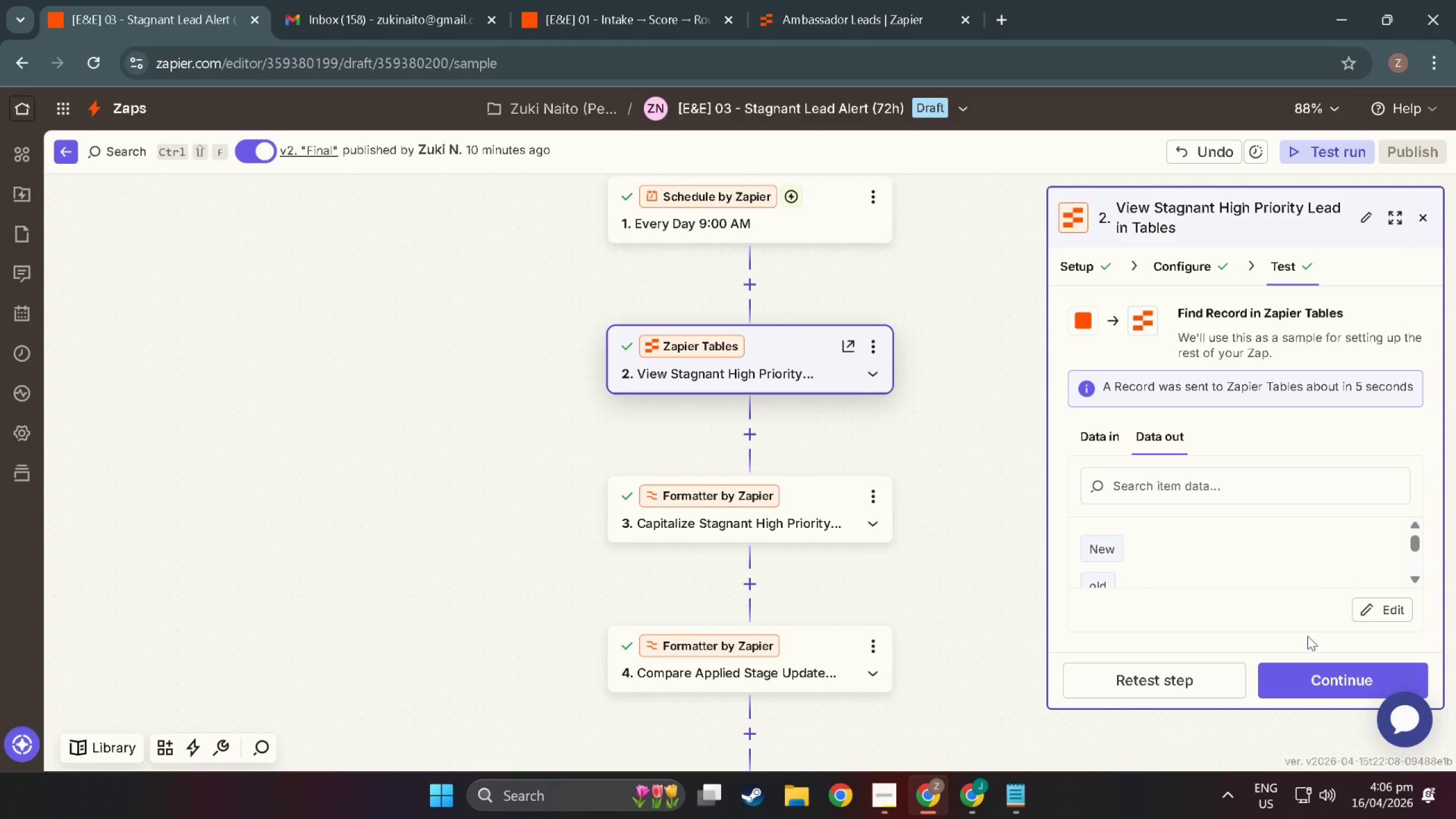 
left_click([1184, 681])
 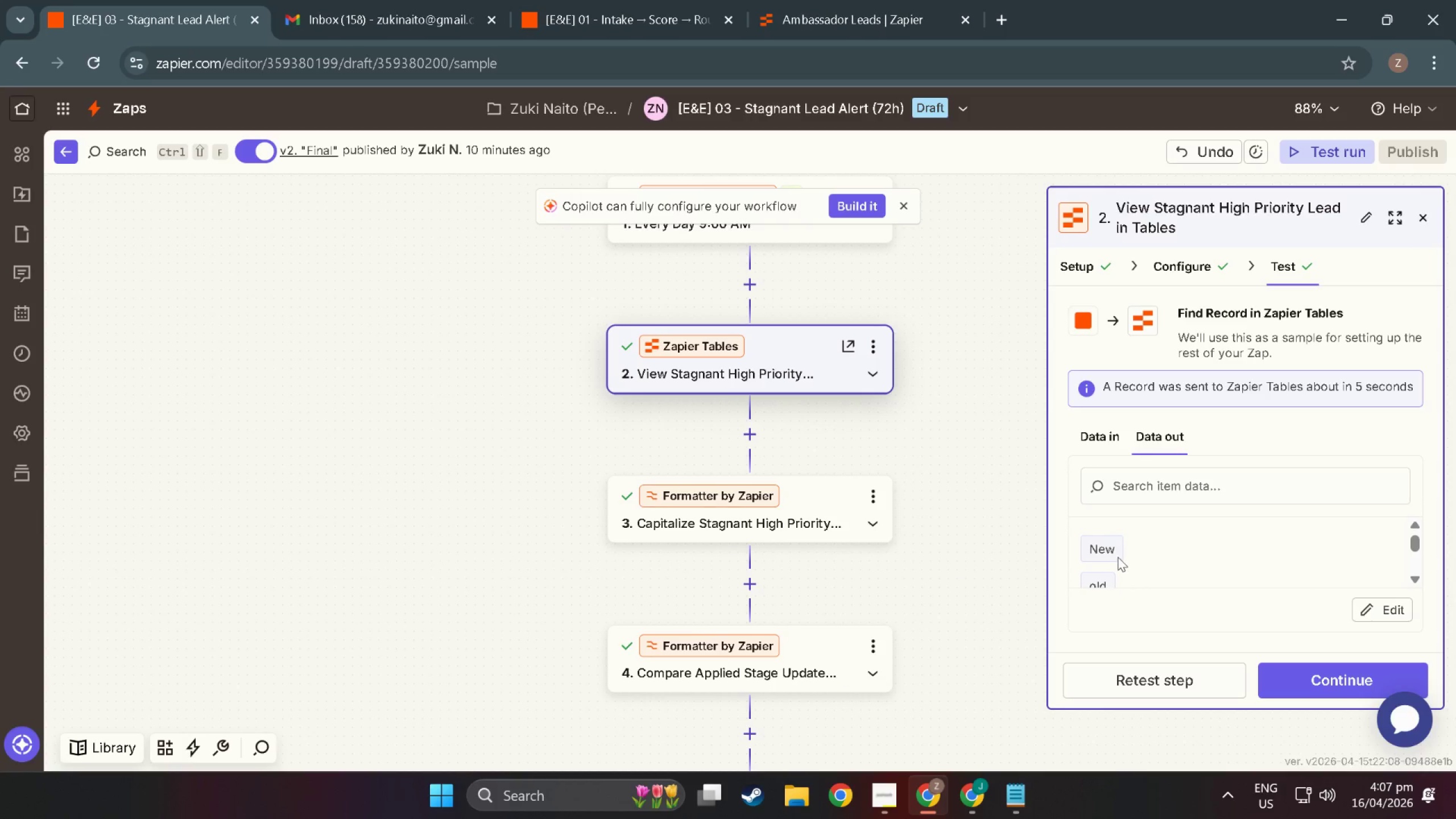 
wait(5.05)
 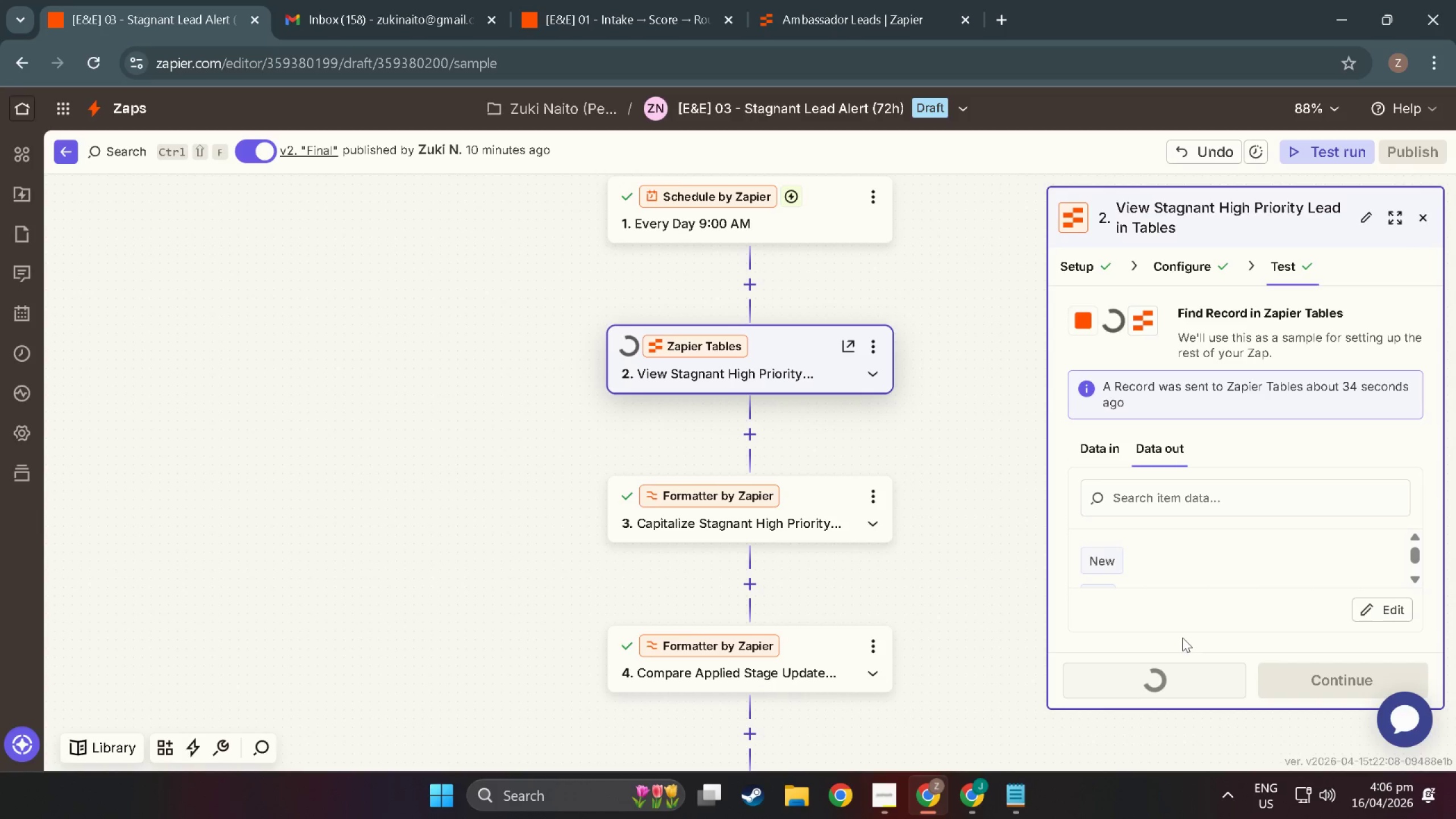 
scroll: coordinate [1181, 567], scroll_direction: down, amount: 16.0
 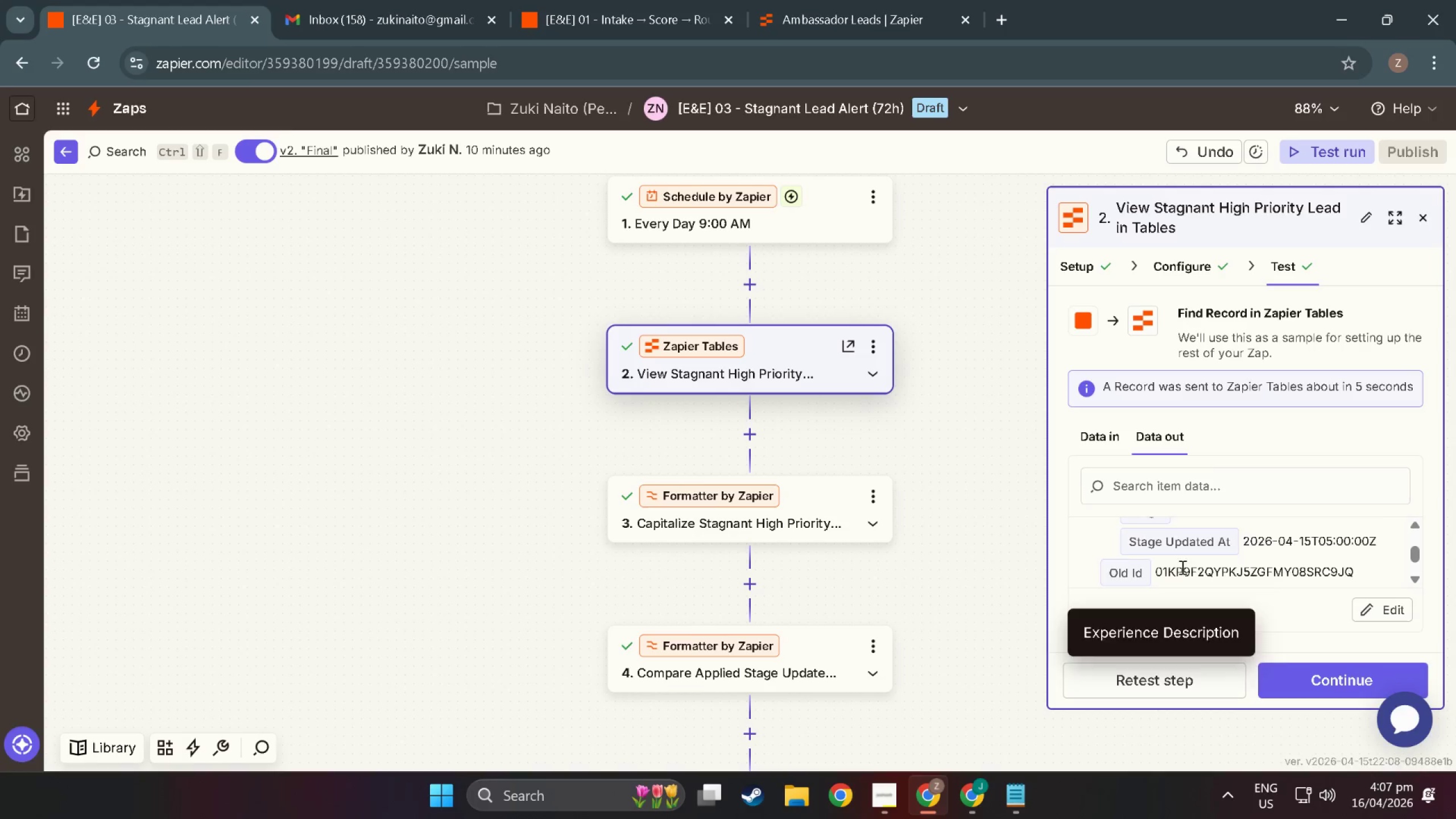 
scroll: coordinate [1181, 567], scroll_direction: up, amount: 2.0
 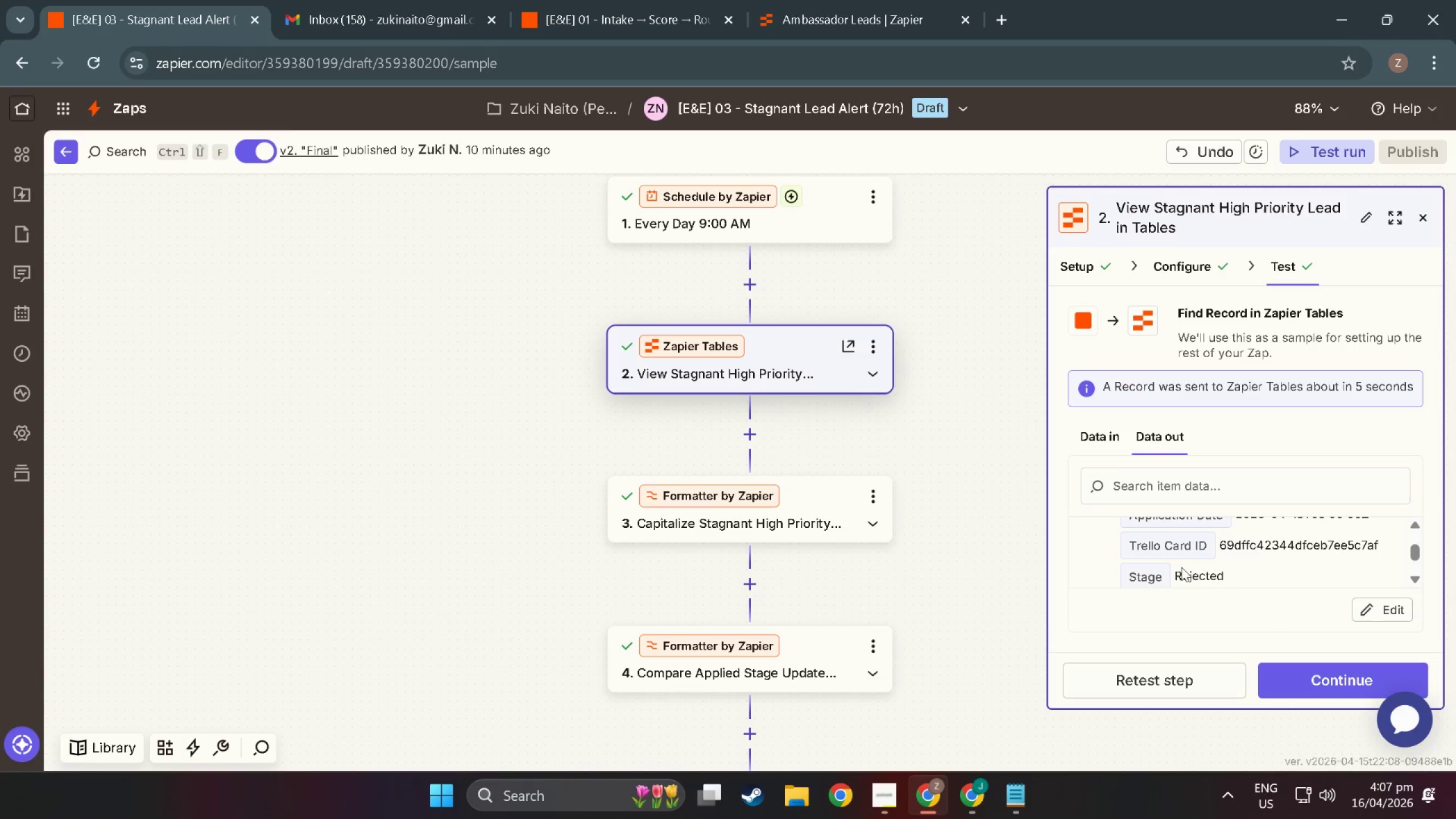 
scroll: coordinate [1179, 551], scroll_direction: down, amount: 14.0
 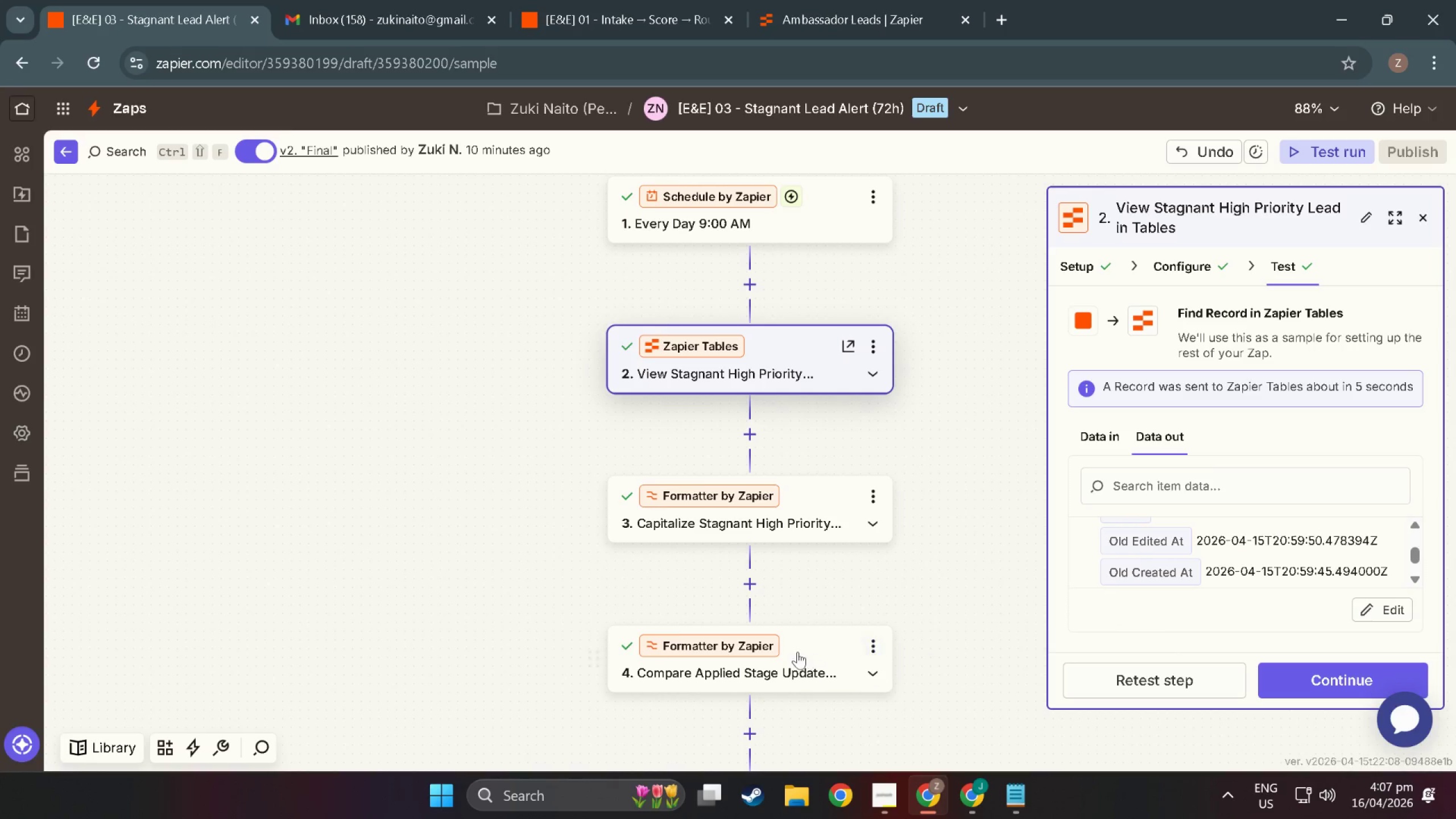 
scroll: coordinate [587, 390], scroll_direction: up, amount: 7.0
 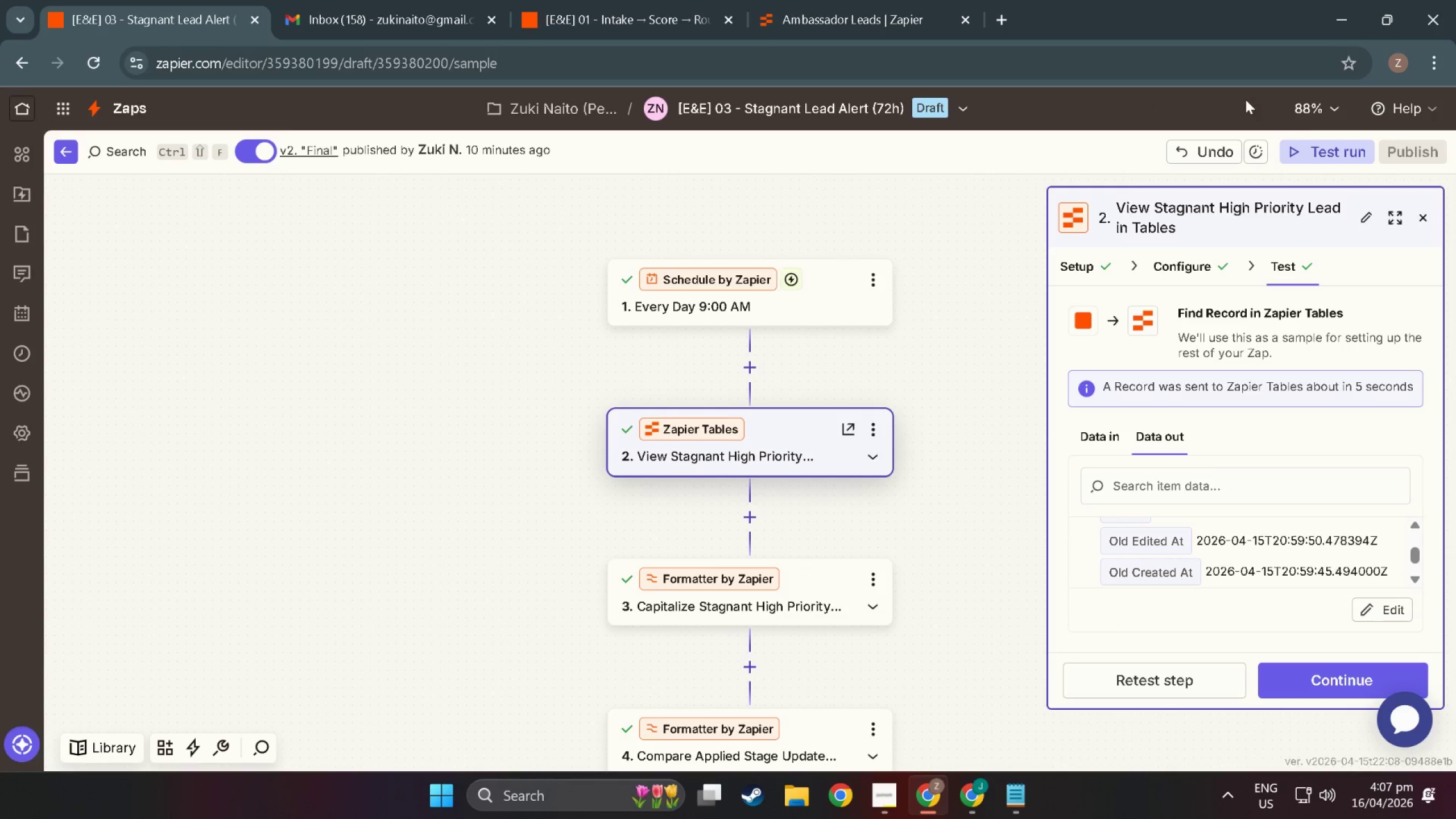 
left_click([1343, 154])
 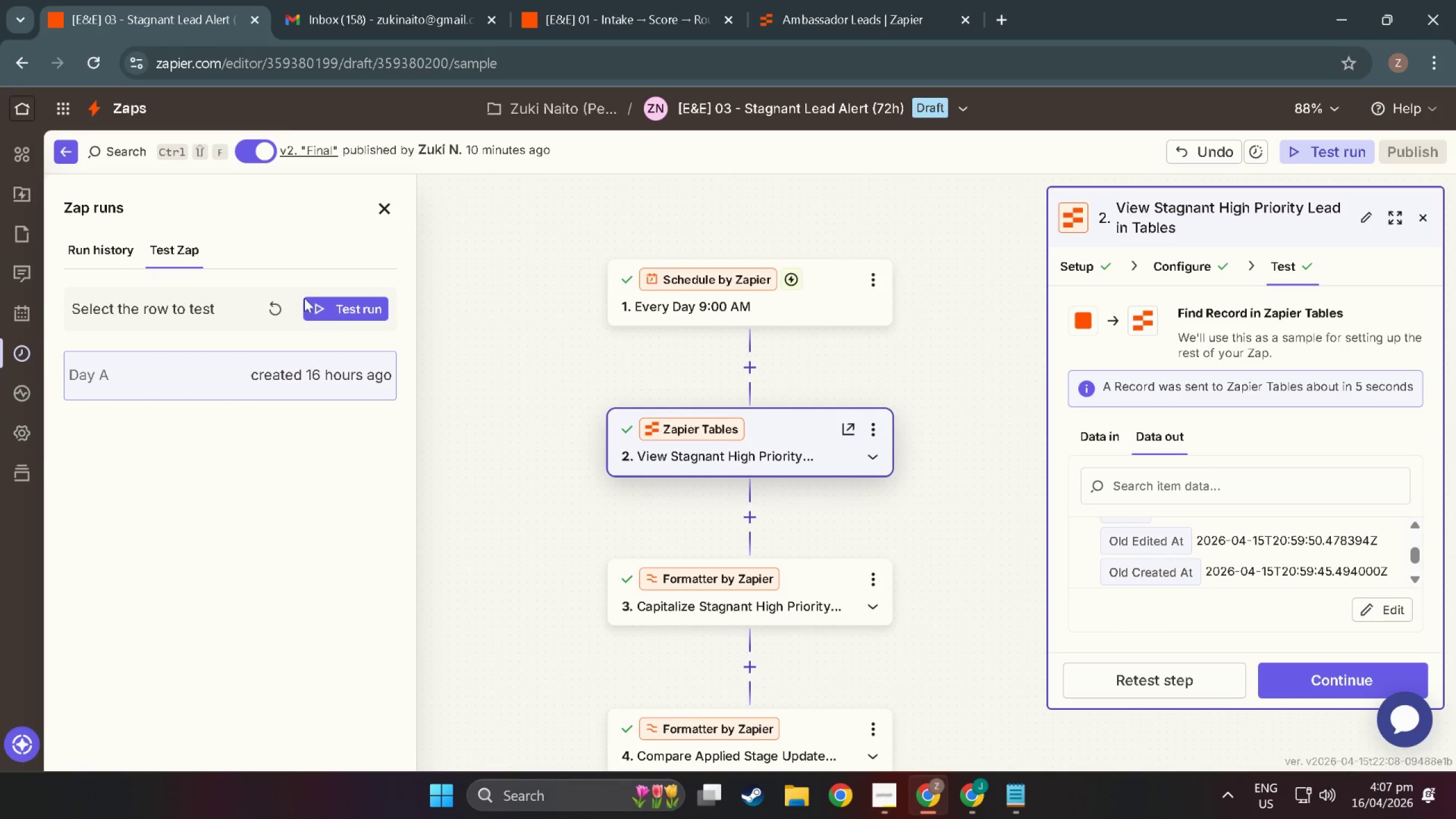 
left_click([276, 308])
 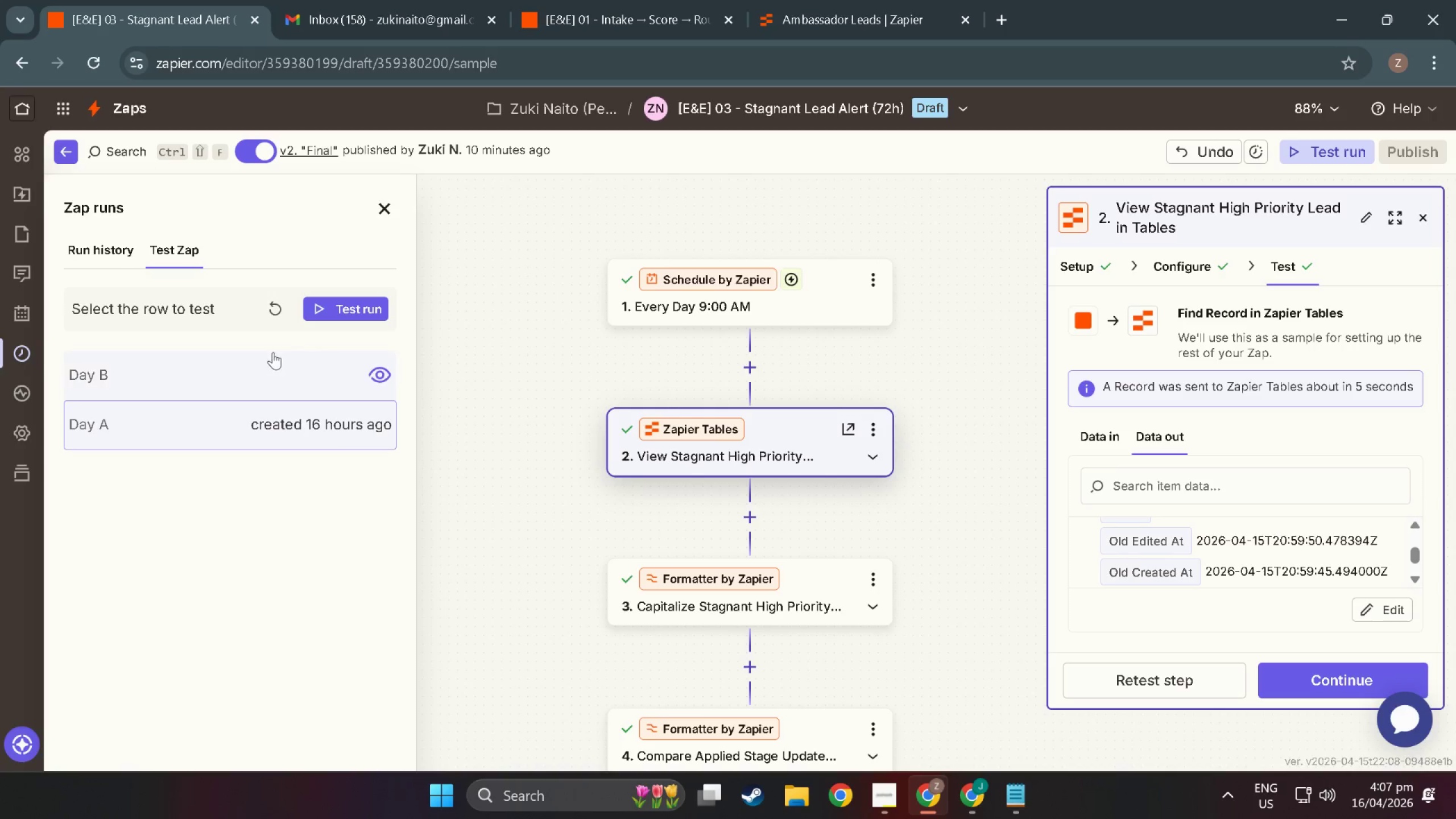 
left_click([258, 386])
 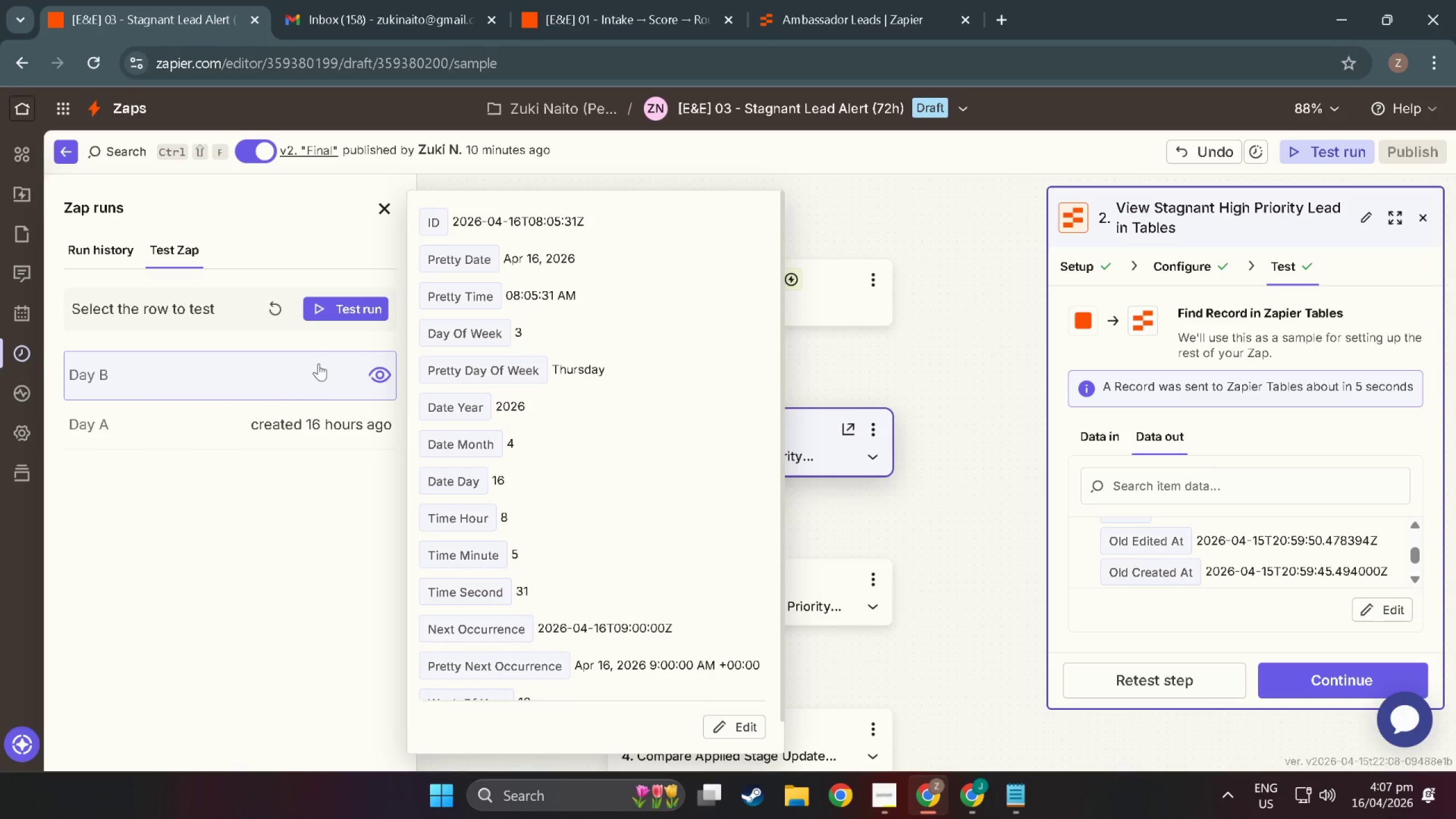 
scroll: coordinate [635, 667], scroll_direction: down, amount: 11.0
 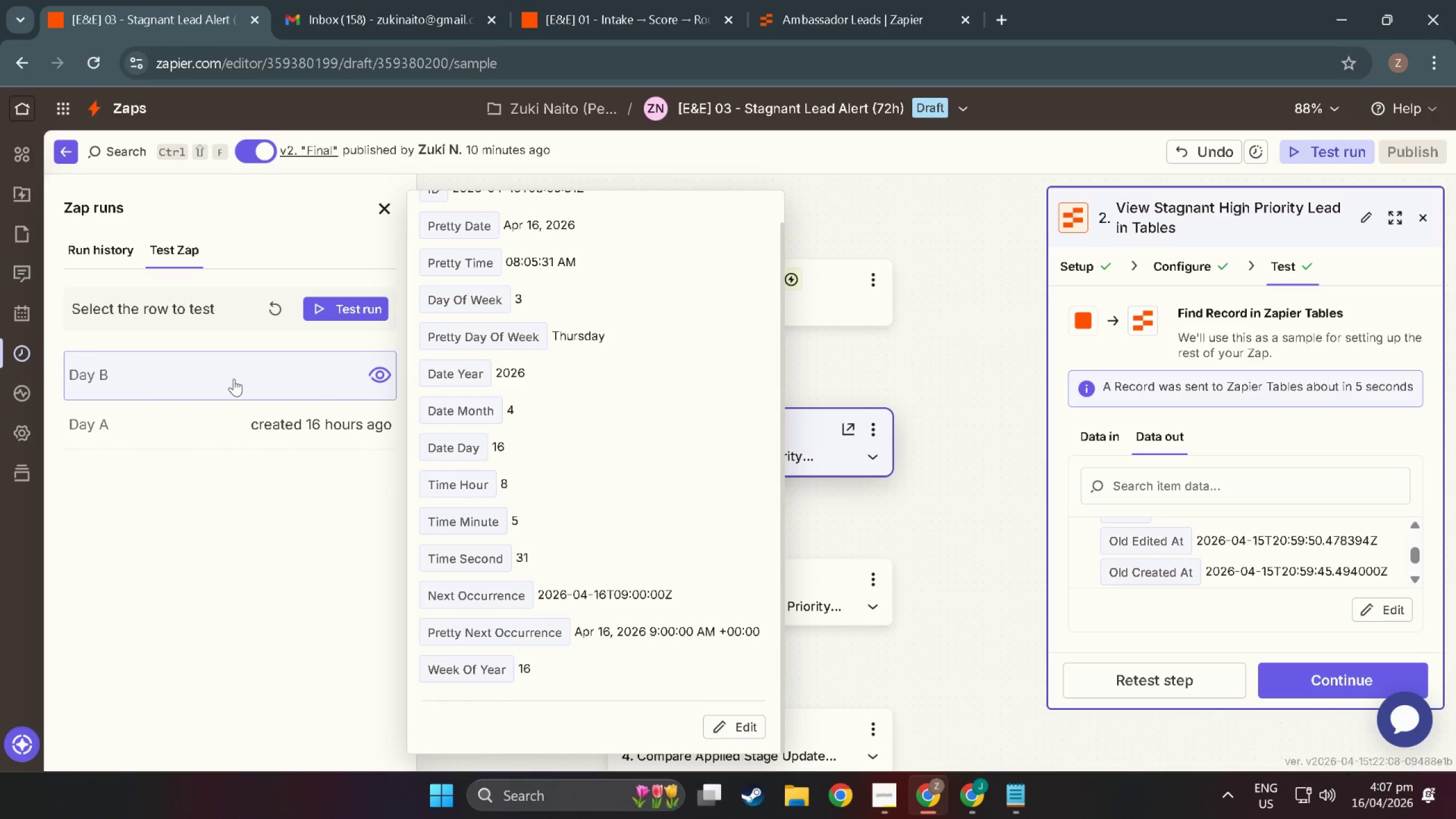 
double_click([234, 379])
 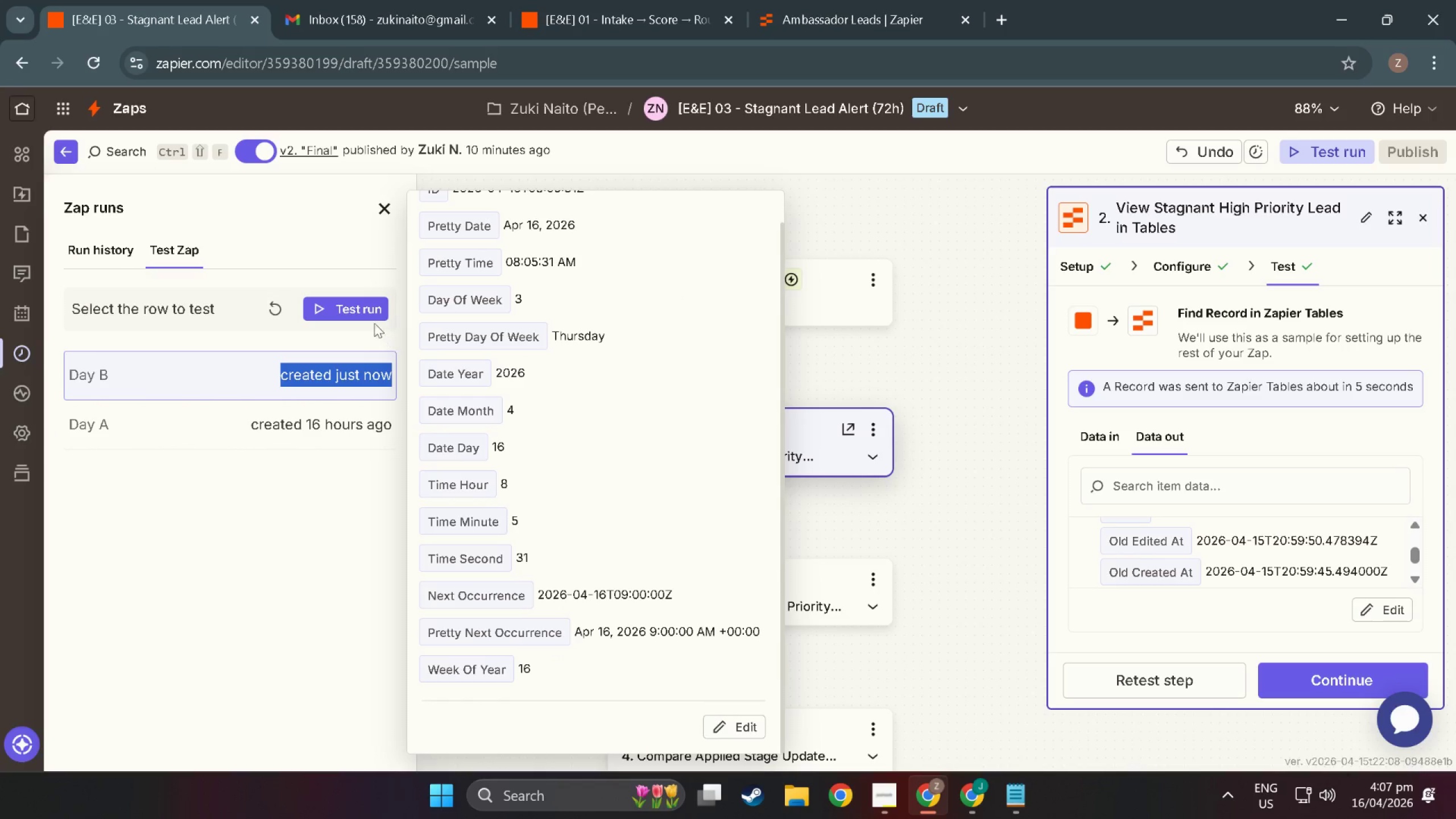 
left_click([367, 318])
 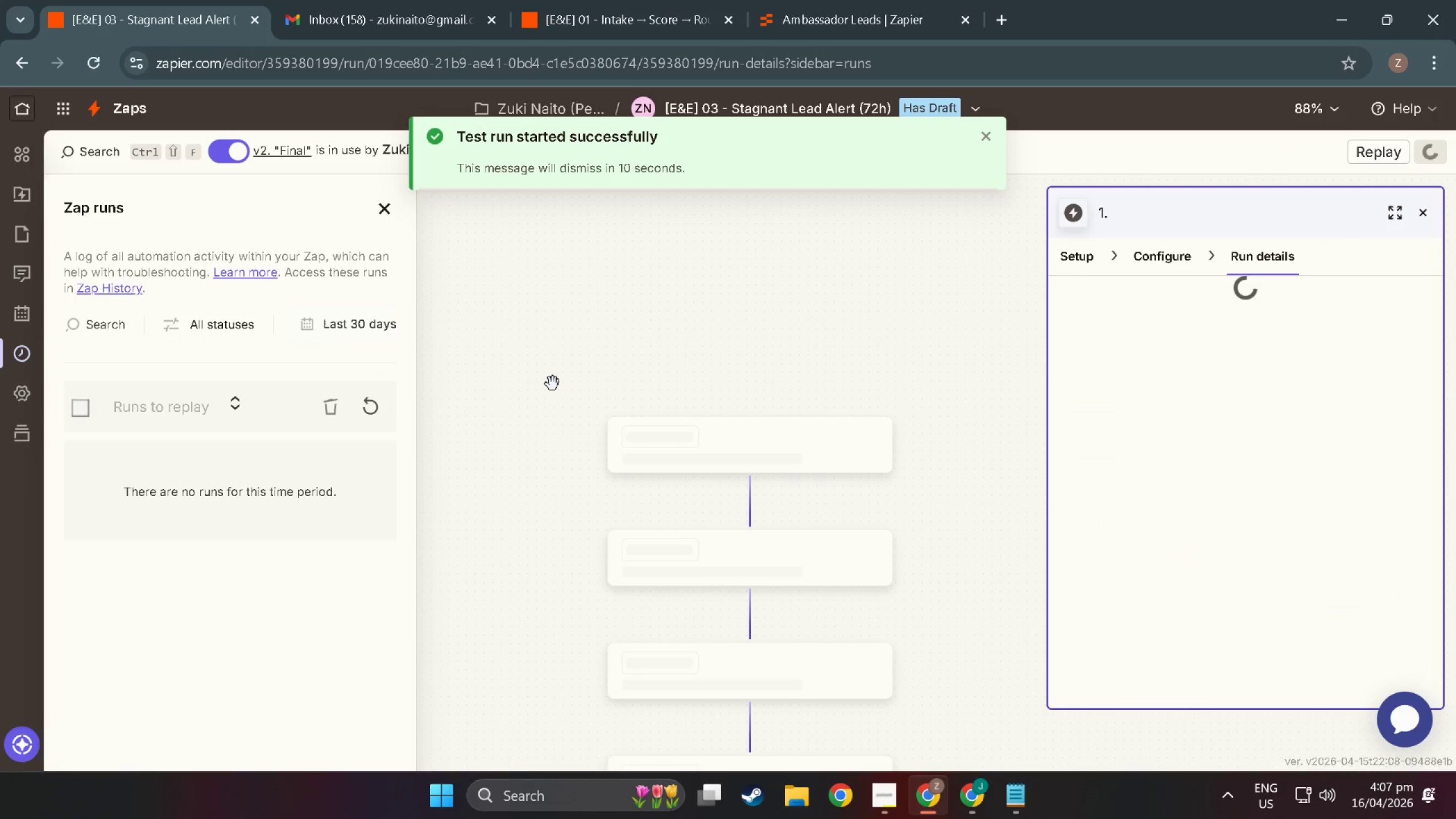 
scroll: coordinate [544, 408], scroll_direction: down, amount: 6.0
 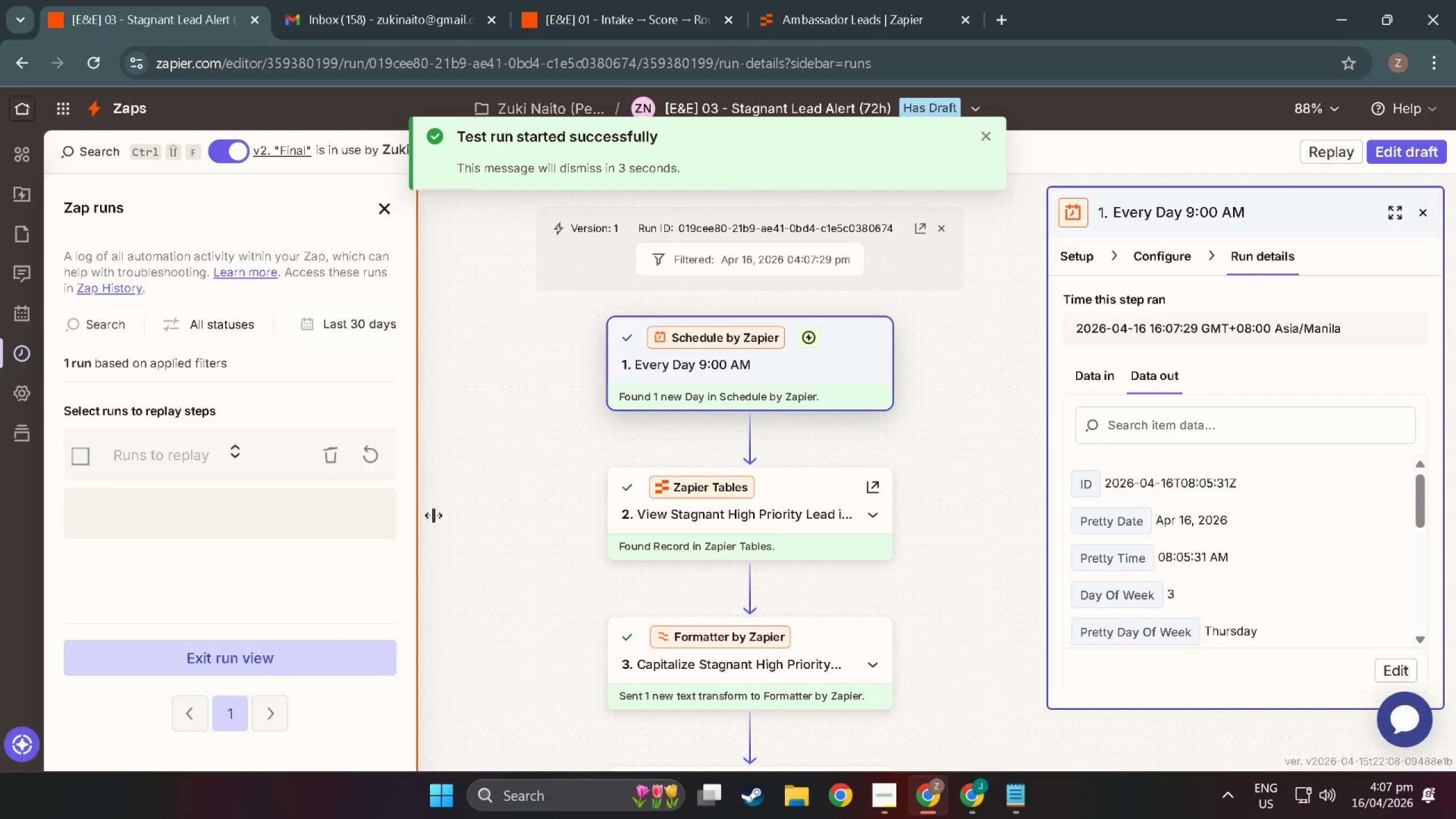 
wait(6.46)
 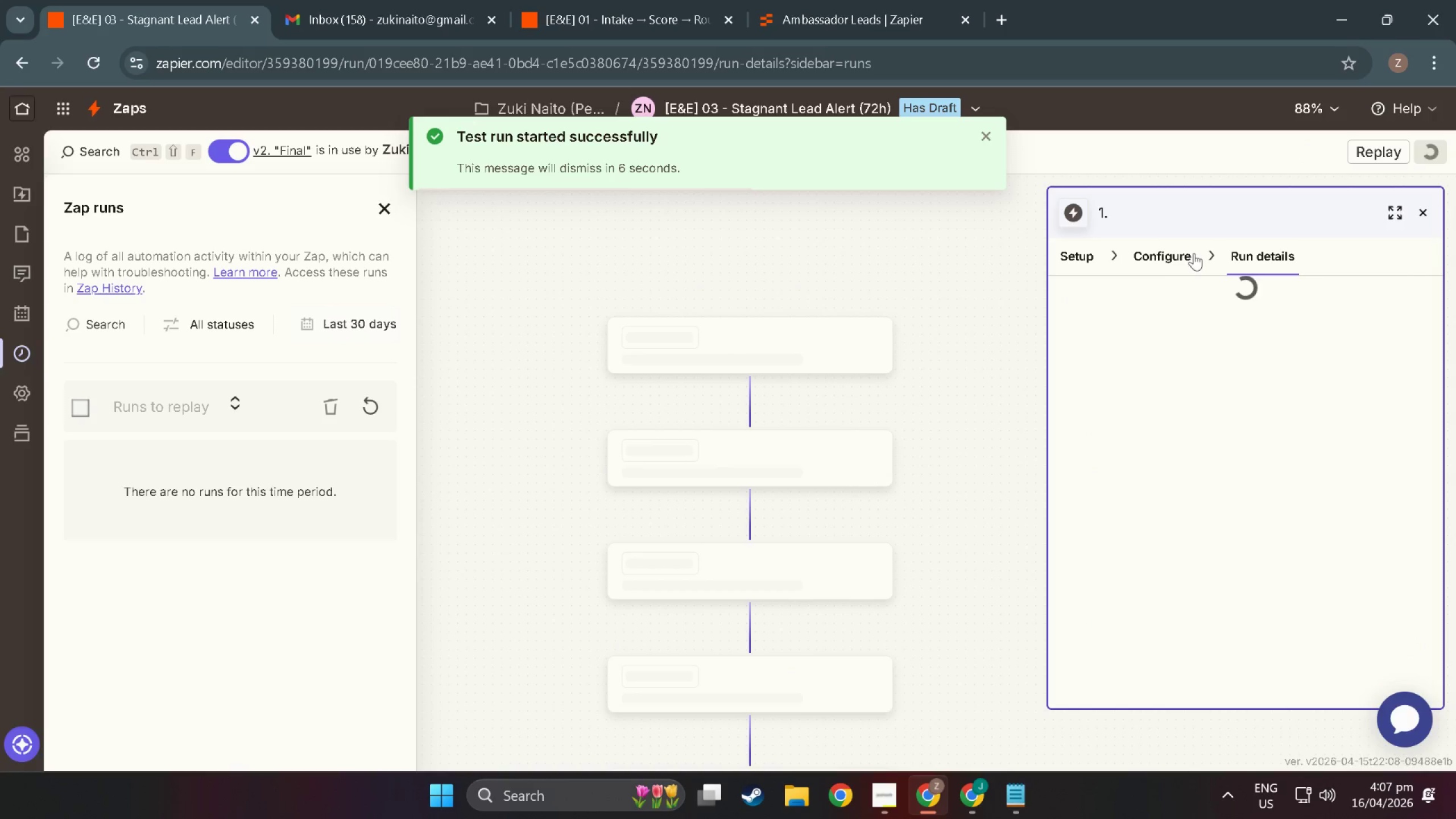 
scroll: coordinate [548, 518], scroll_direction: down, amount: 31.0
 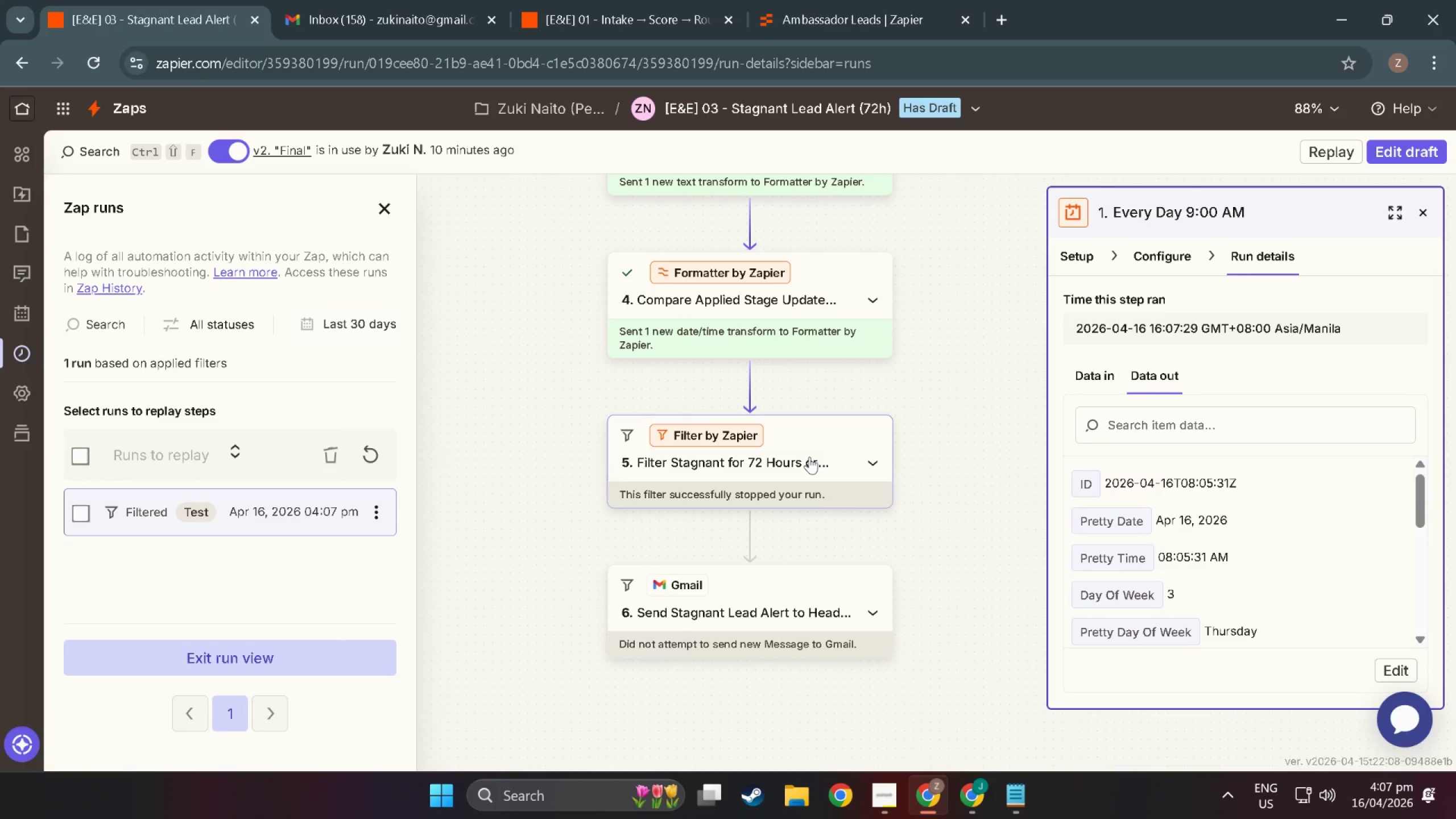 
scroll: coordinate [809, 457], scroll_direction: up, amount: 3.0
 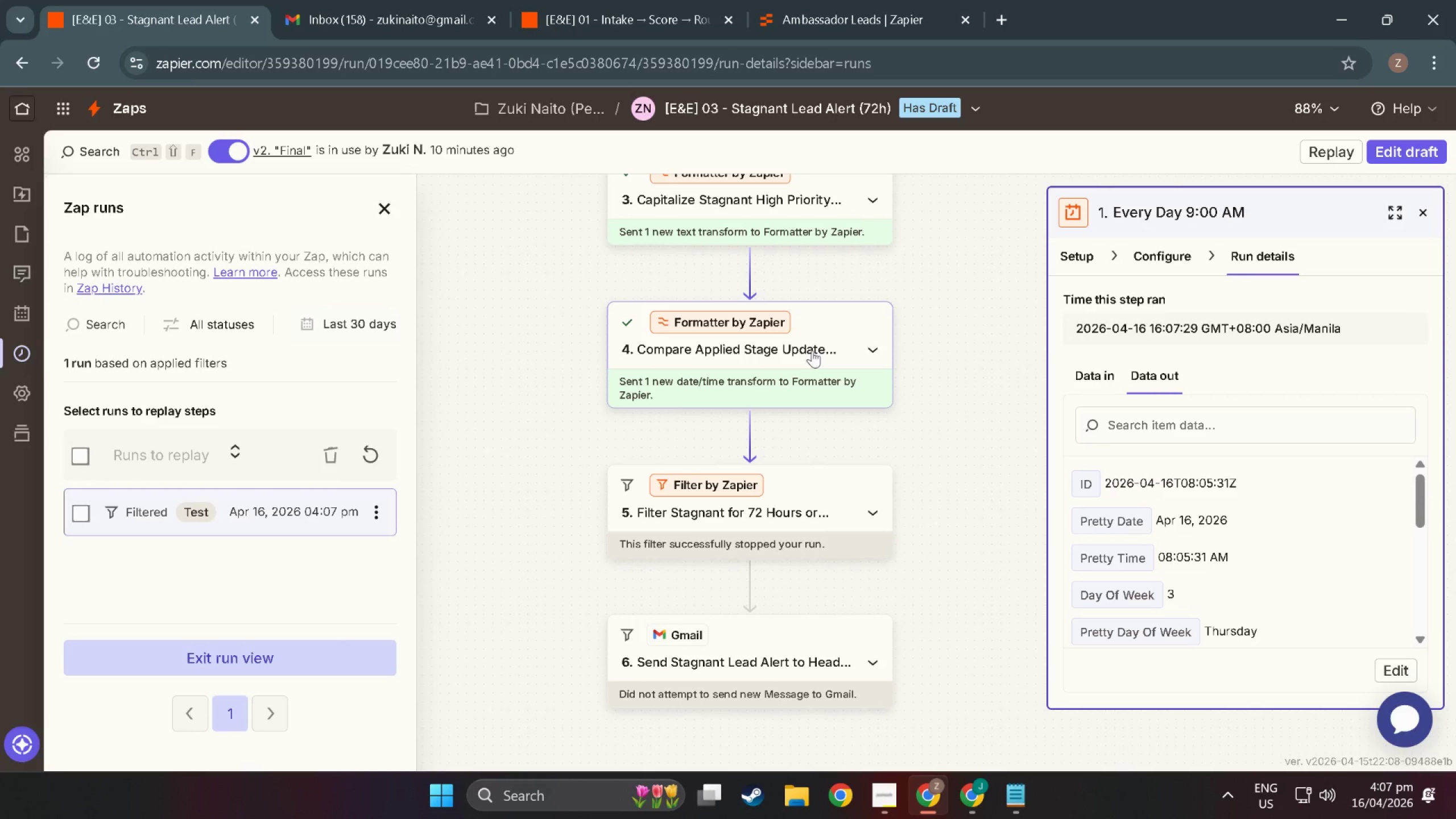 
left_click([812, 350])
 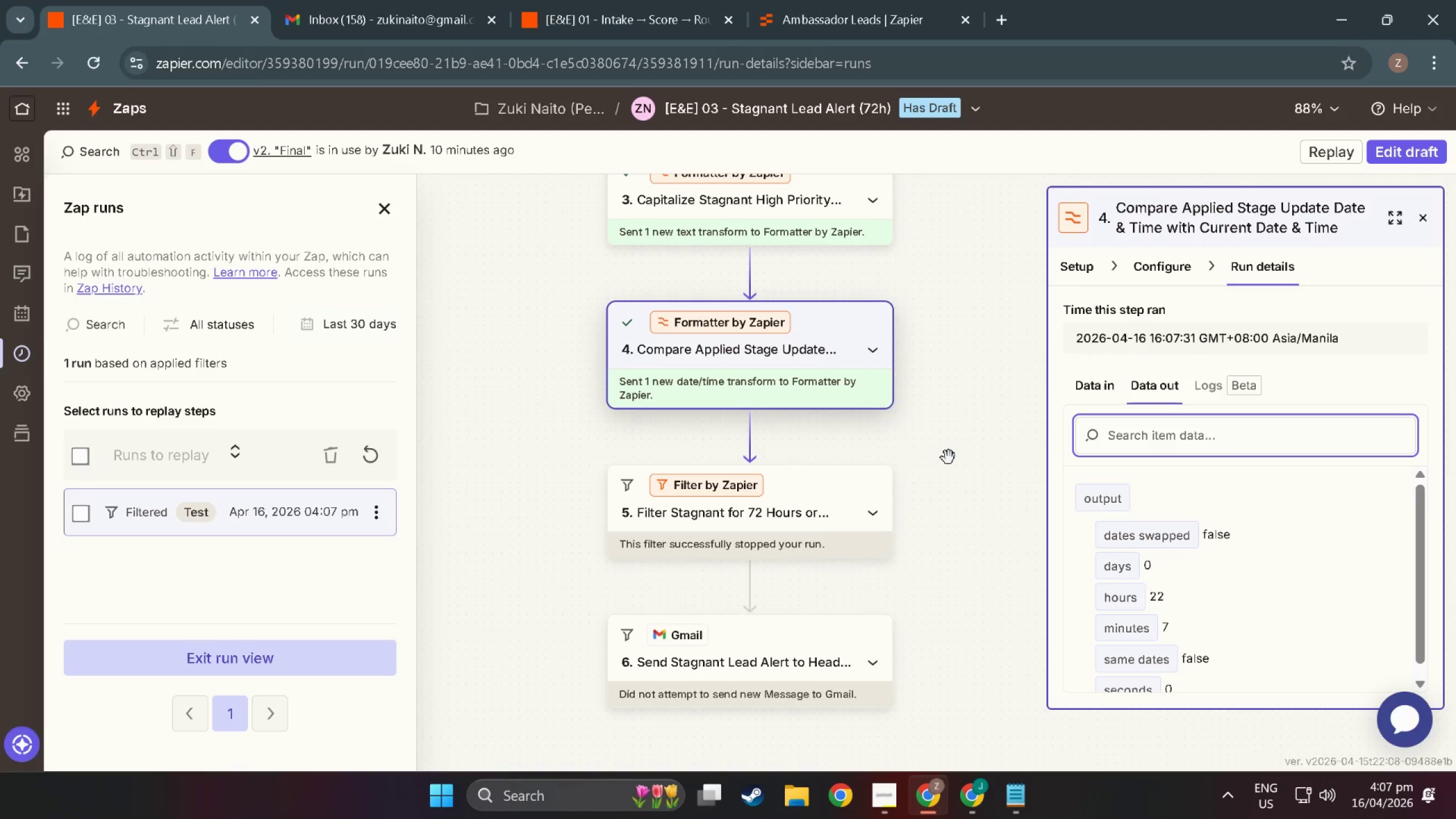 
left_click([791, 400])
 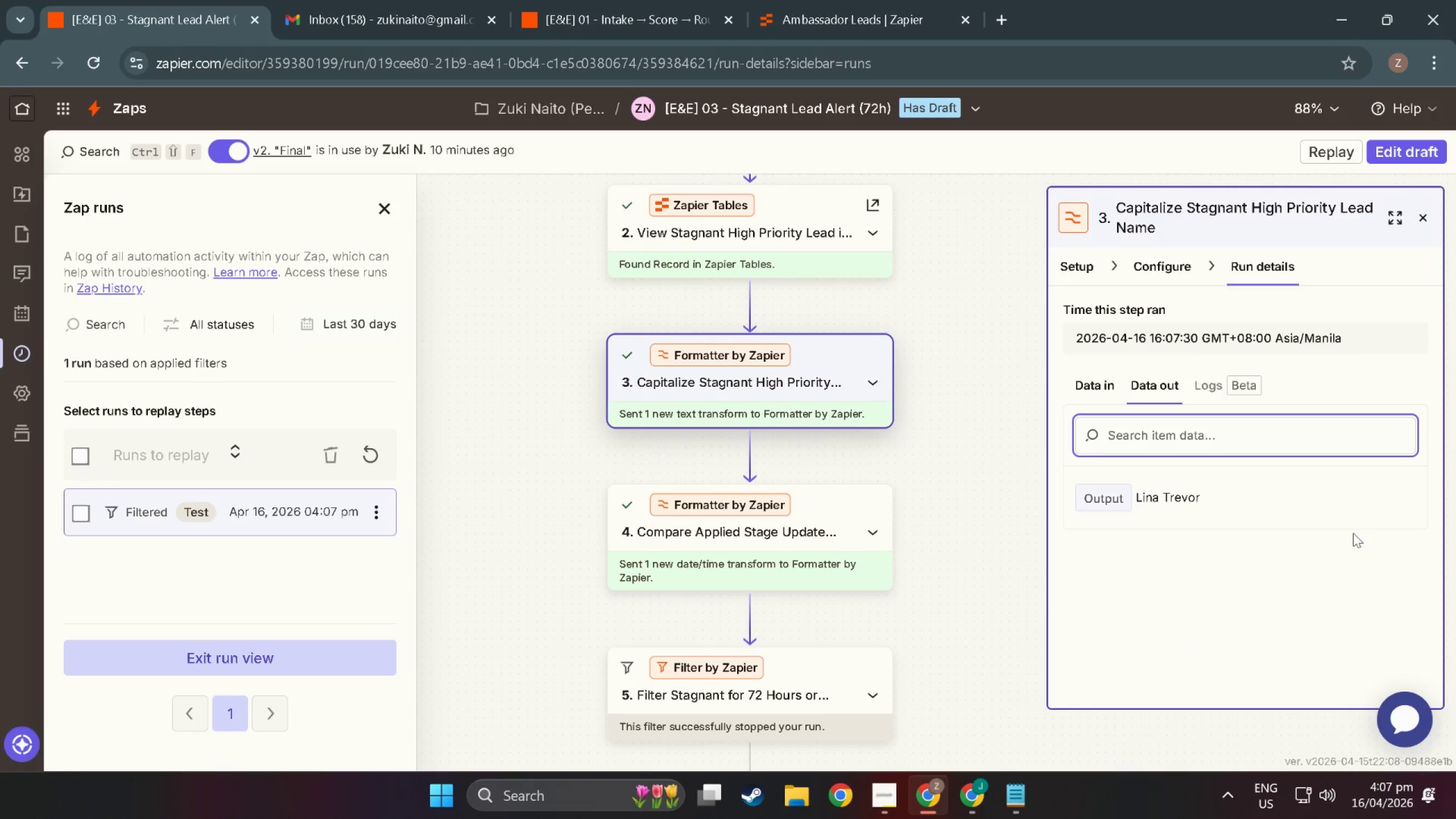 
scroll: coordinate [759, 396], scroll_direction: up, amount: 1.0
 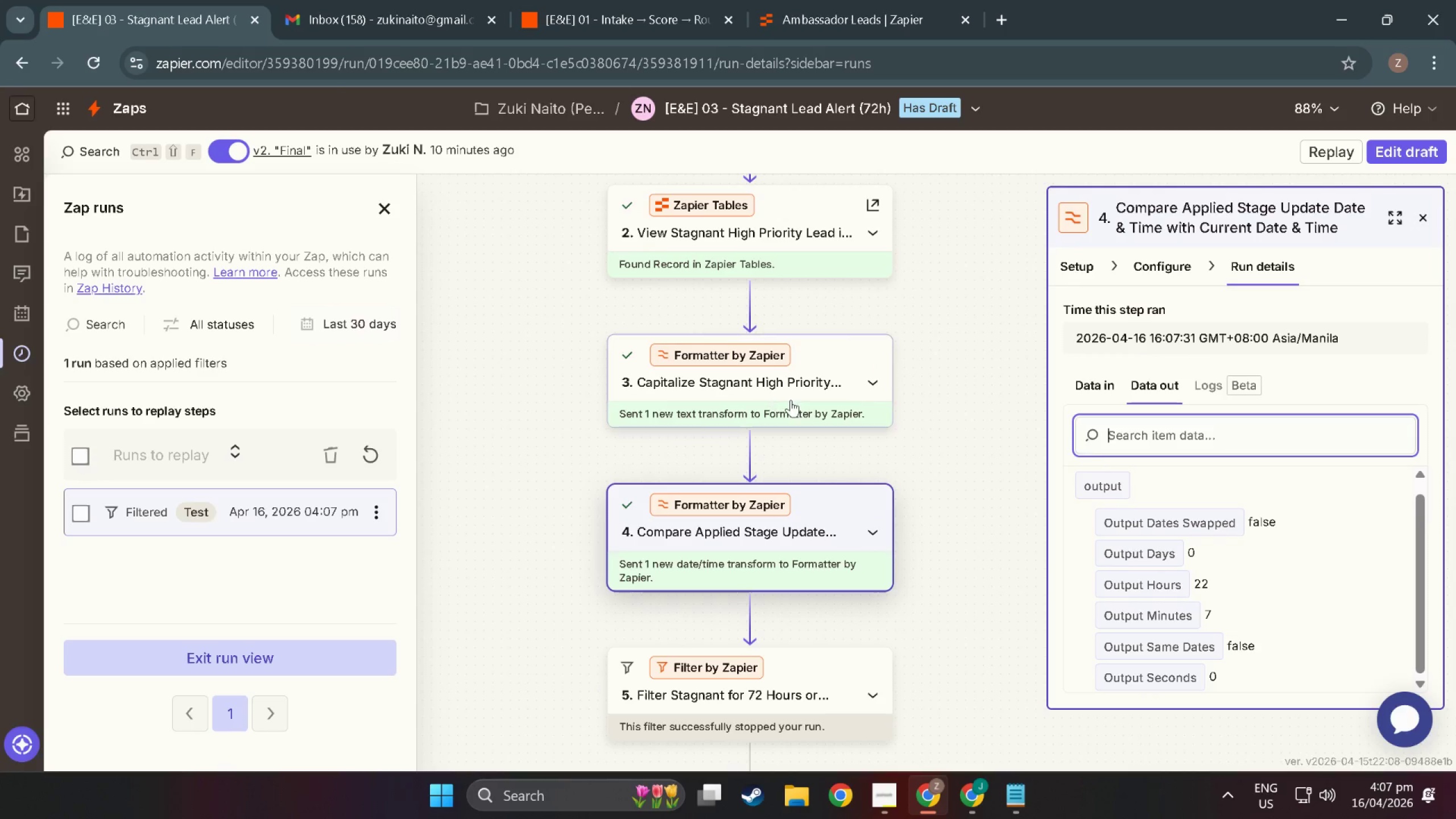 
scroll: coordinate [1194, 565], scroll_direction: down, amount: 2.0
 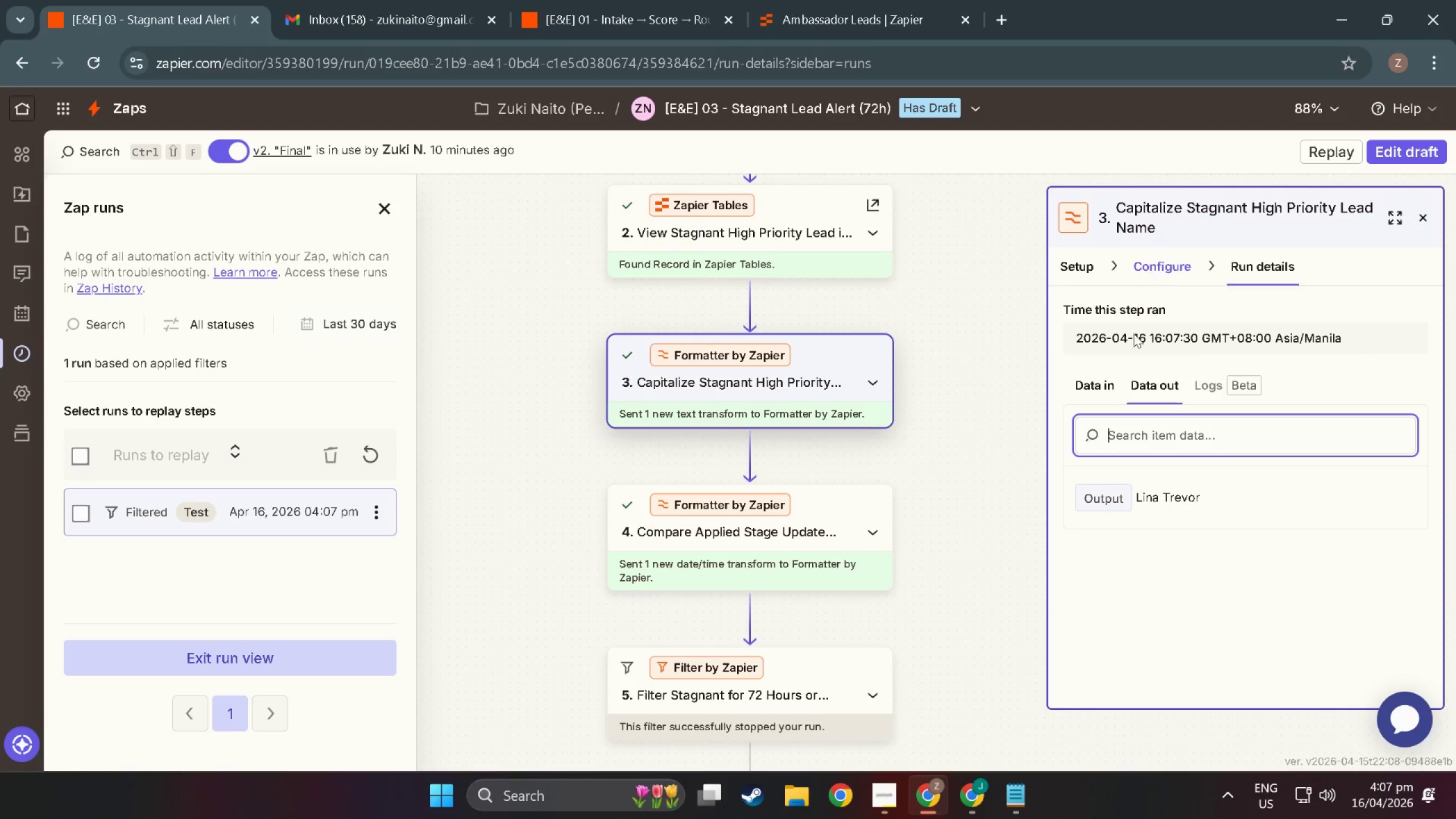 
left_click([766, 321])
 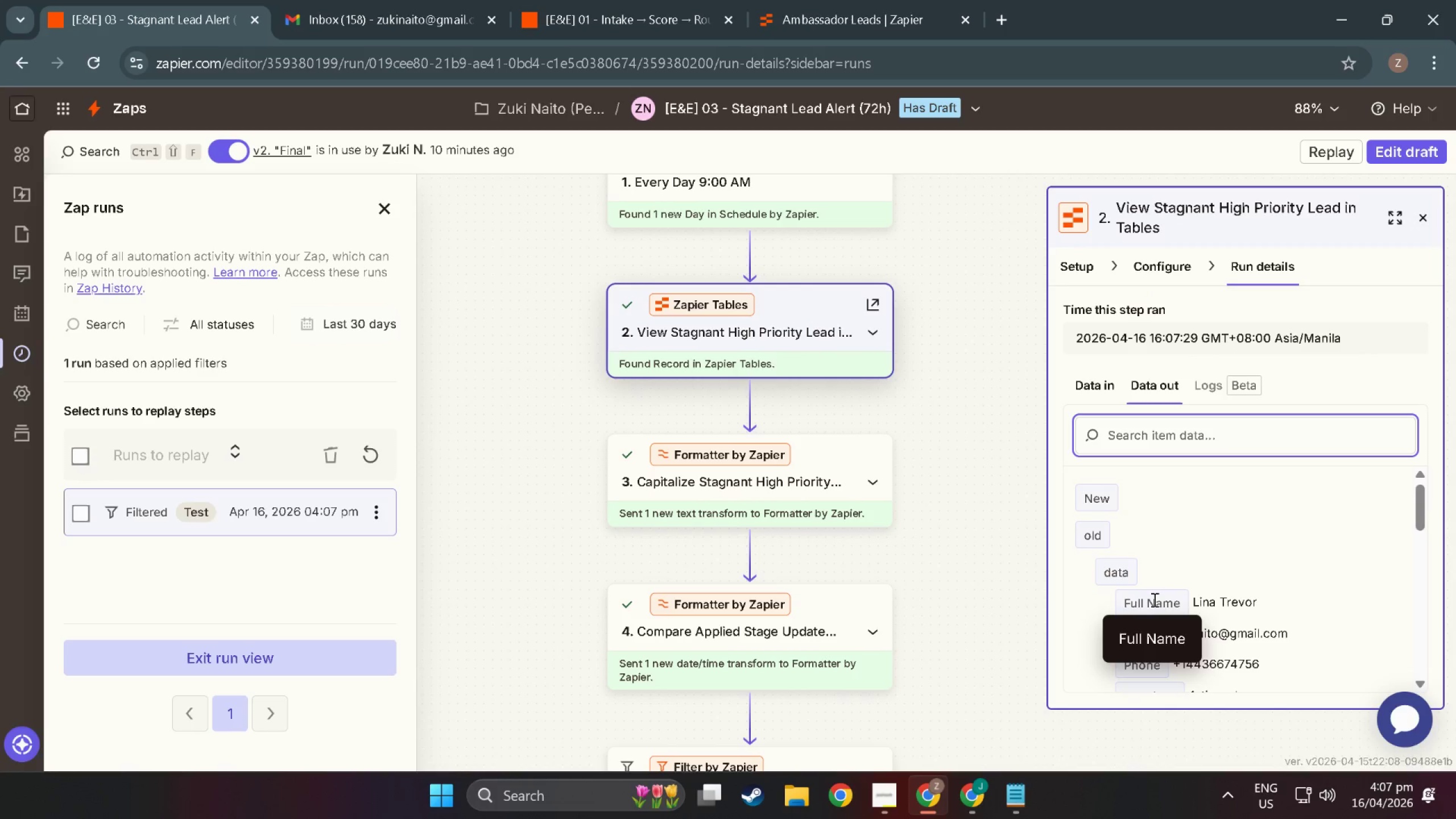 
scroll: coordinate [767, 329], scroll_direction: up, amount: 9.0
 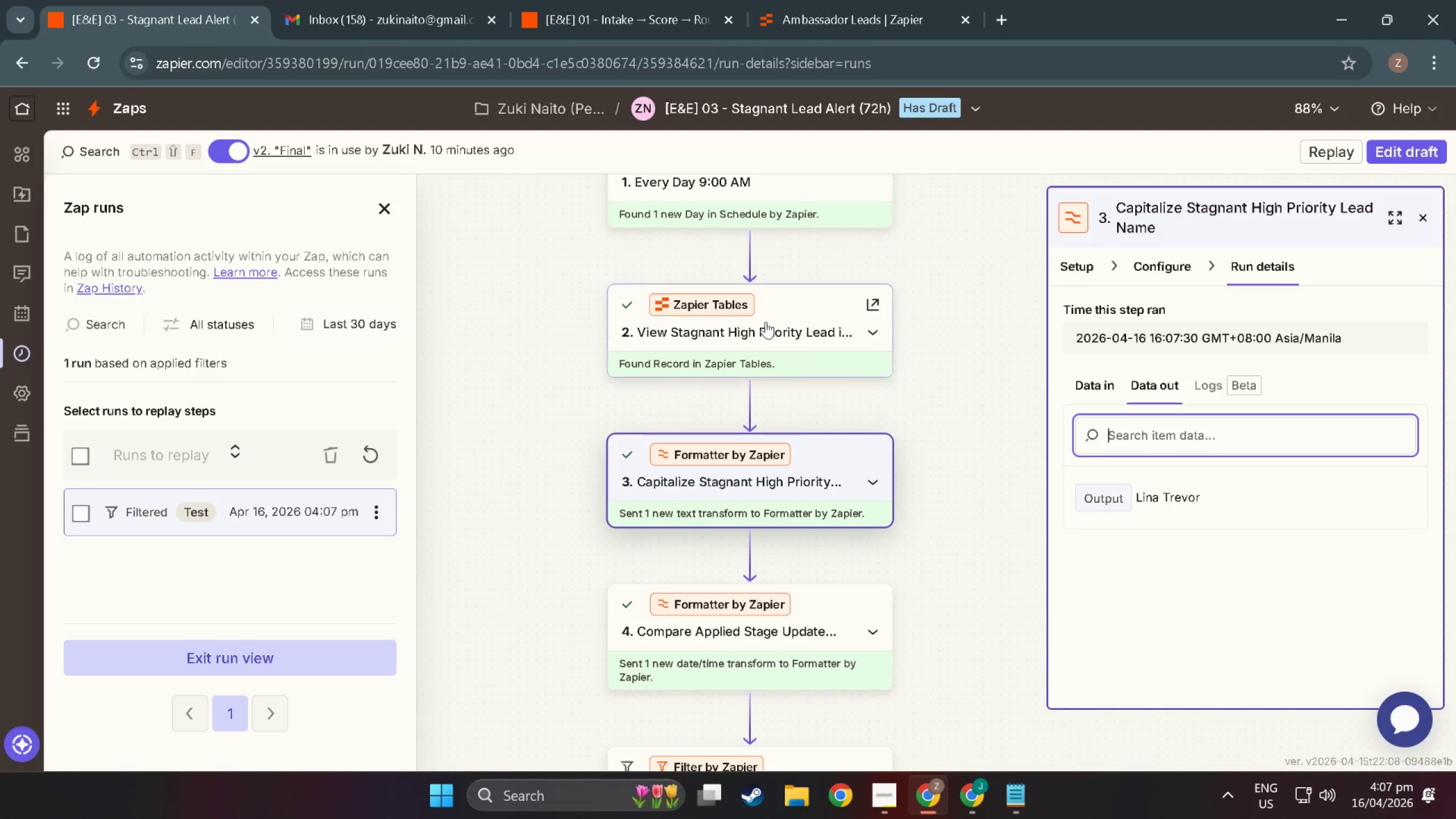 
scroll: coordinate [1202, 565], scroll_direction: down, amount: 11.0
 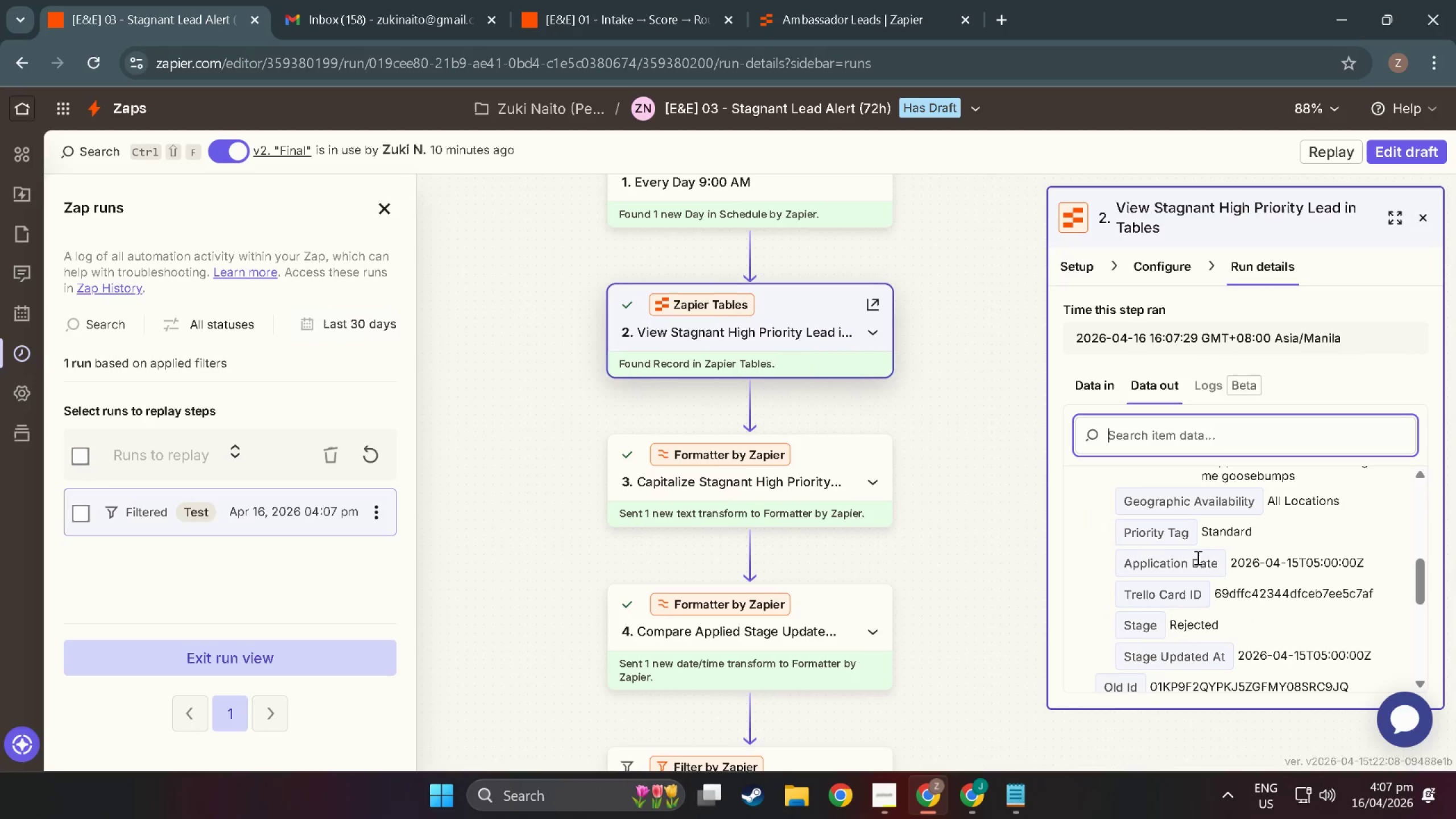 
mouse_move([1198, 563])
 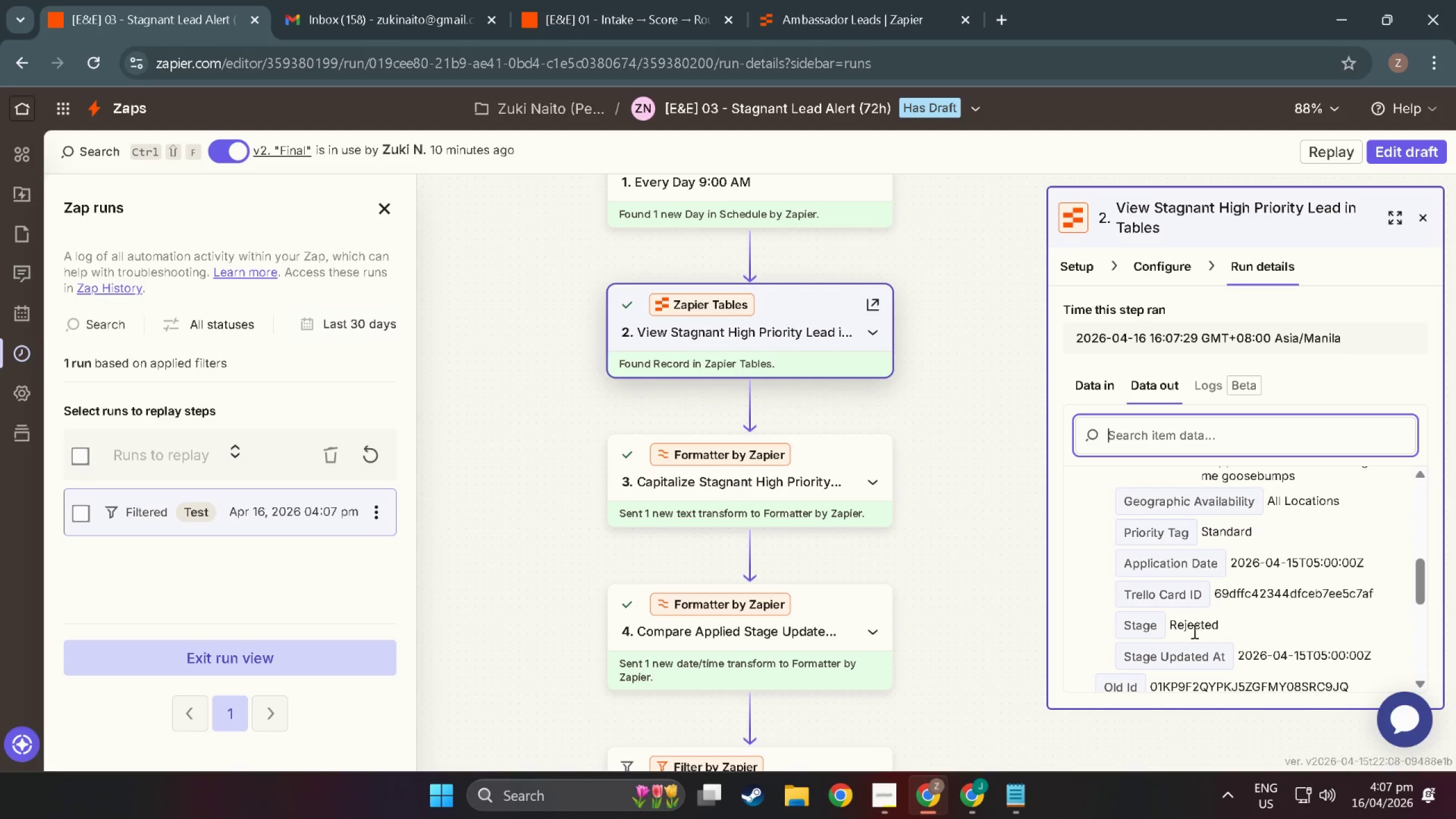 
scroll: coordinate [595, 431], scroll_direction: up, amount: 5.0
 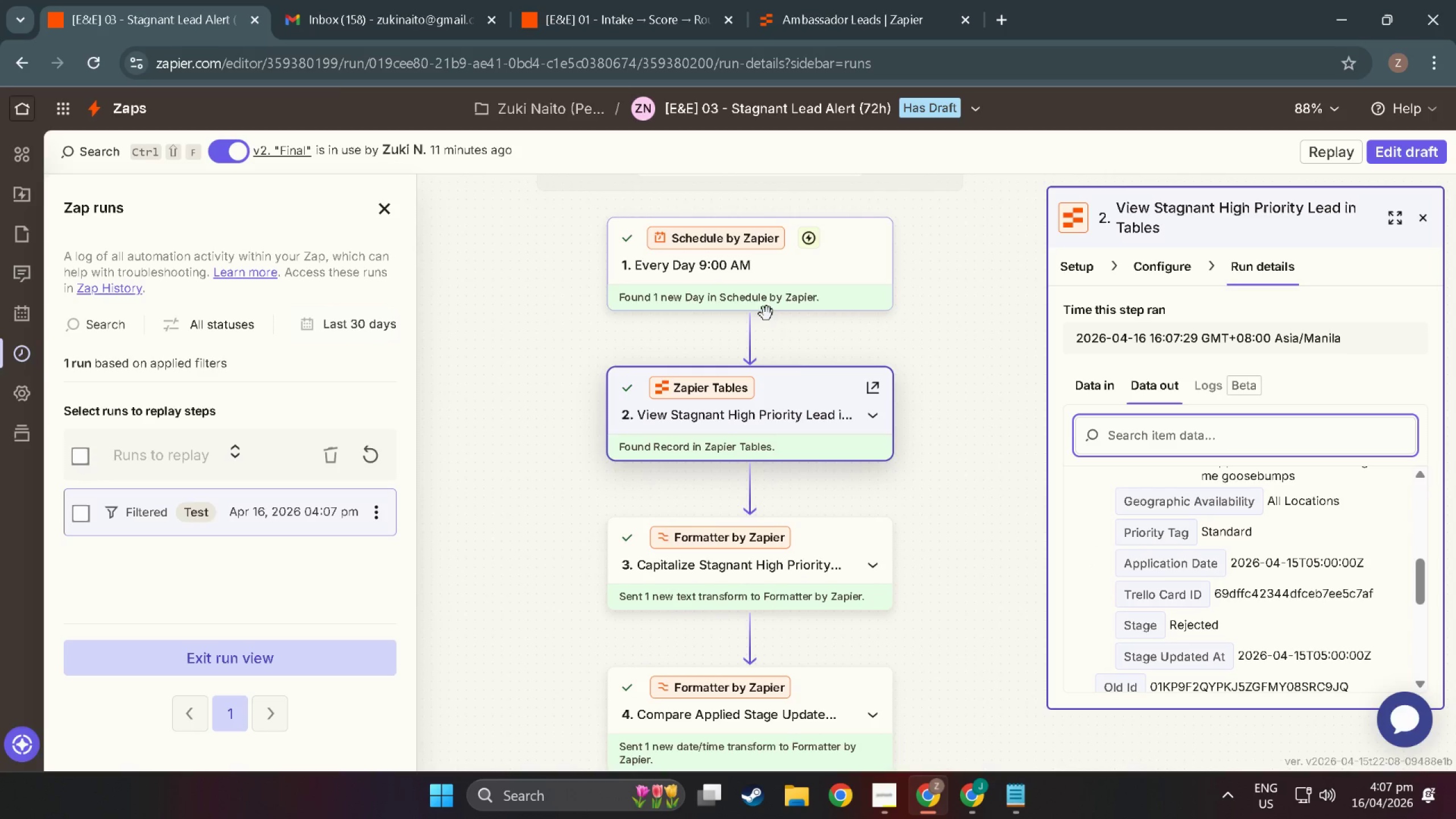 
left_click([812, 398])
 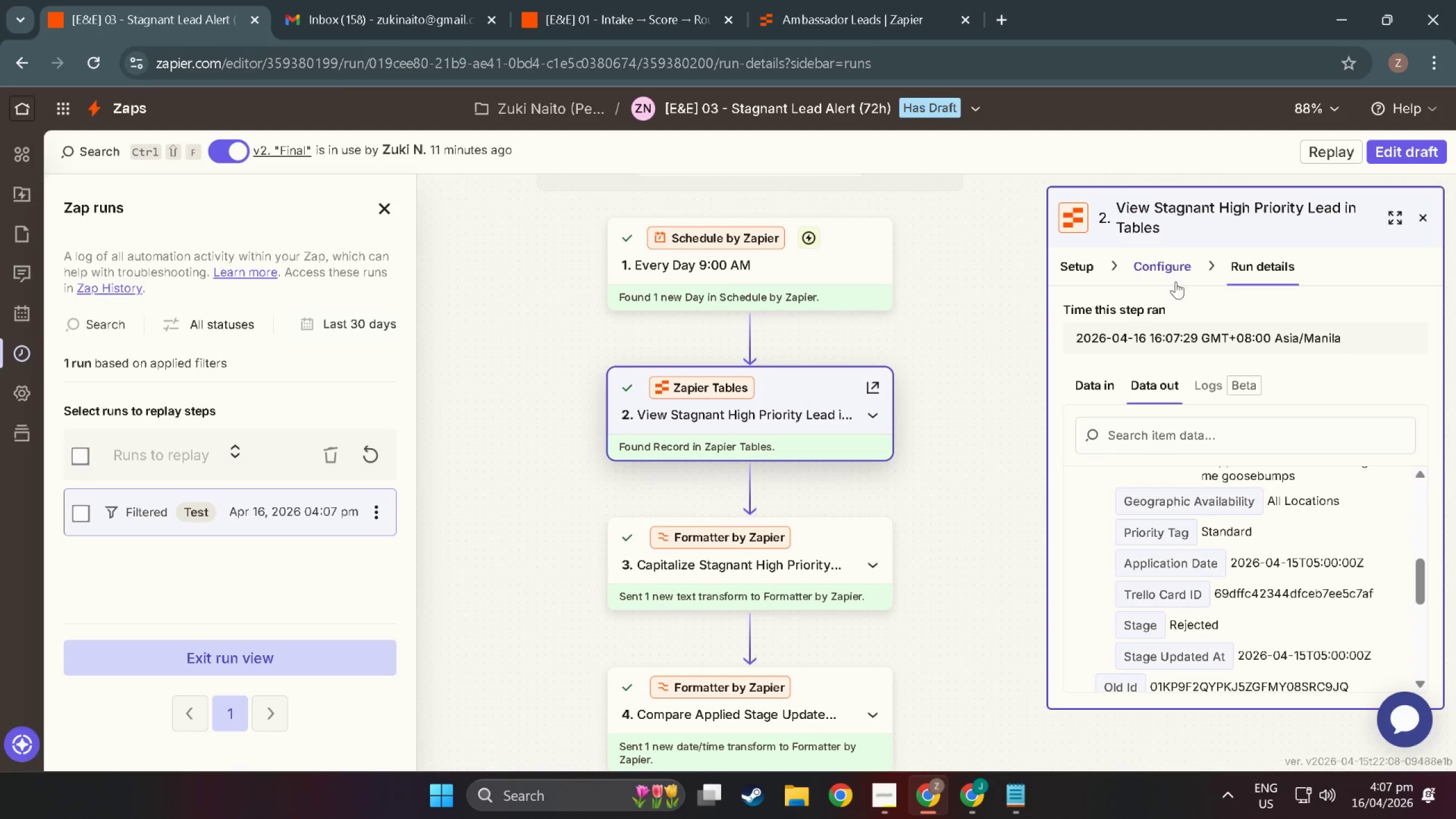 
left_click([1174, 274])
 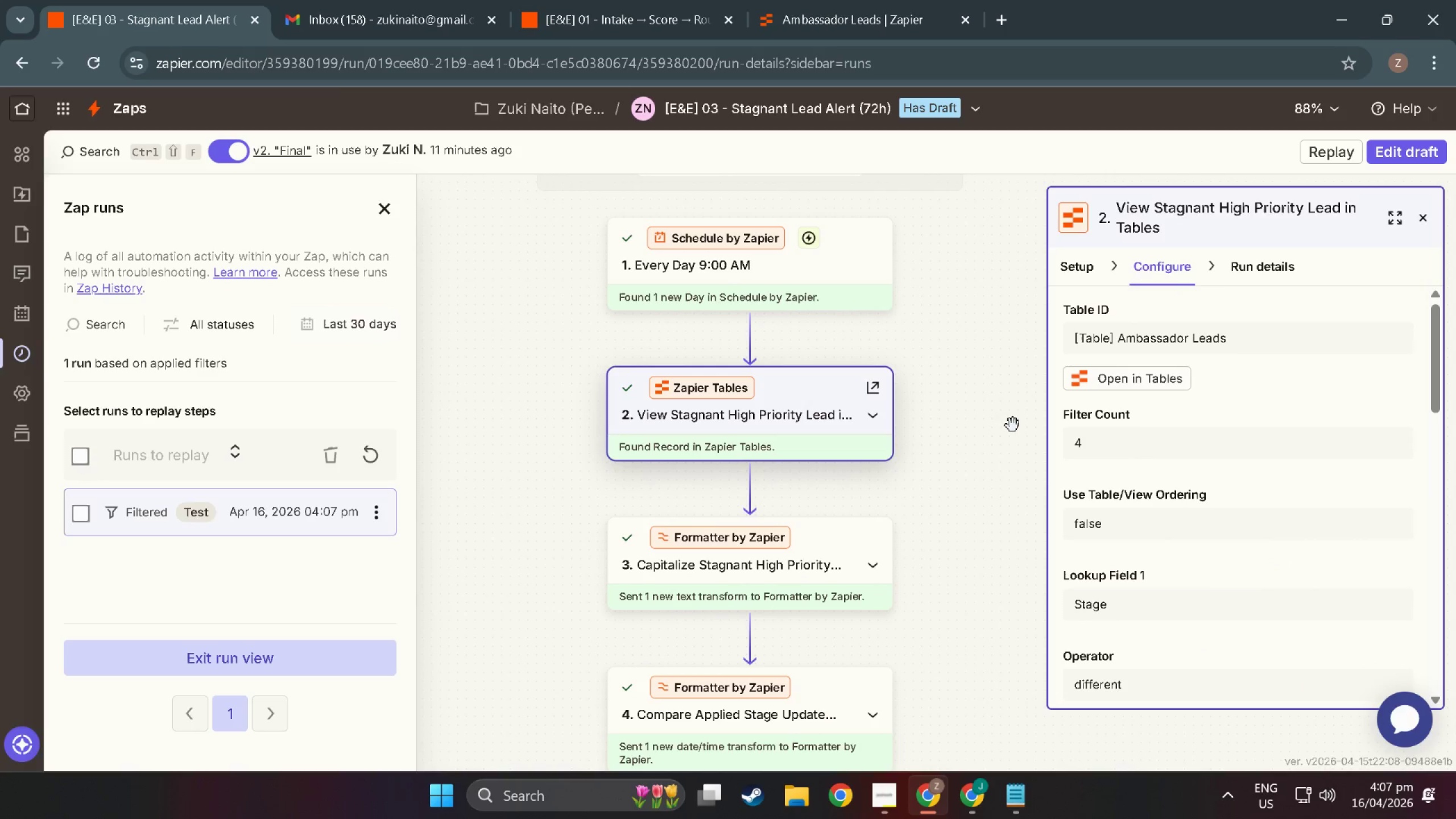 
key(Alt+Tab)
 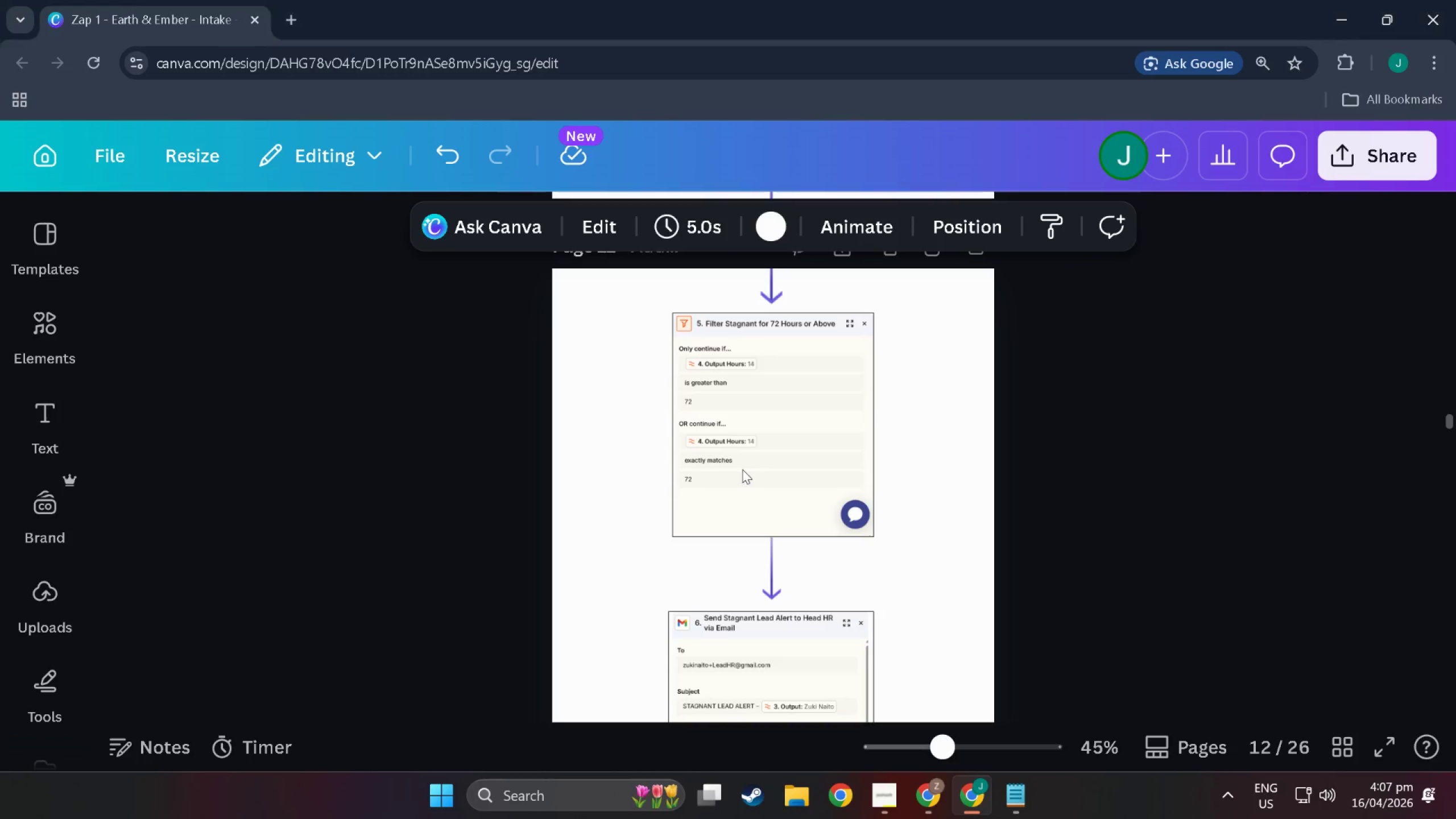 
key(Alt+Tab)
 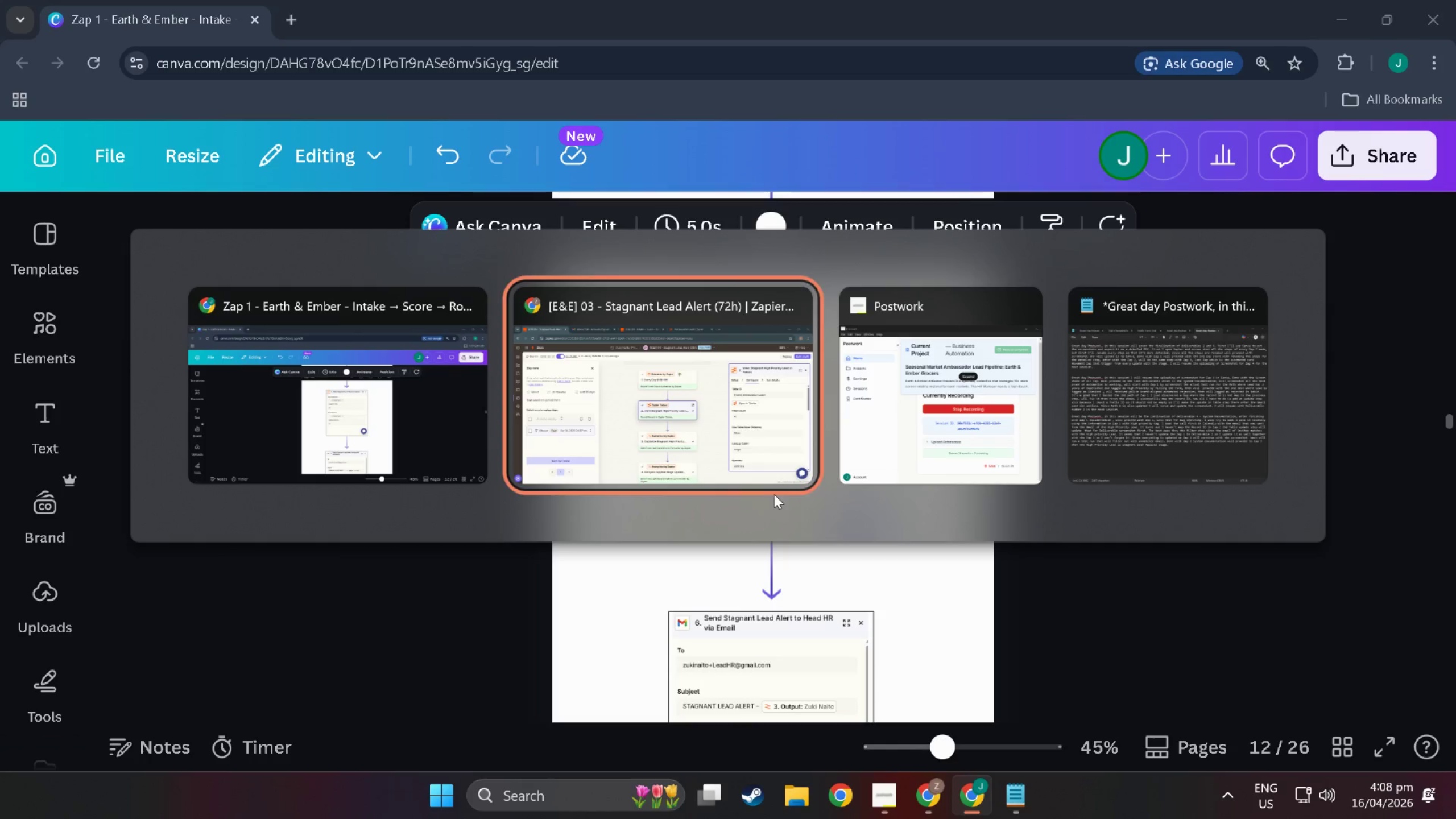 
key(Alt+Tab)
 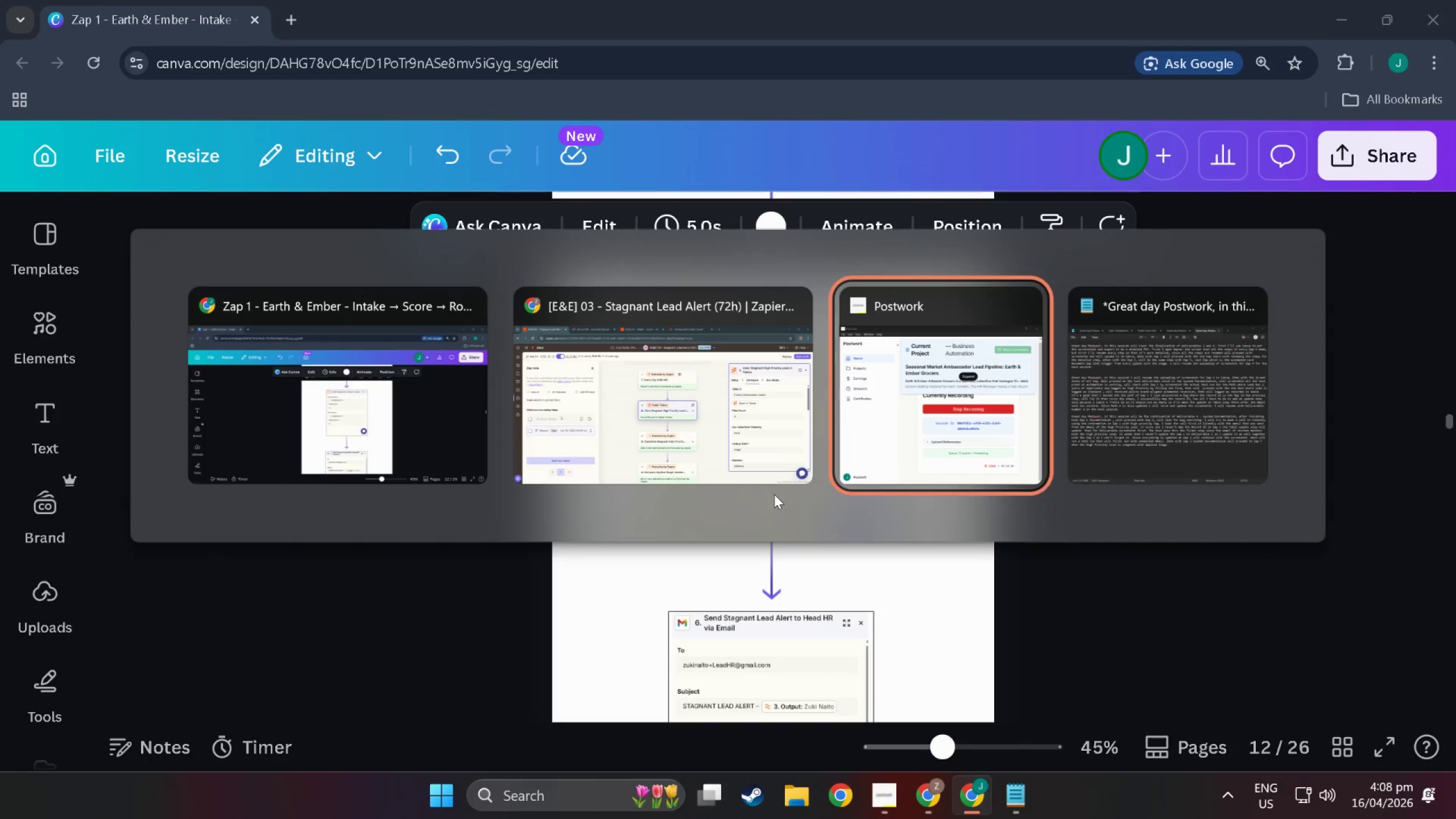 
key(Alt+Tab)
 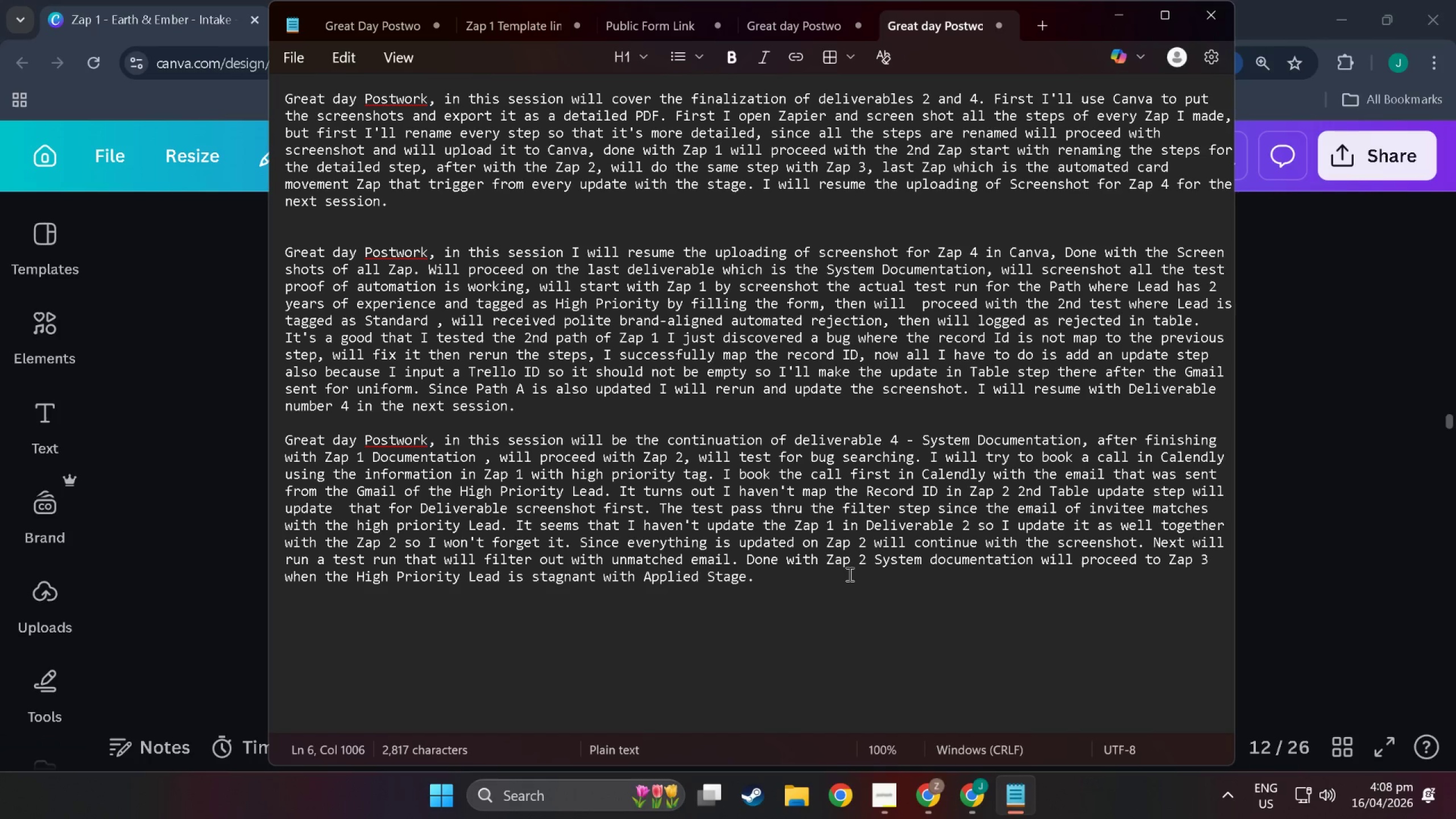 
left_click([830, 575])
 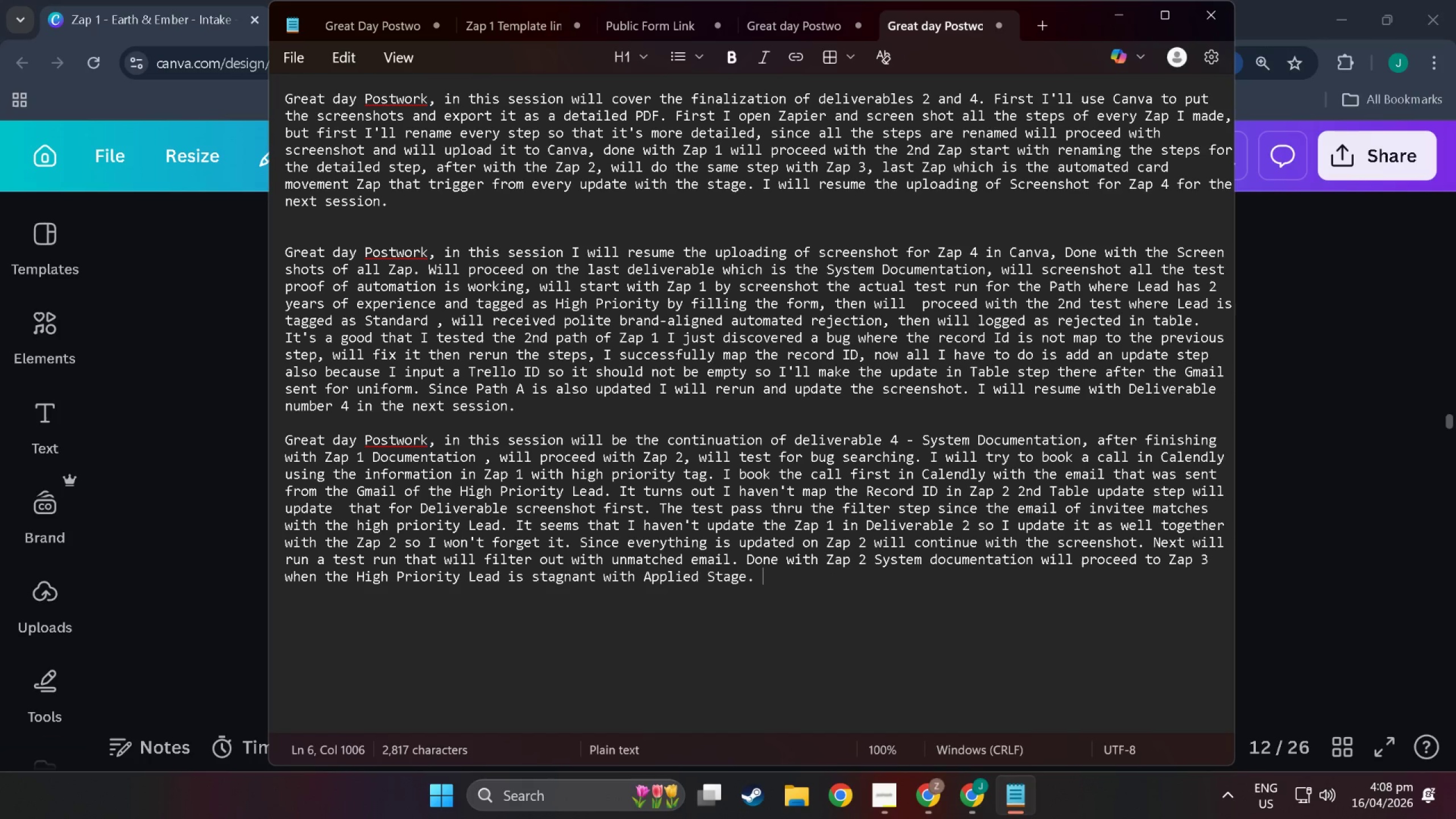 
type( Zap 3 has problem with map)
key(Backspace)
key(Backspace)
key(Backspace)
type(finding t)
key(Backspace)
type(record it fi)
key(Backspace)
key(Backspace)
type(I will try to shoot another forrm)
key(Backspace)
key(Backspace)
type(m)
 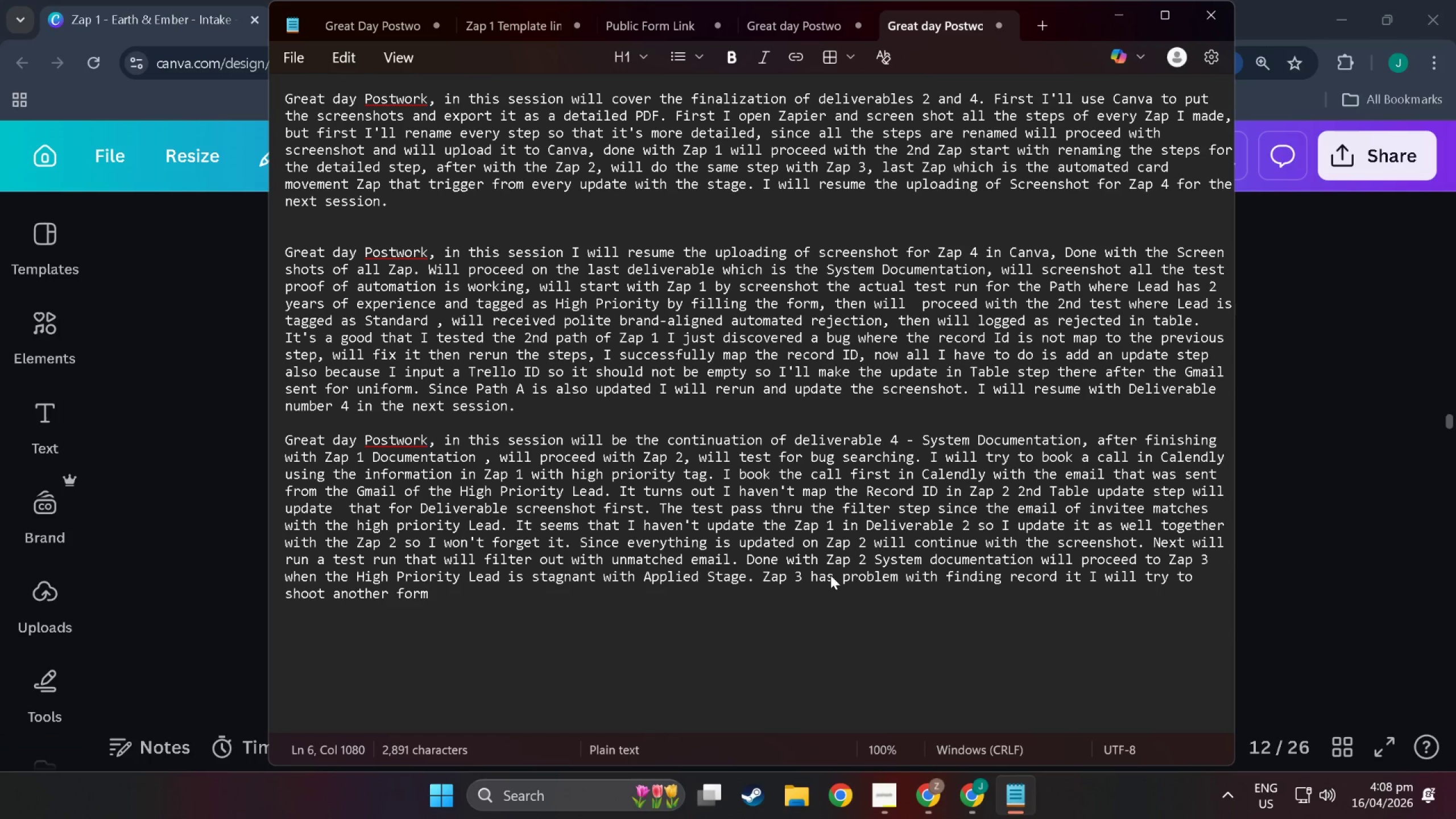 
wait(9.19)
 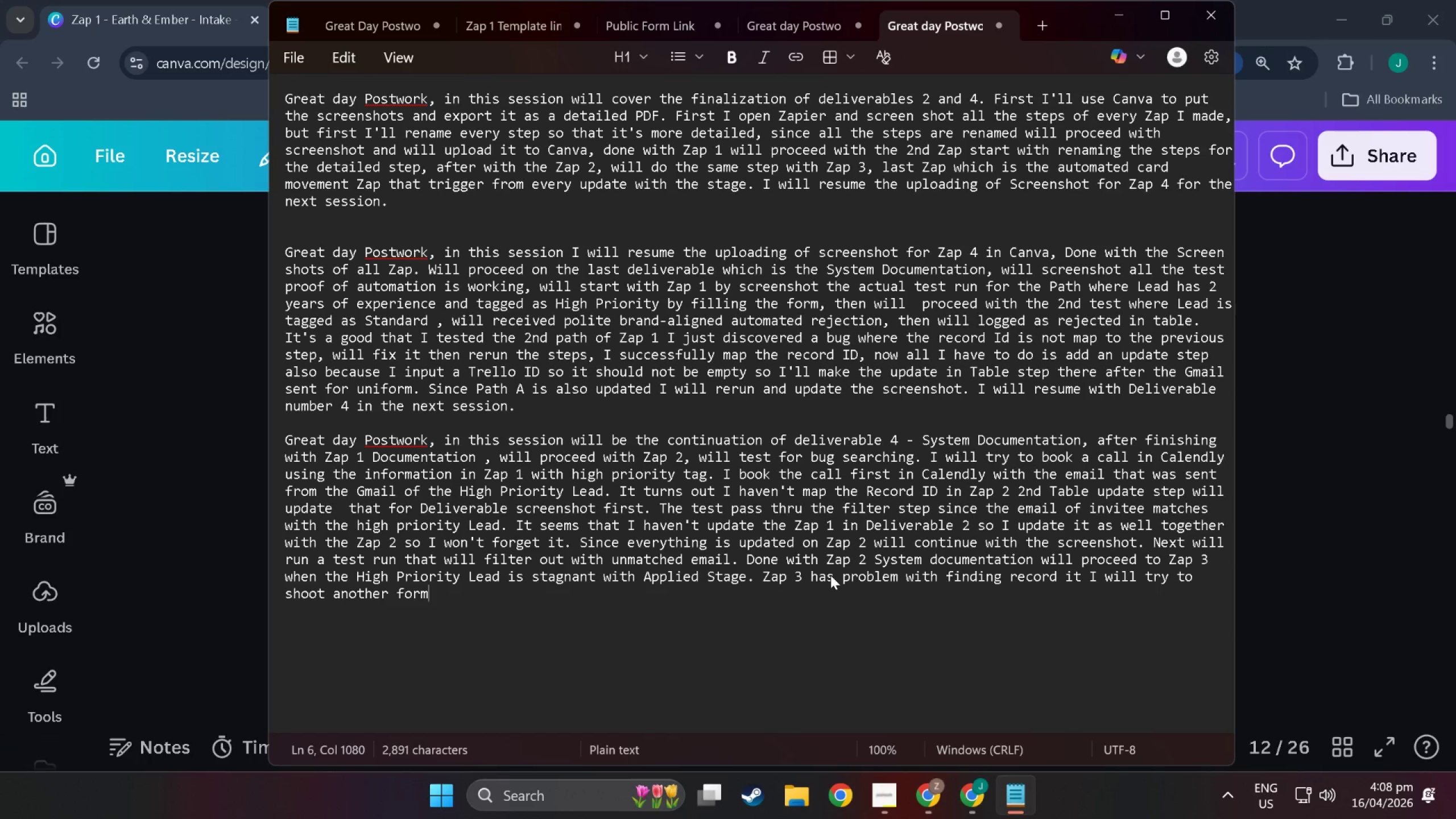 
type( ang make it 72 hours with aoo)
key(Backspace)
key(Backspace)
type(p)
key(Backspace)
key(Backspace)
type(Applied S)
key(Backspace)
type(stage I will not book a call so that the stage won't update to Vetting C)
key(Backspace)
key(Backspace)
type(c)
key(Backspace)
type( Ca;; )
key(Backspace)
key(Backspace)
key(Backspace)
type(ll and will remain )
 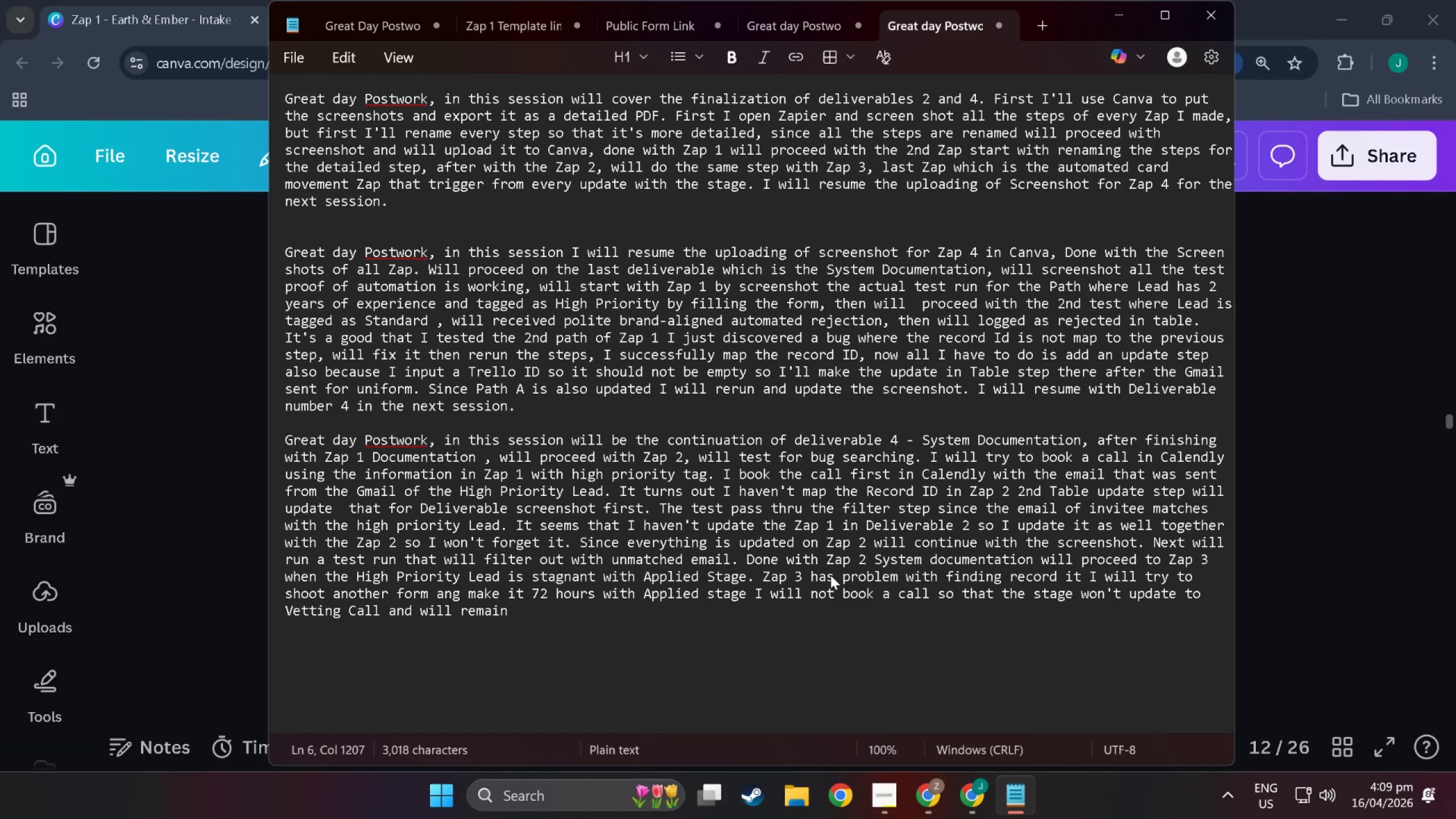 
wait(16.04)
 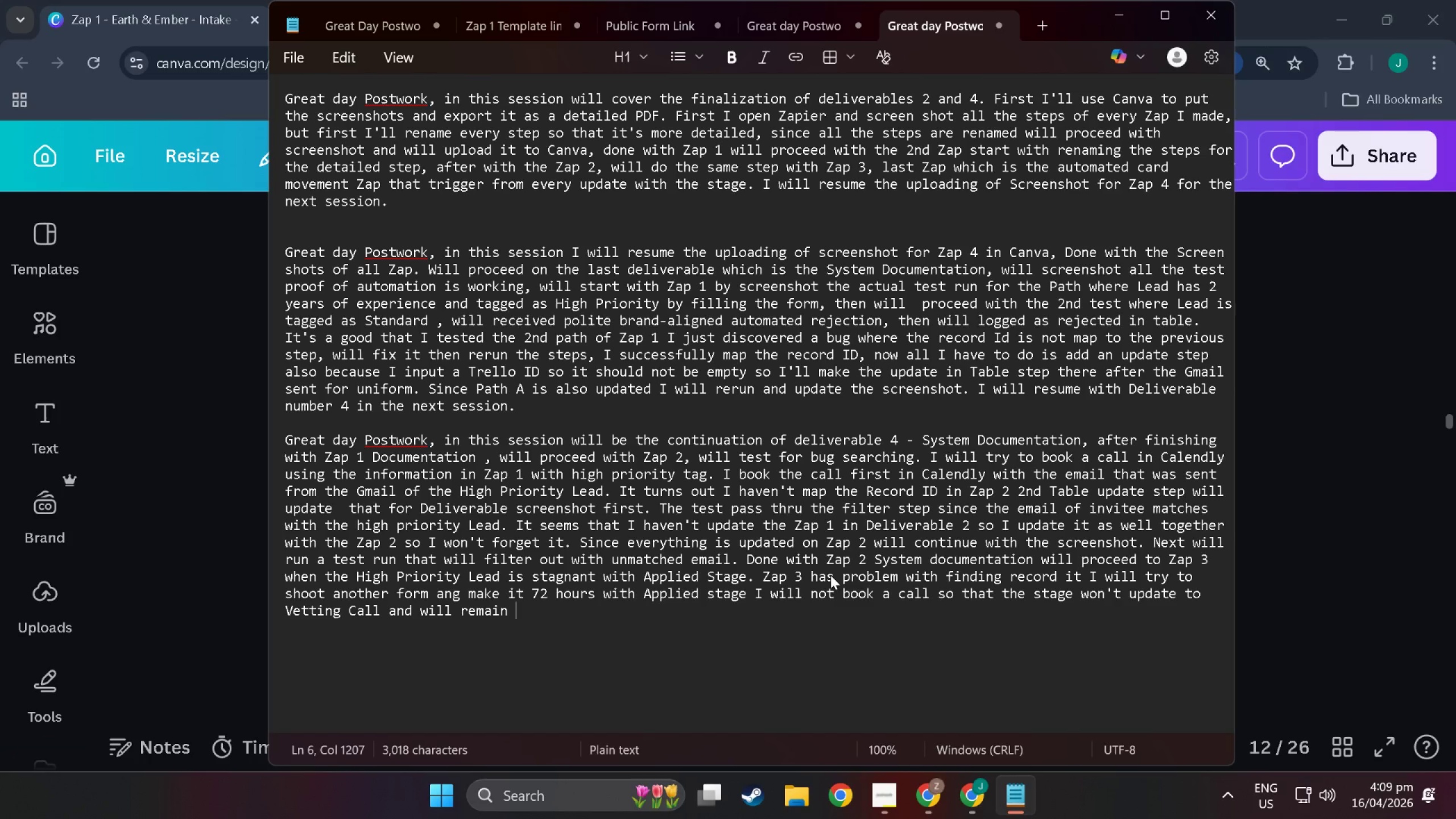 
left_click([549, 614])
 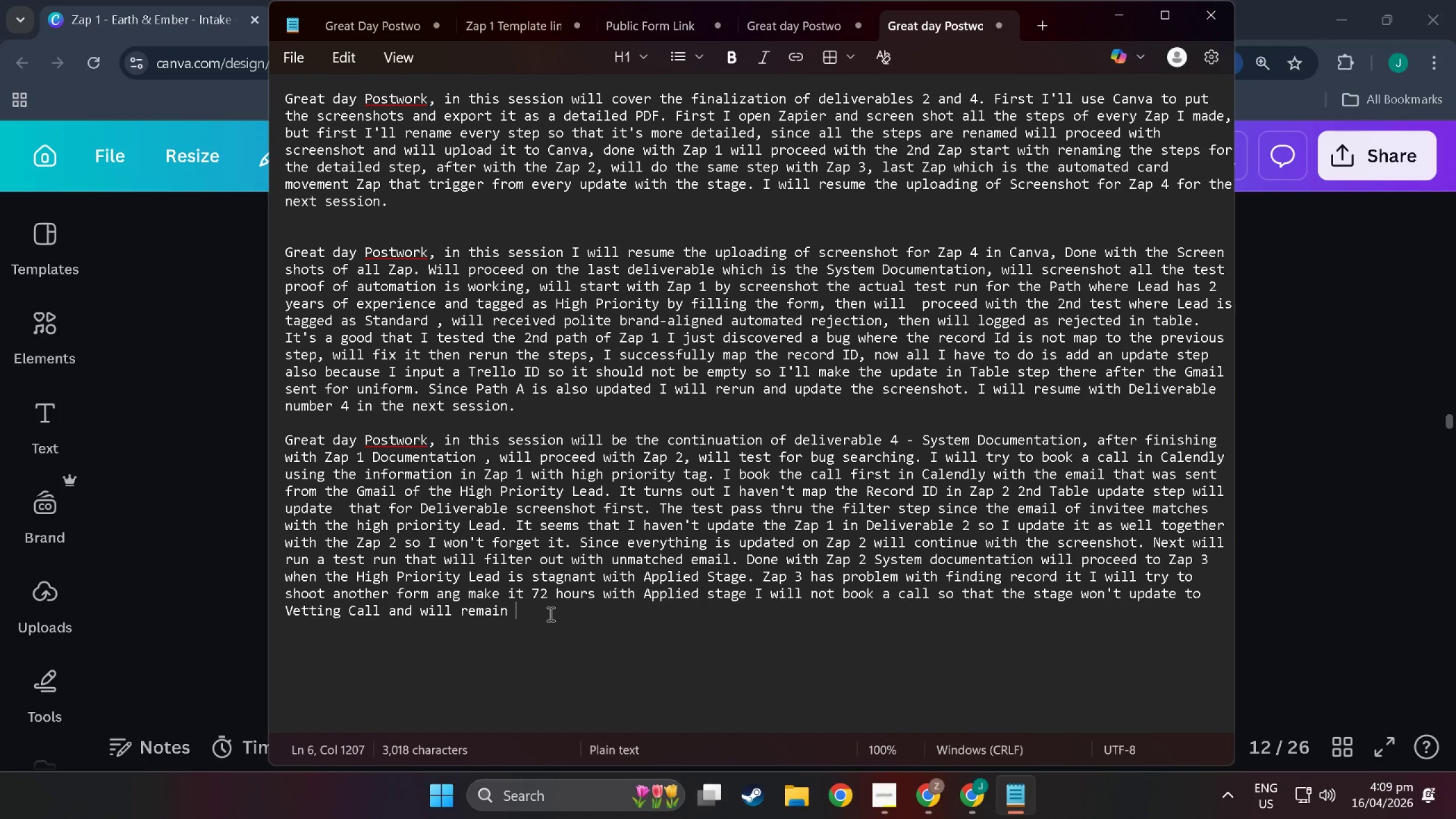 
type(on App;)
key(Backspace)
type(lied S)
key(Backspace)
type(stage.)
 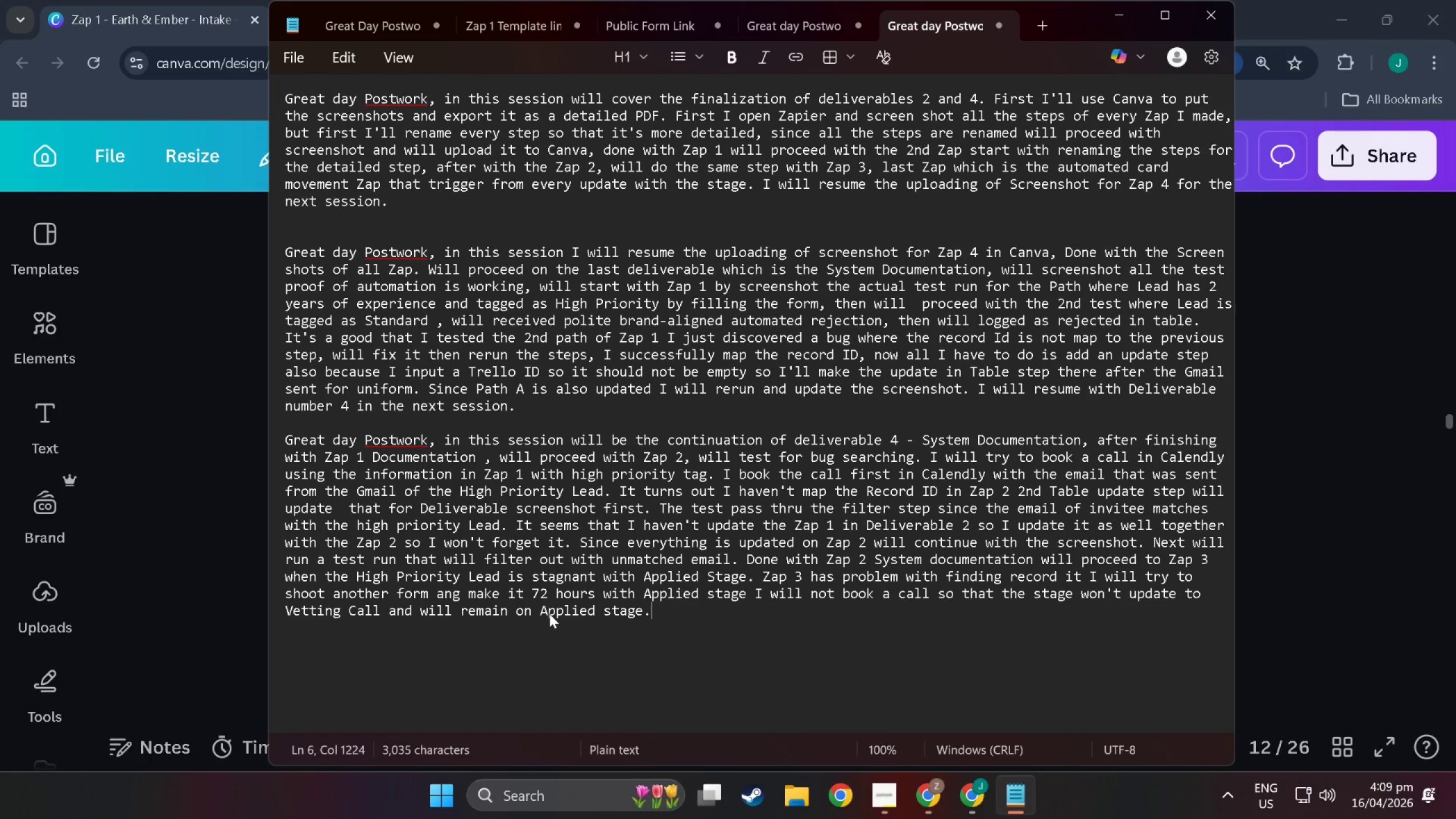 
scroll: coordinate [549, 529], scroll_direction: down, amount: 6.0
 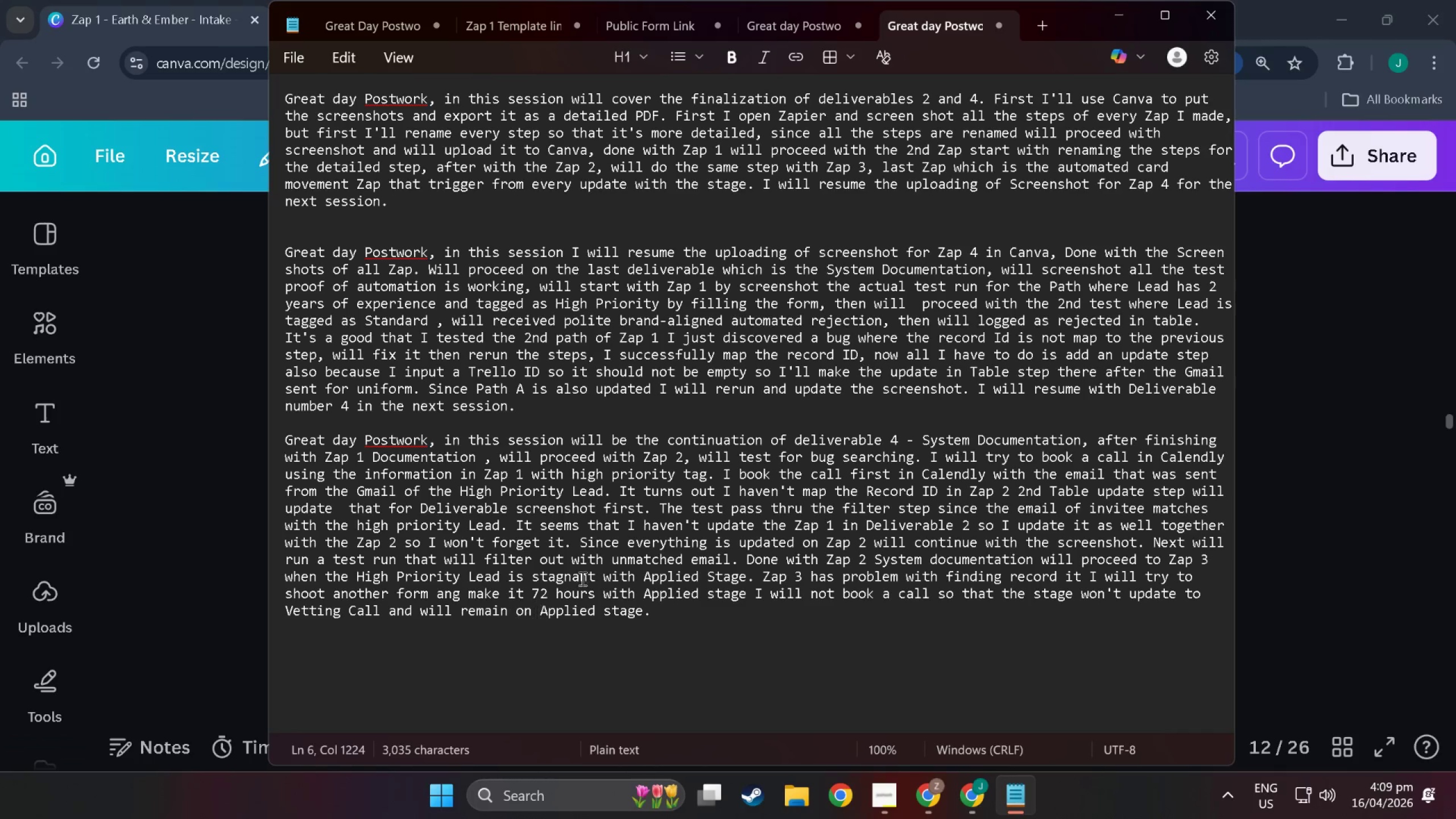 
key(Alt+Tab)
 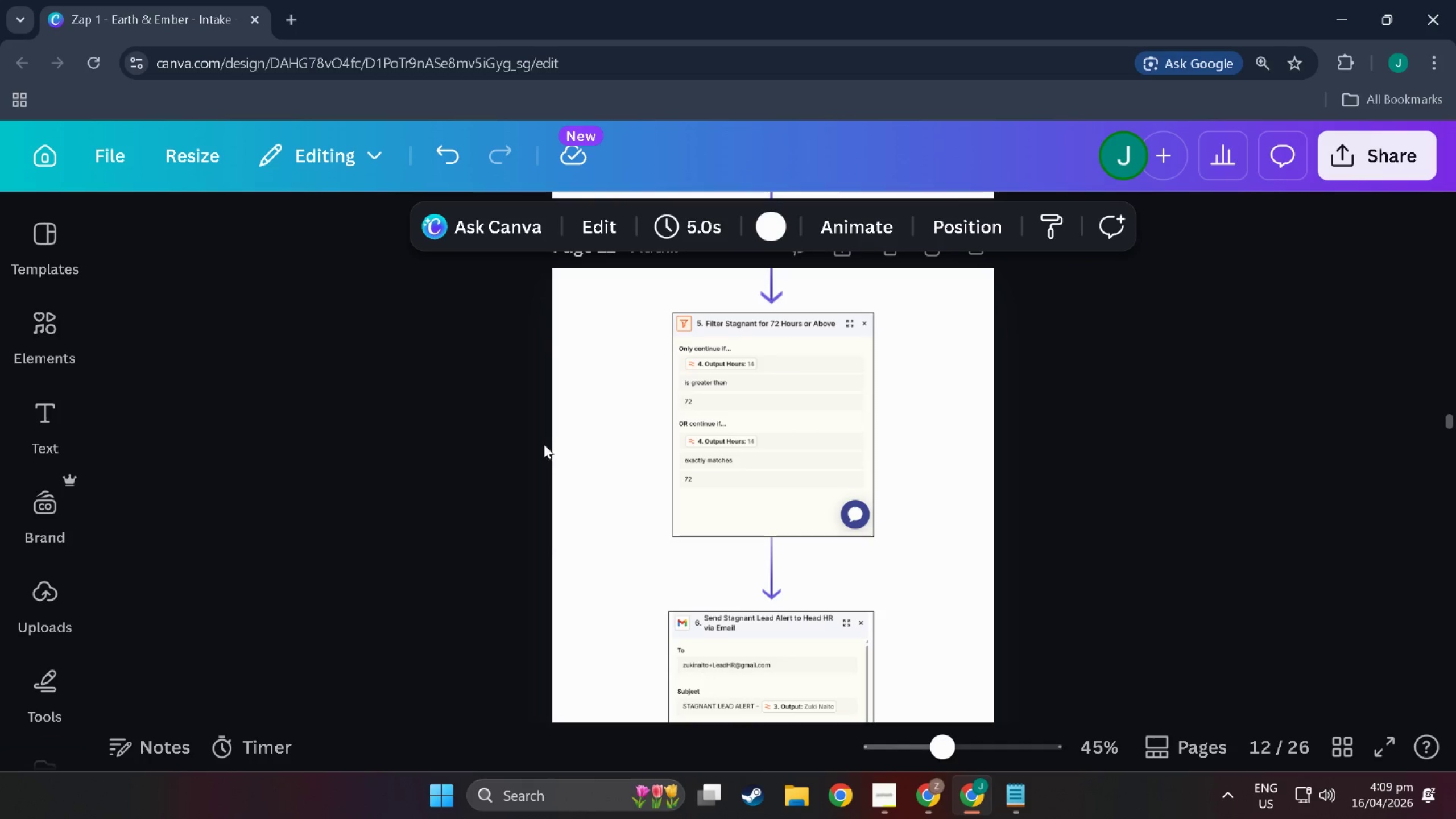 
scroll: coordinate [642, 469], scroll_direction: down, amount: 3.0
 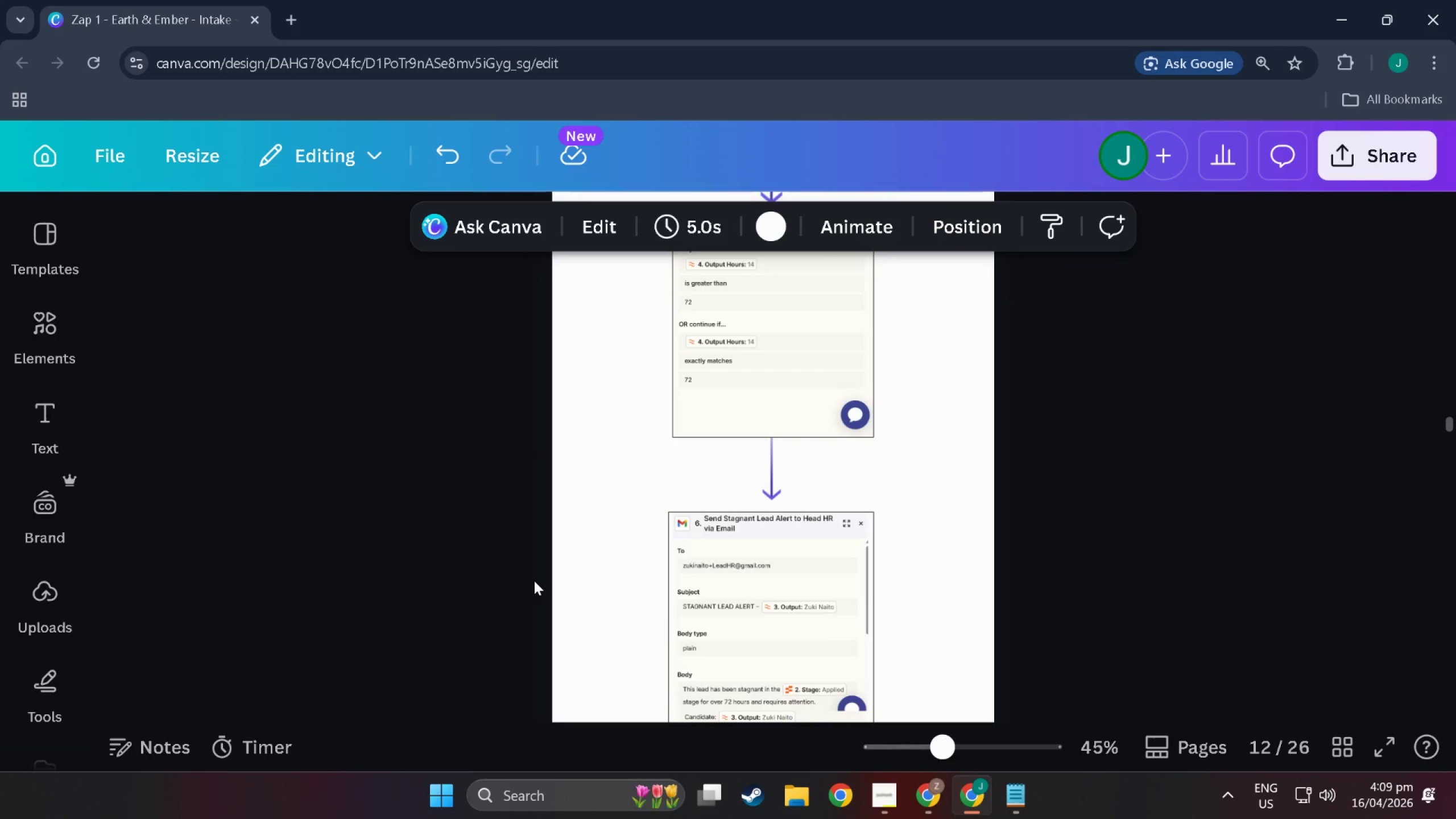 
scroll: coordinate [554, 573], scroll_direction: up, amount: 6.0
 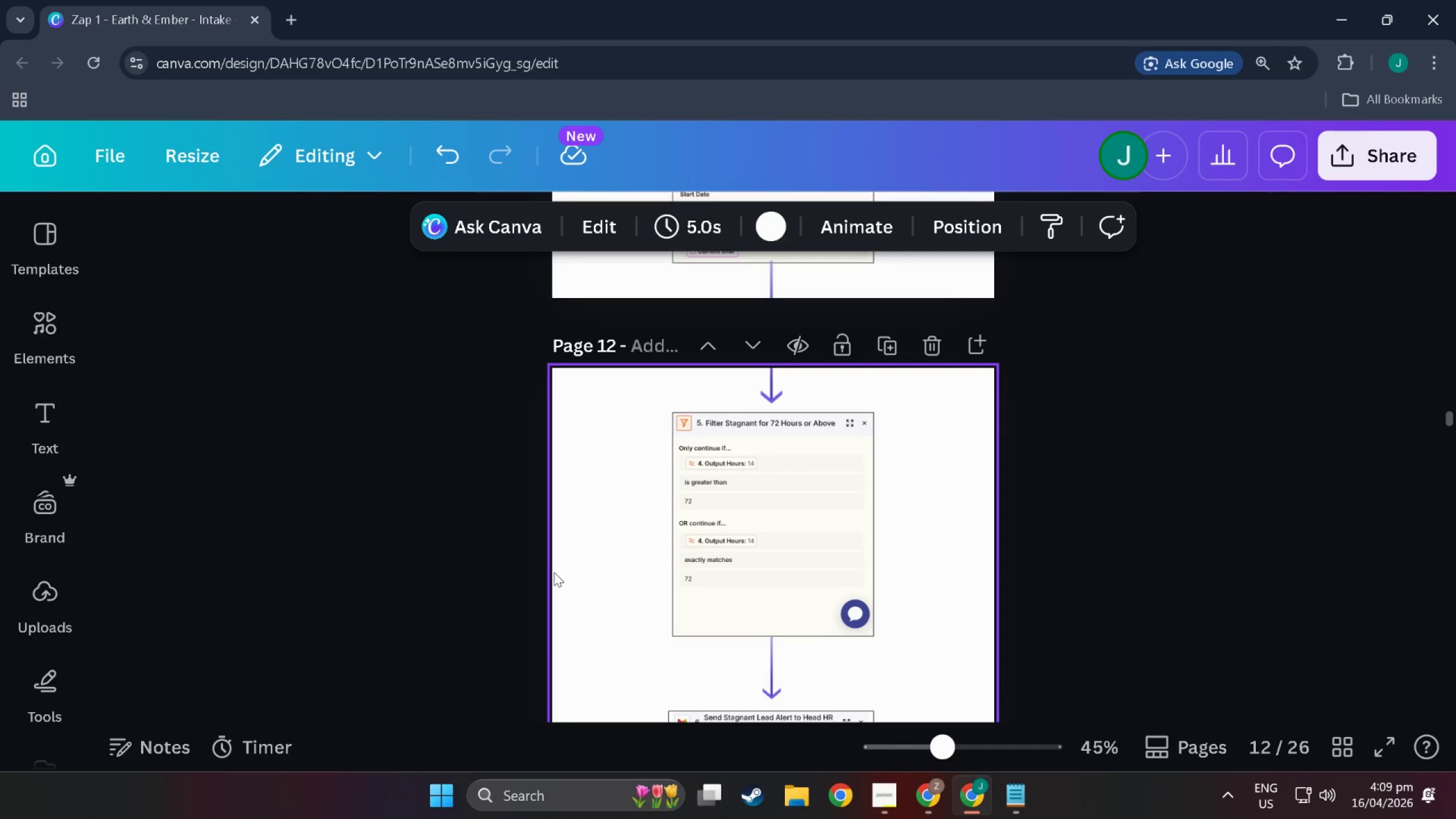 
key(Alt+Tab)
 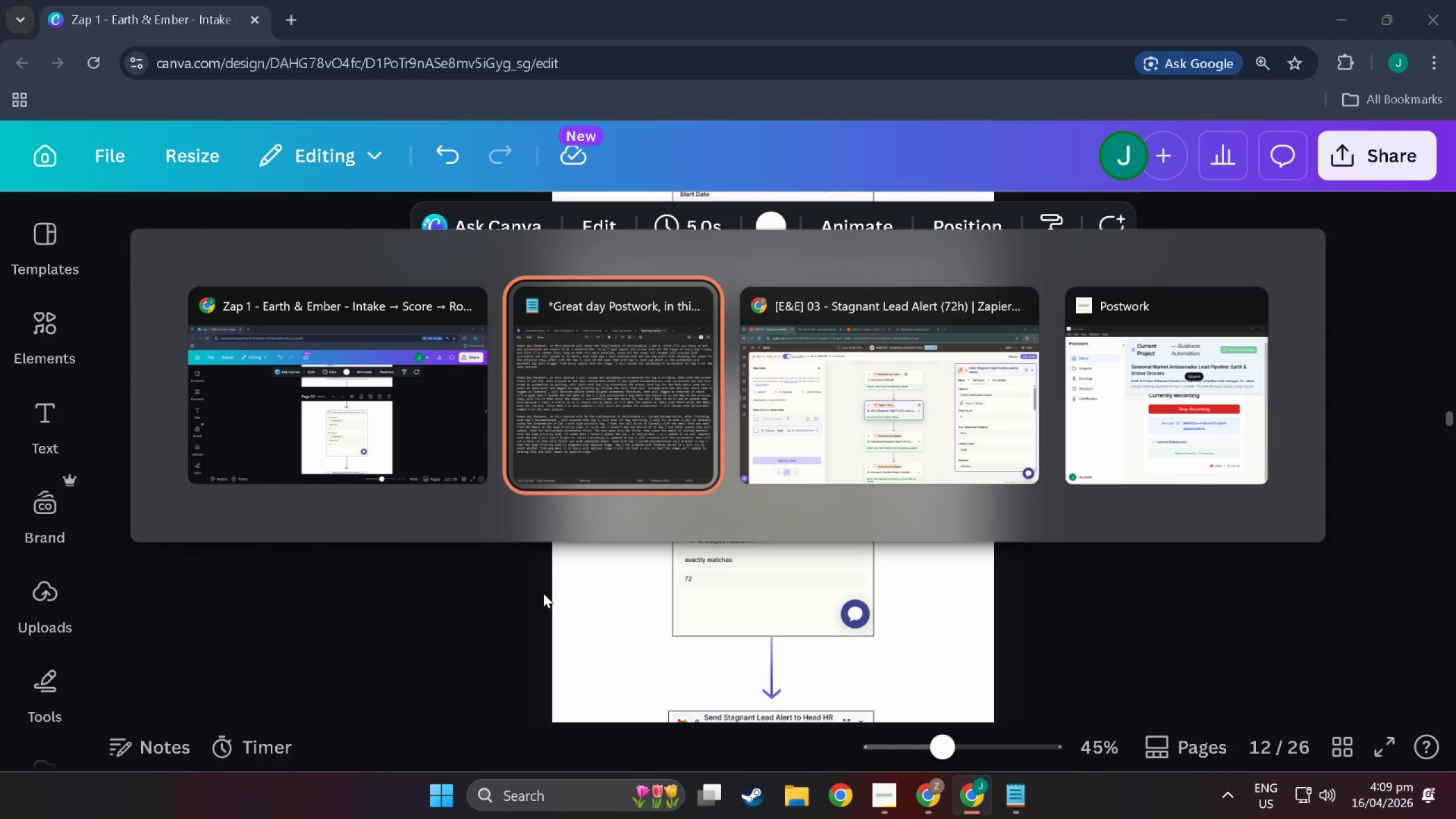 
key(Alt+Tab)
 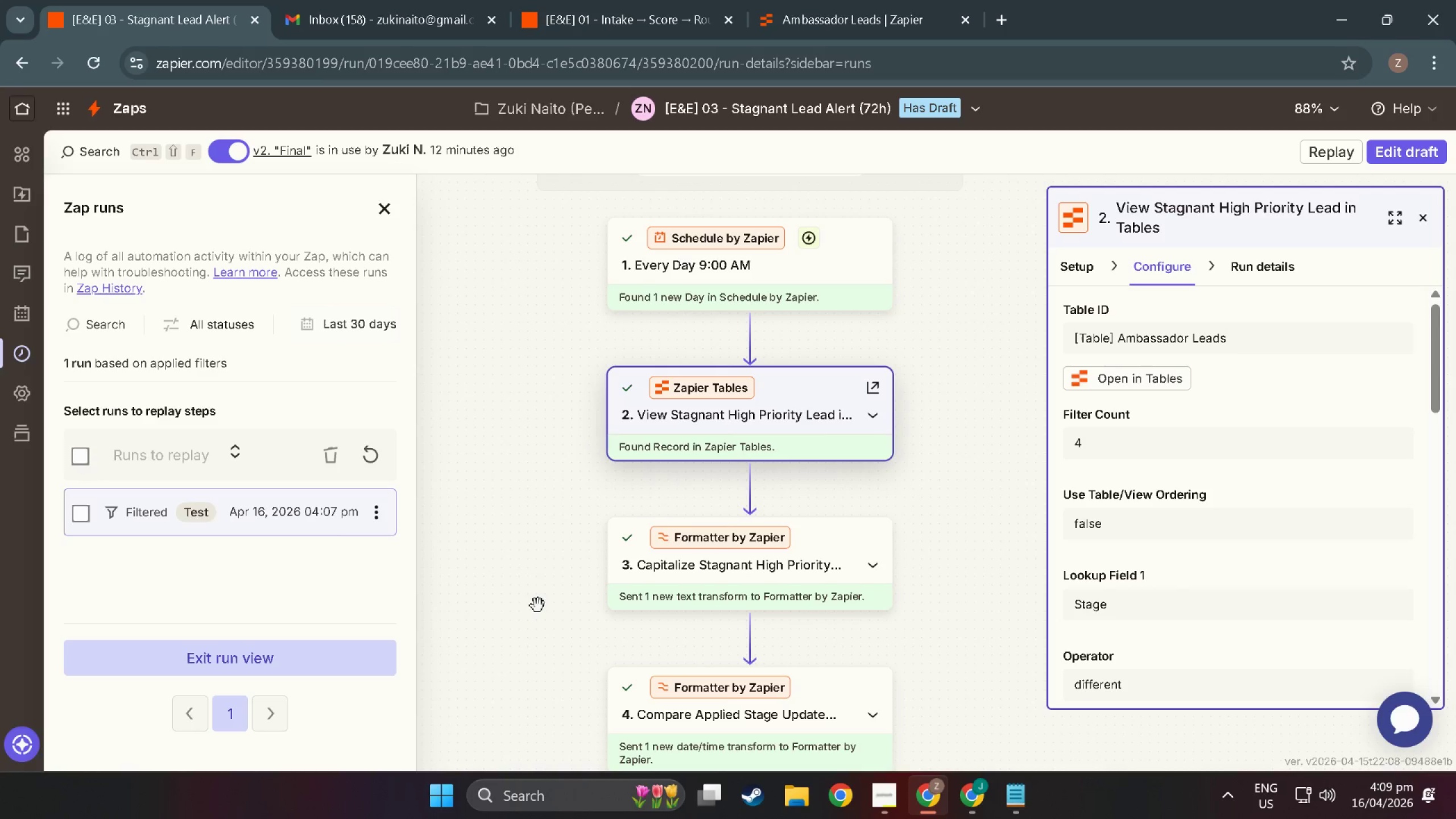 
hold_key(key=AltLeft, duration=0.9)
 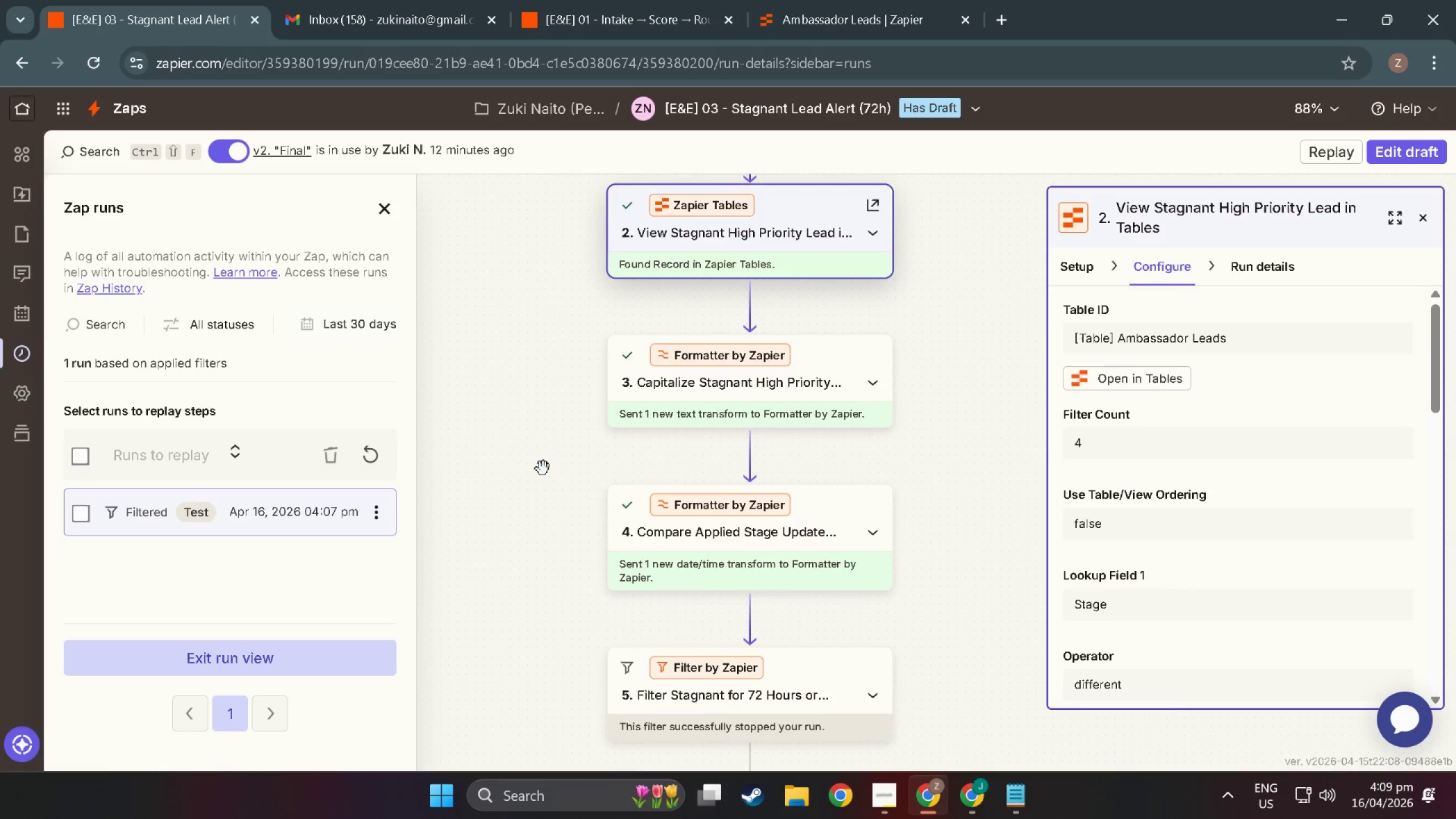 
scroll: coordinate [542, 473], scroll_direction: down, amount: 19.0
 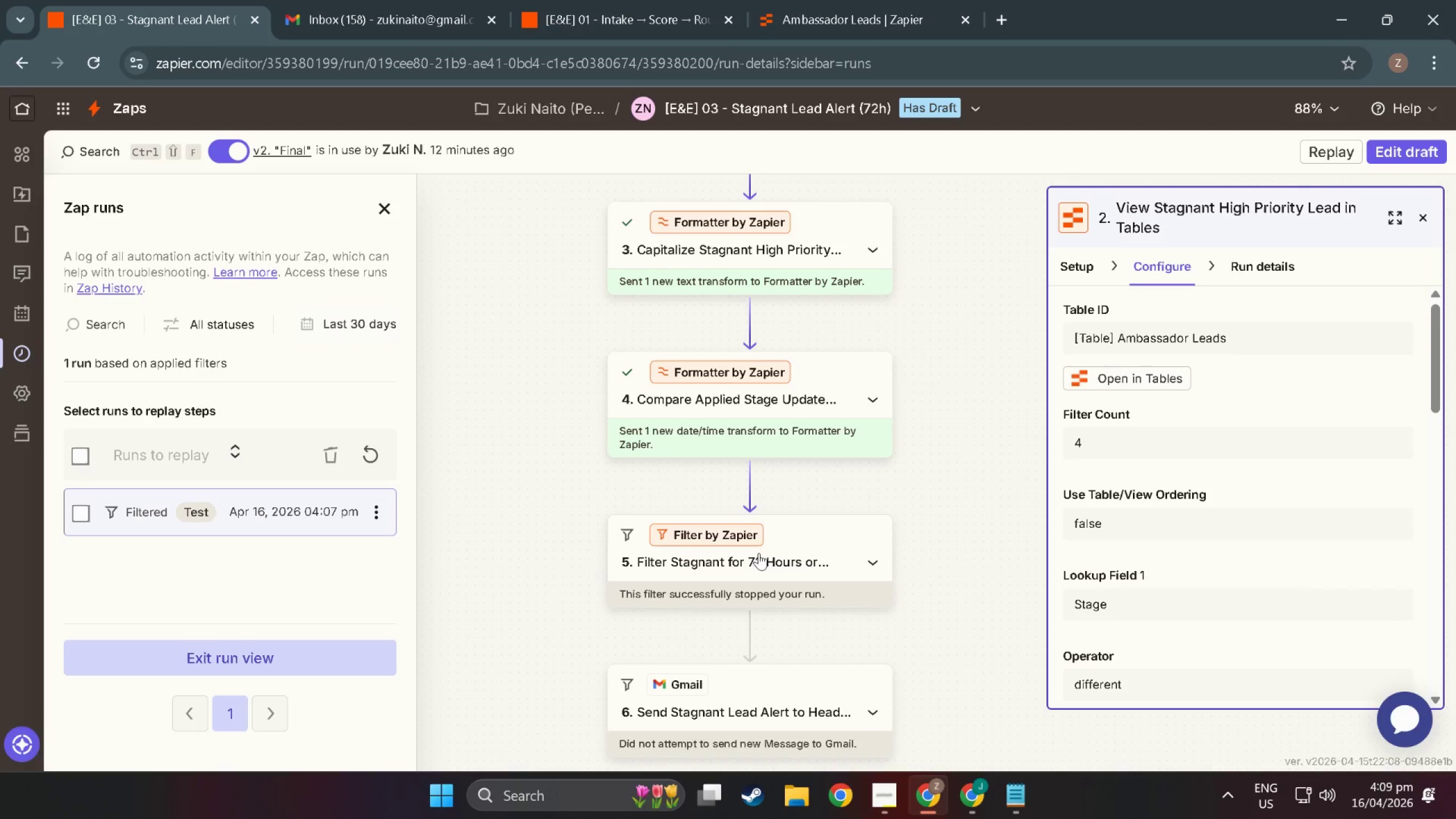 
left_click([577, 568])
 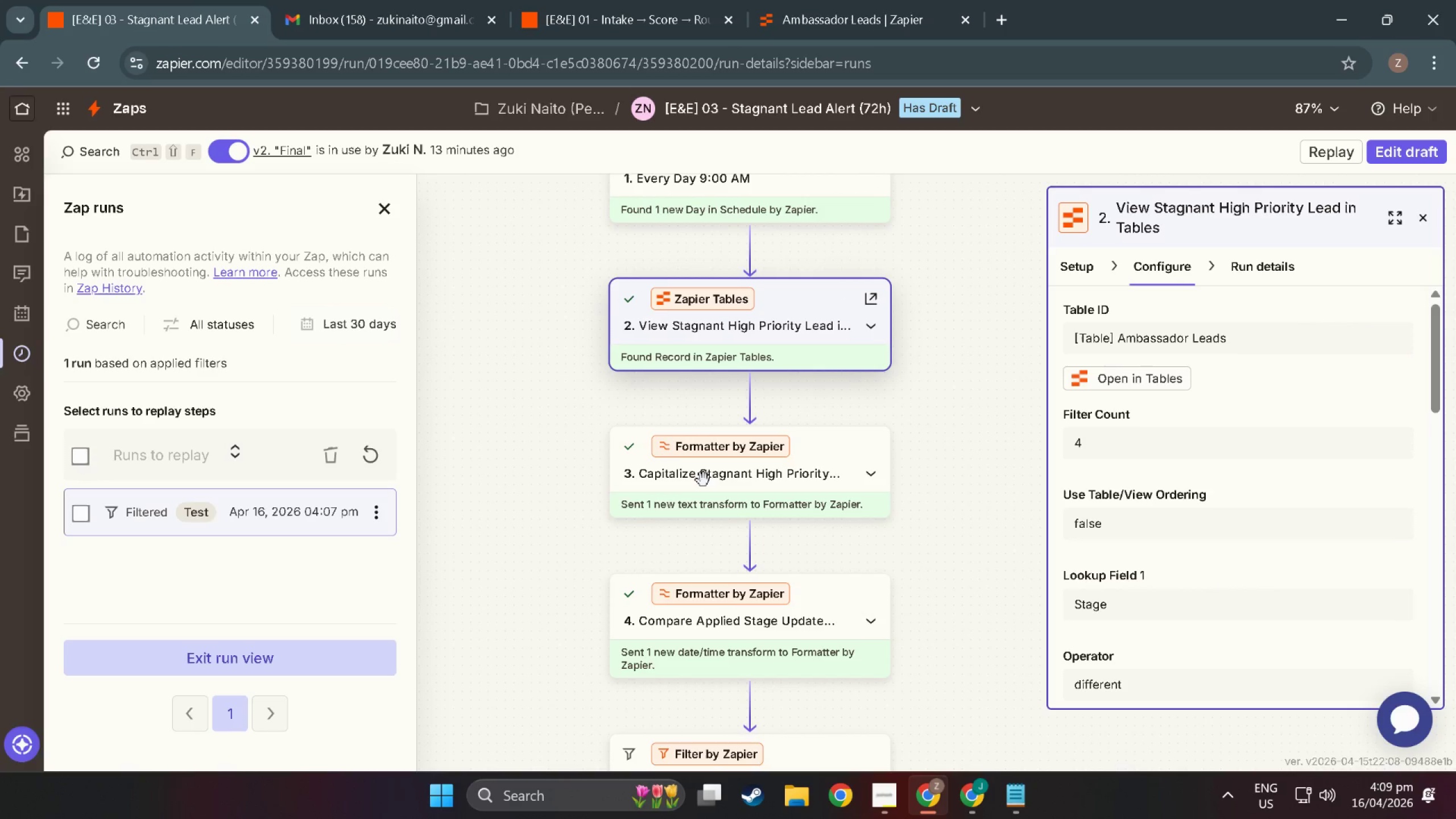 
scroll: coordinate [1310, 313], scroll_direction: up, amount: 13.0
 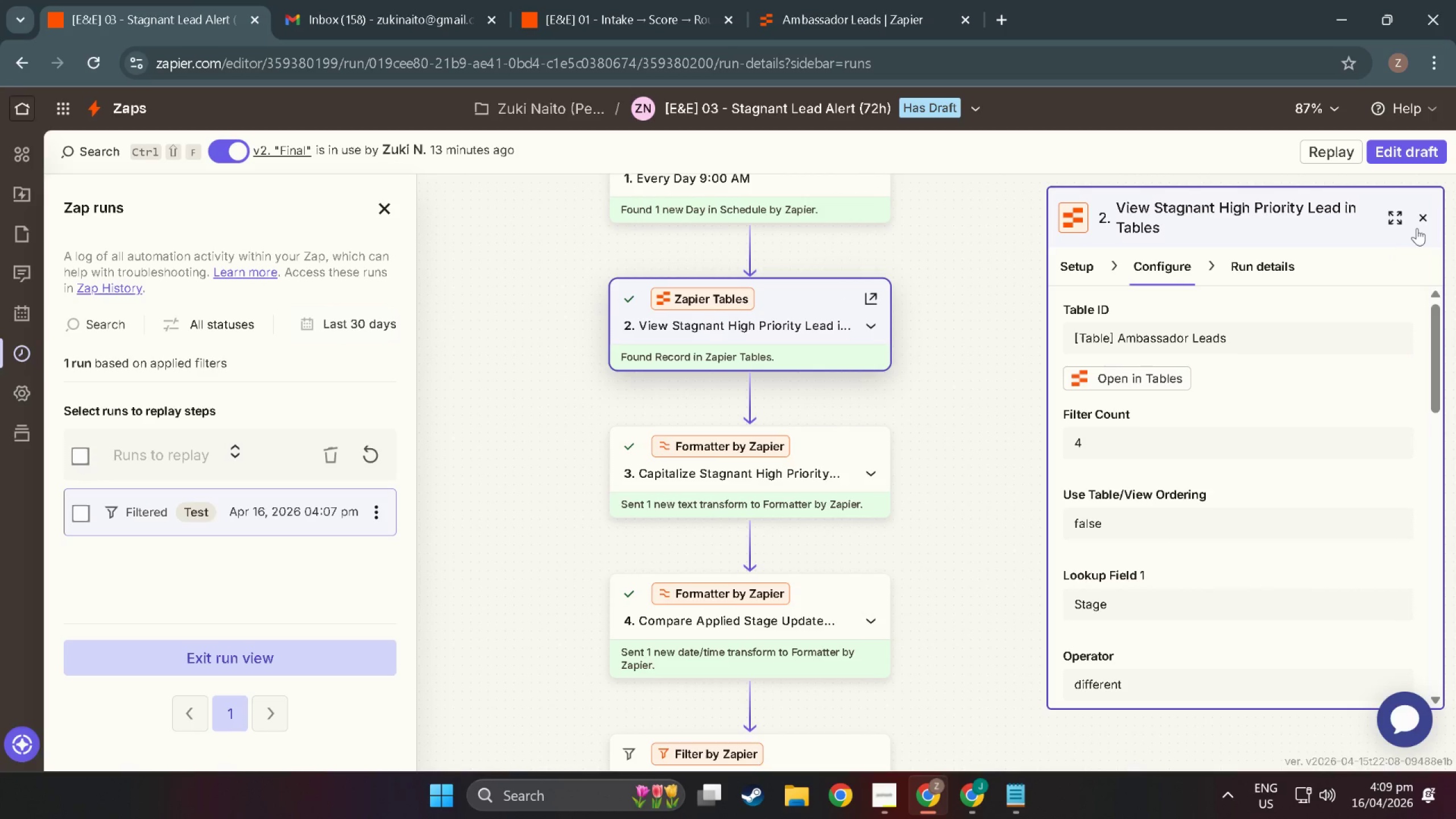 
left_click([1423, 221])
 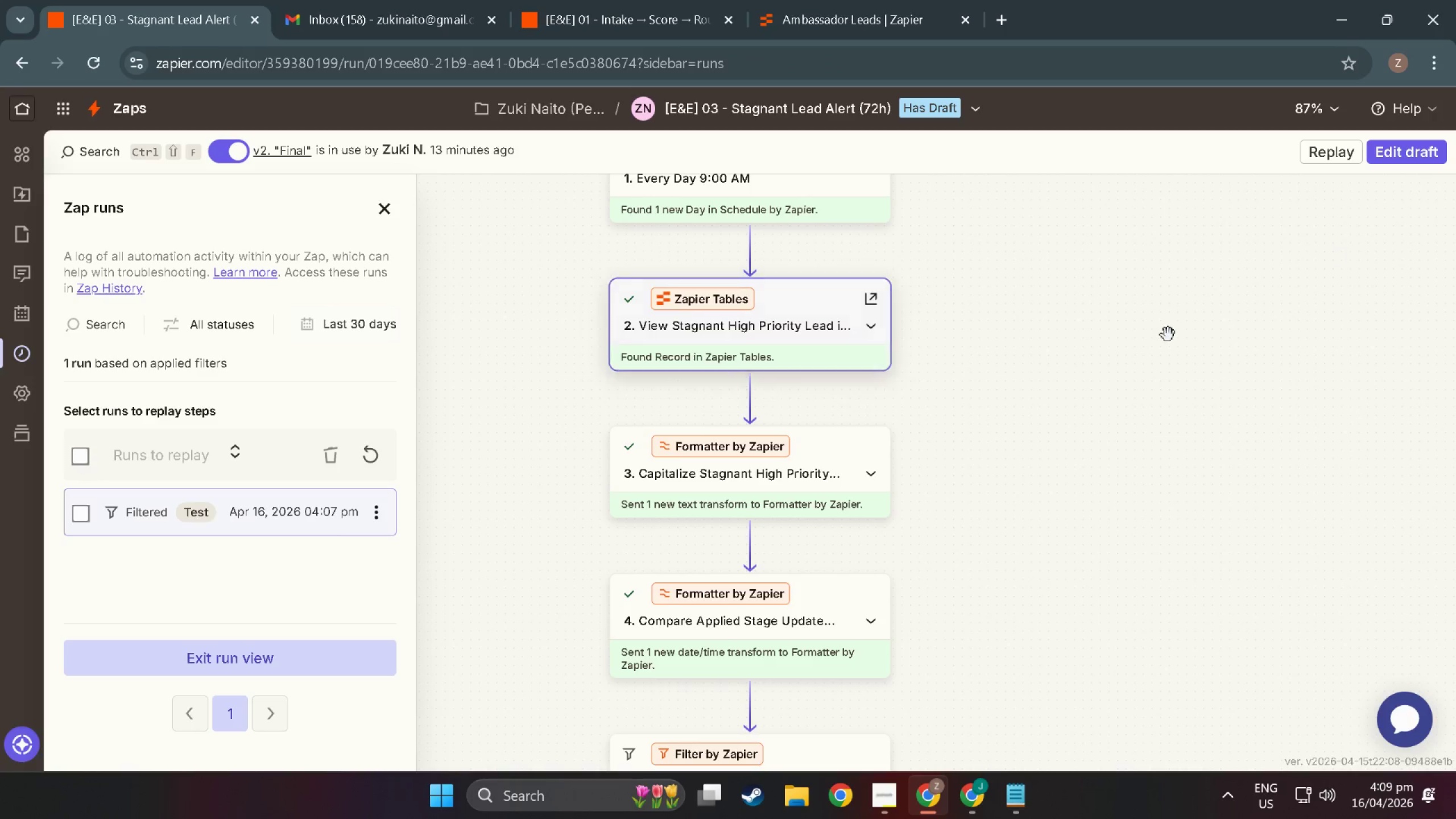 
scroll: coordinate [834, 490], scroll_direction: up, amount: 18.0
 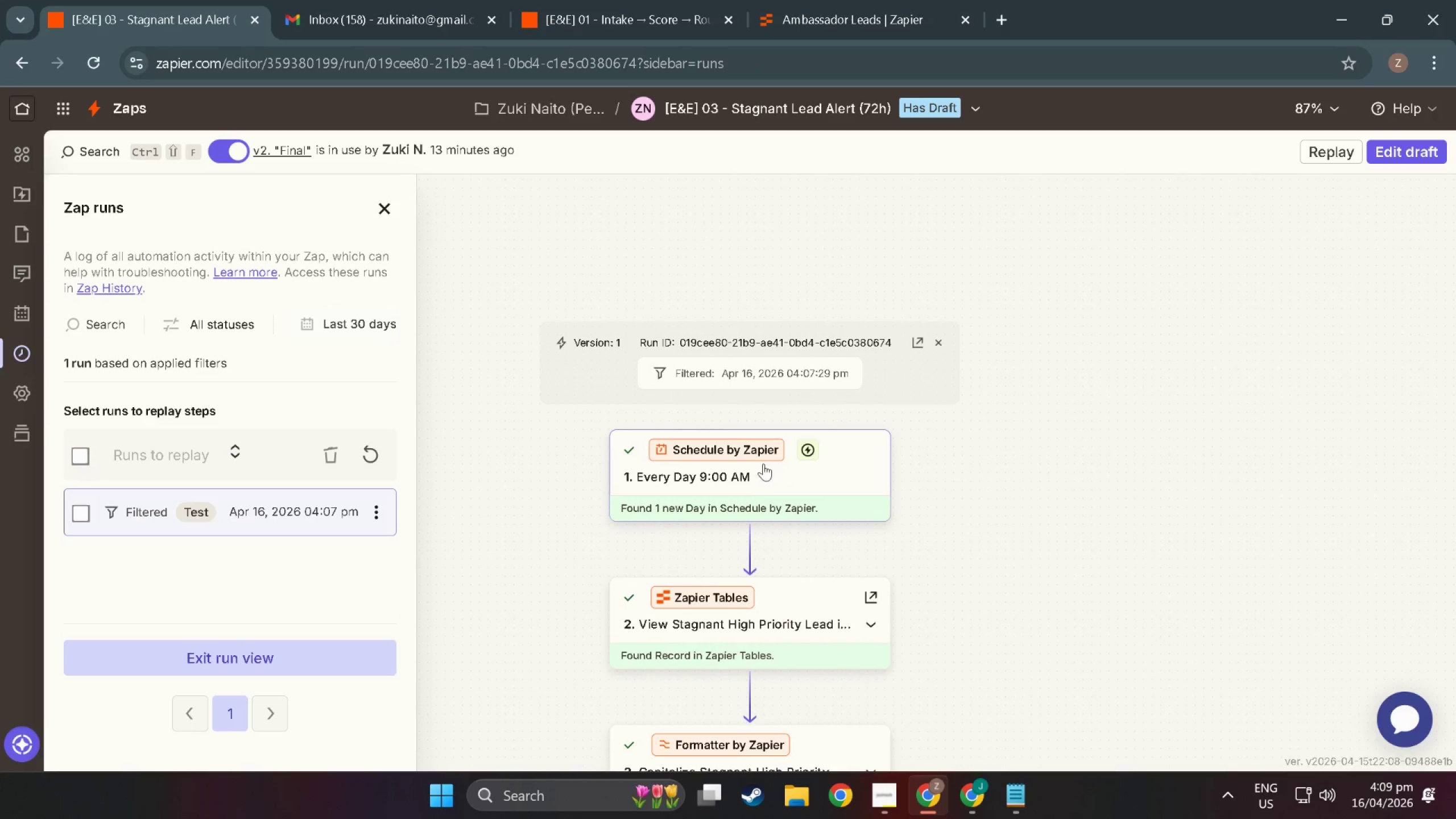 
left_click([763, 464])
 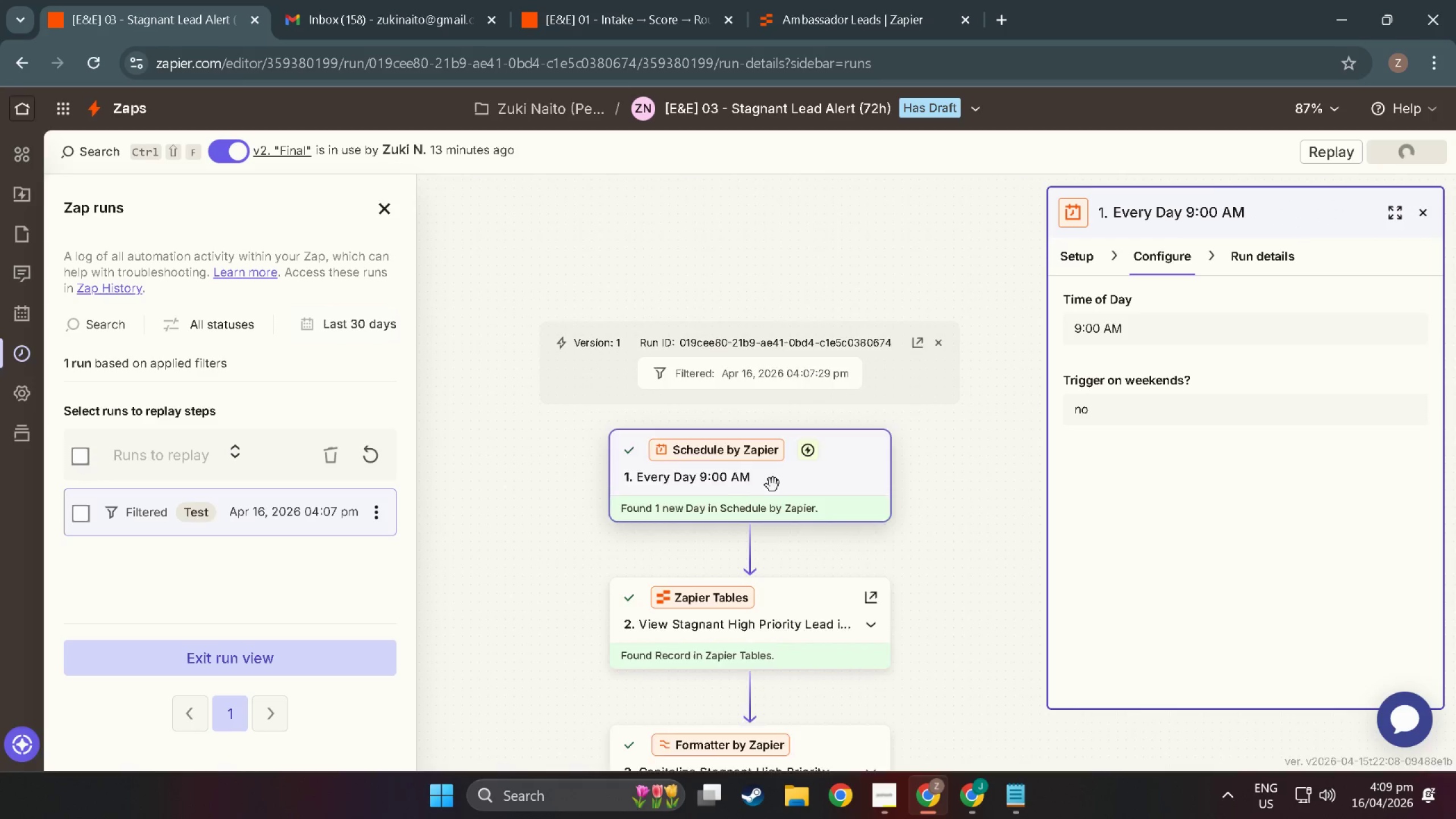 
scroll: coordinate [775, 487], scroll_direction: down, amount: 5.0
 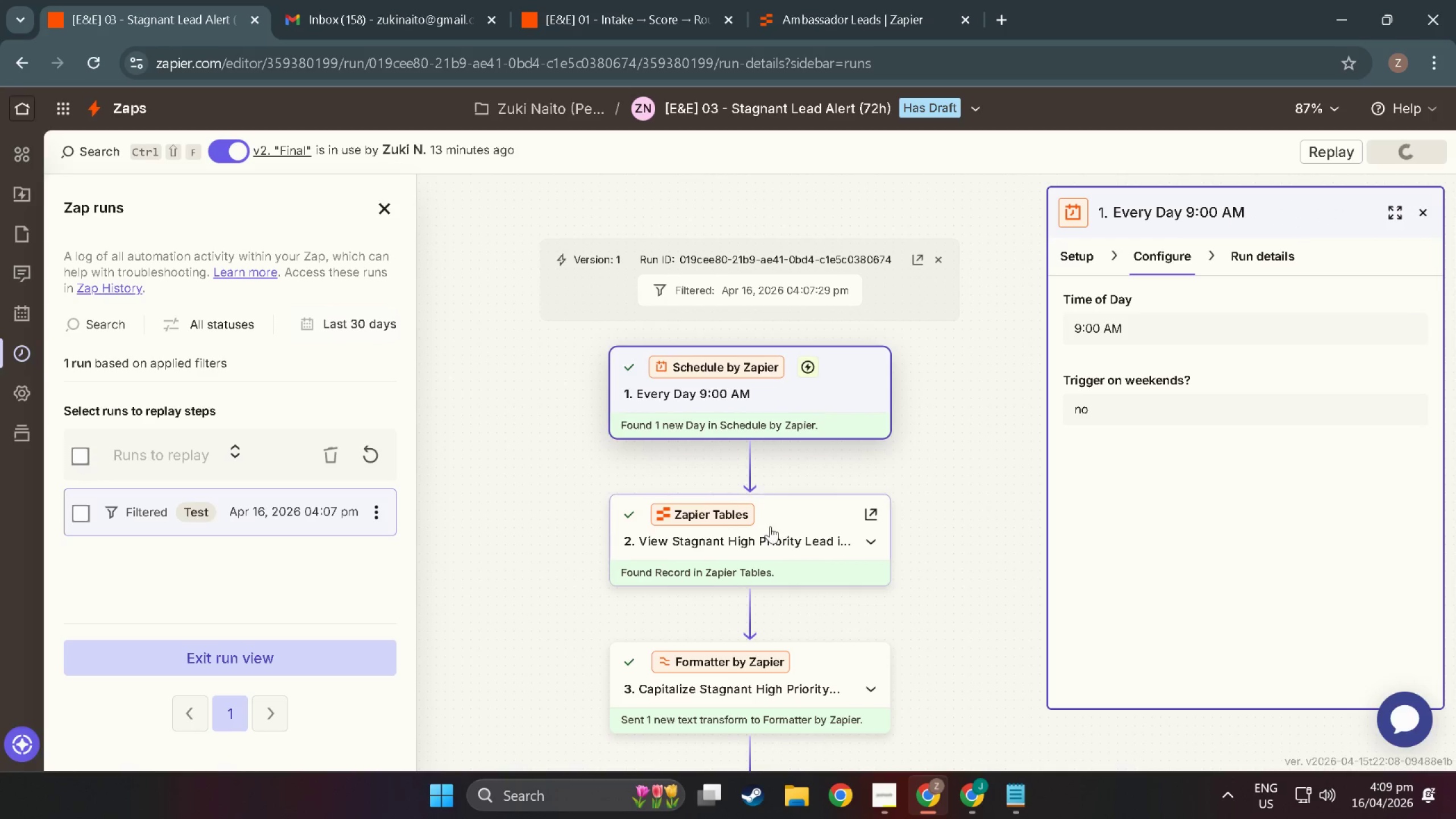 
left_click([770, 527])
 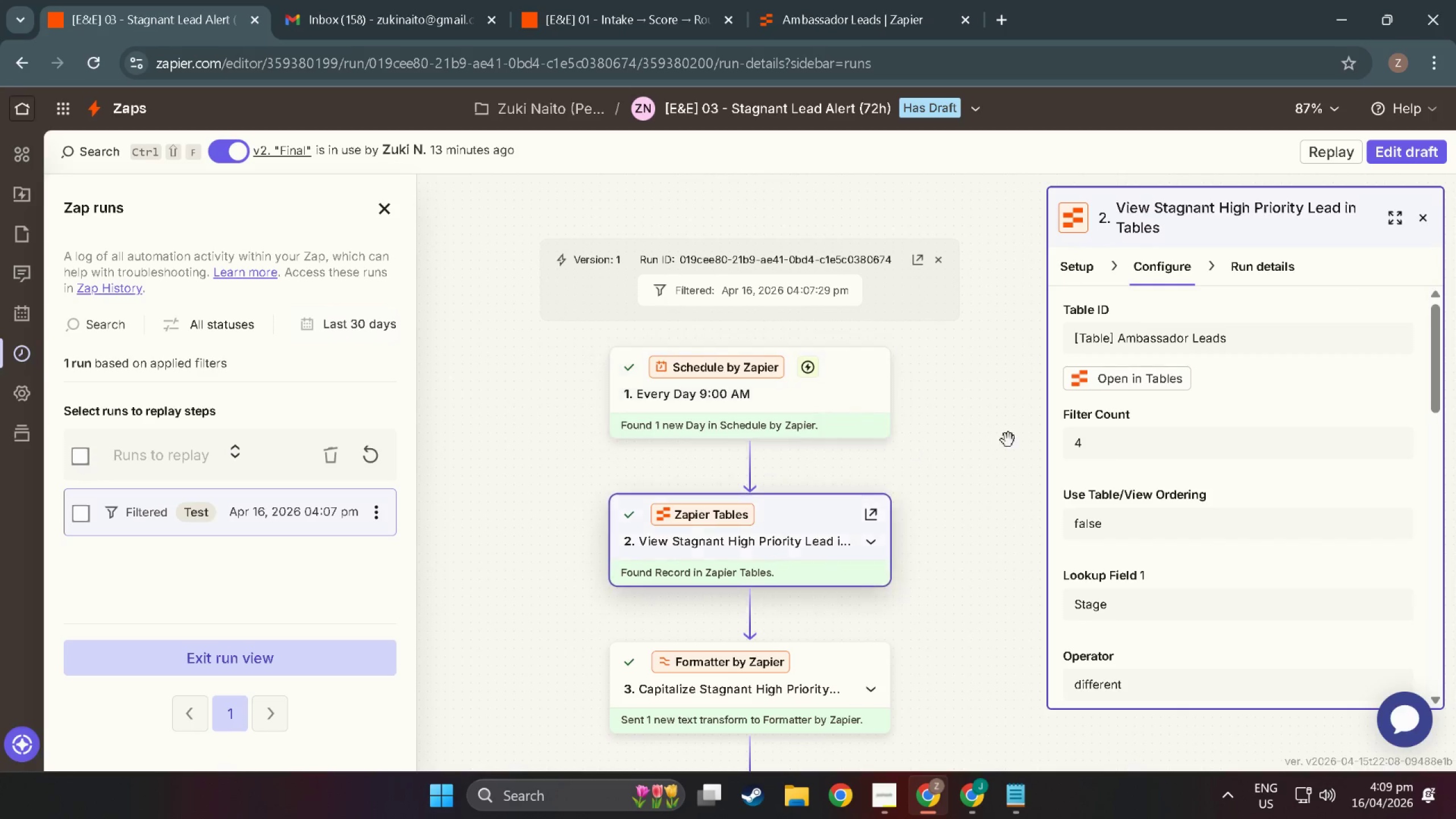 
scroll: coordinate [1167, 540], scroll_direction: down, amount: 28.0
 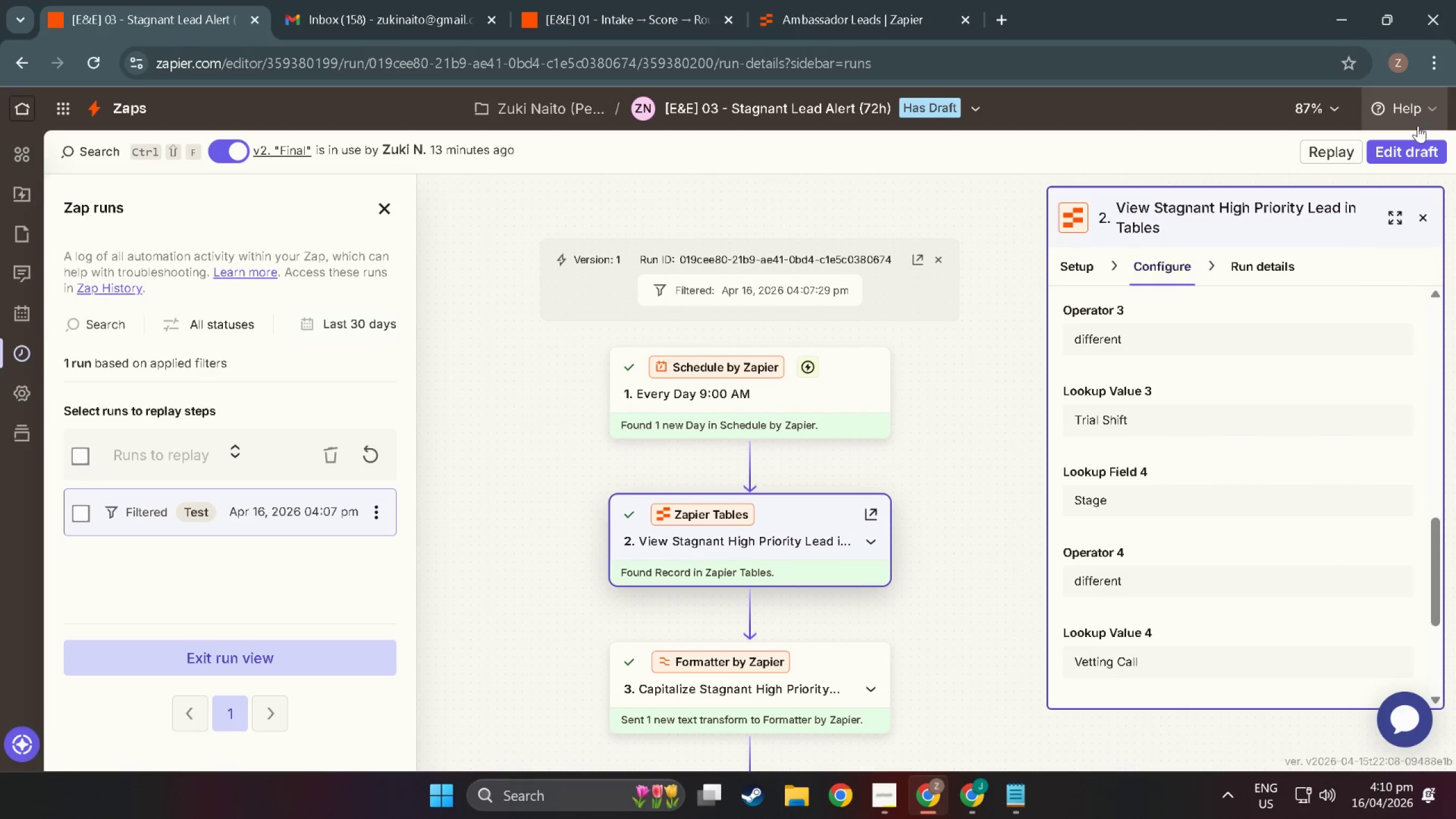 
left_click([1391, 151])
 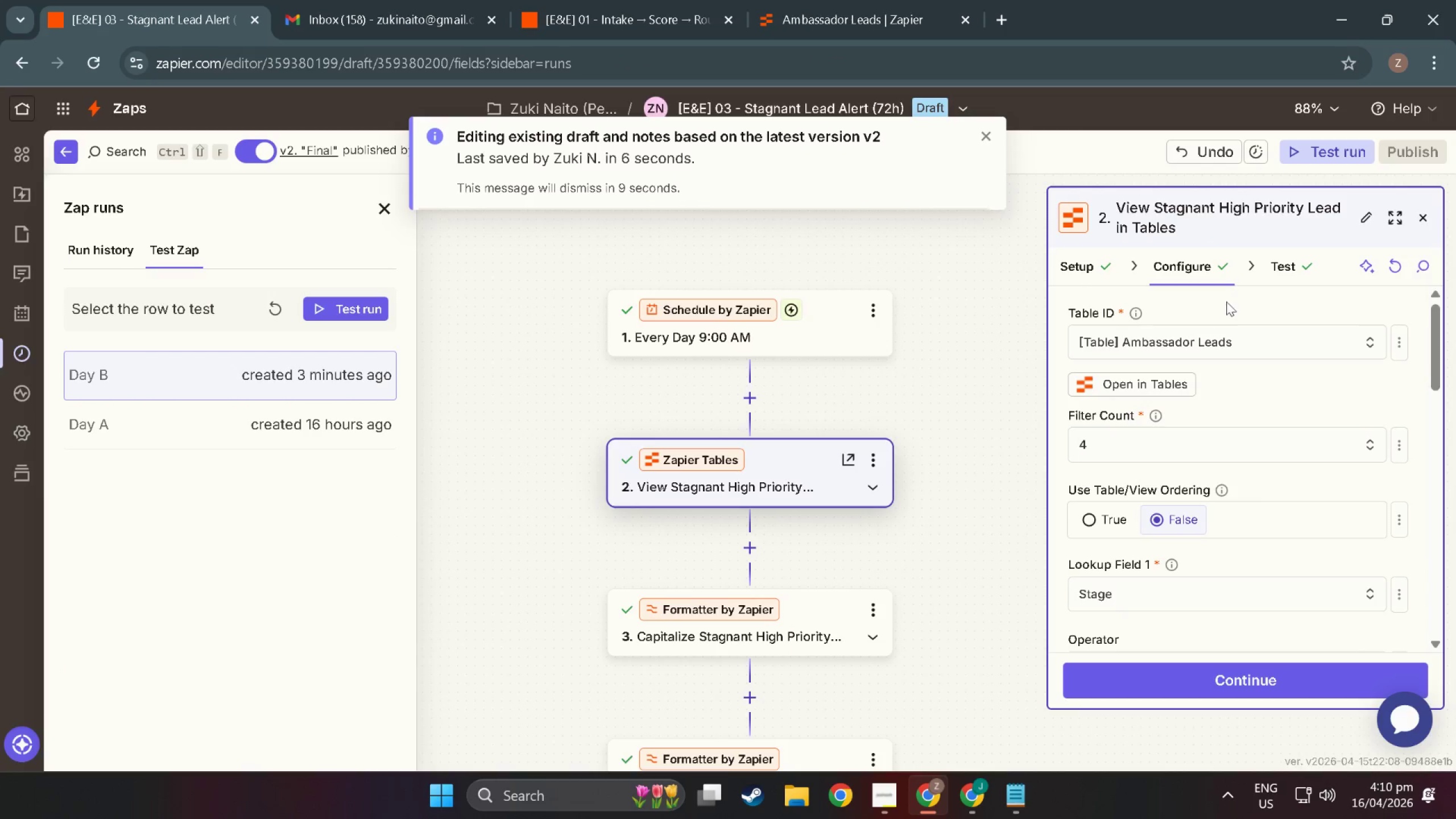 
left_click([1268, 264])
 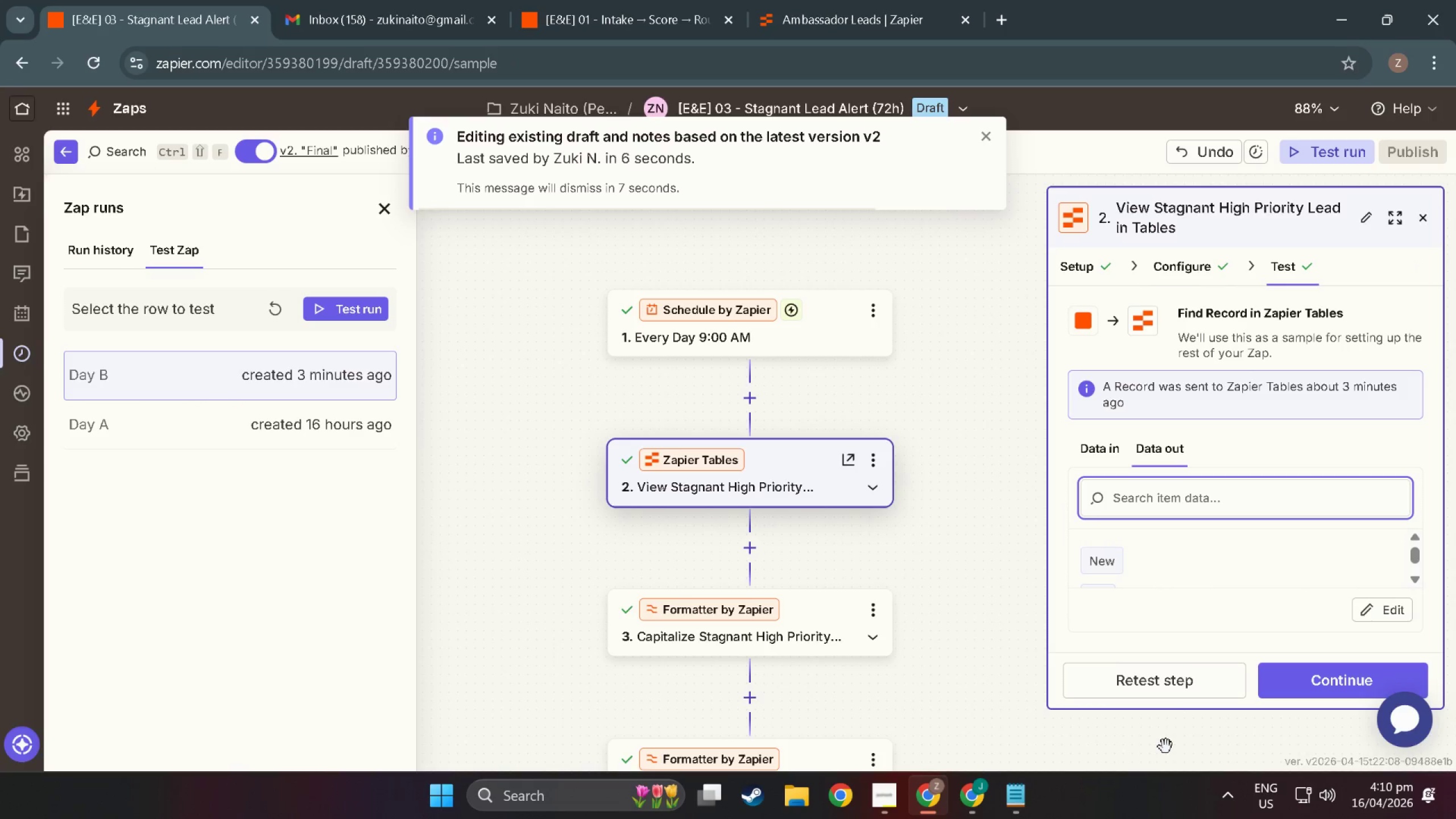 
left_click([1177, 688])
 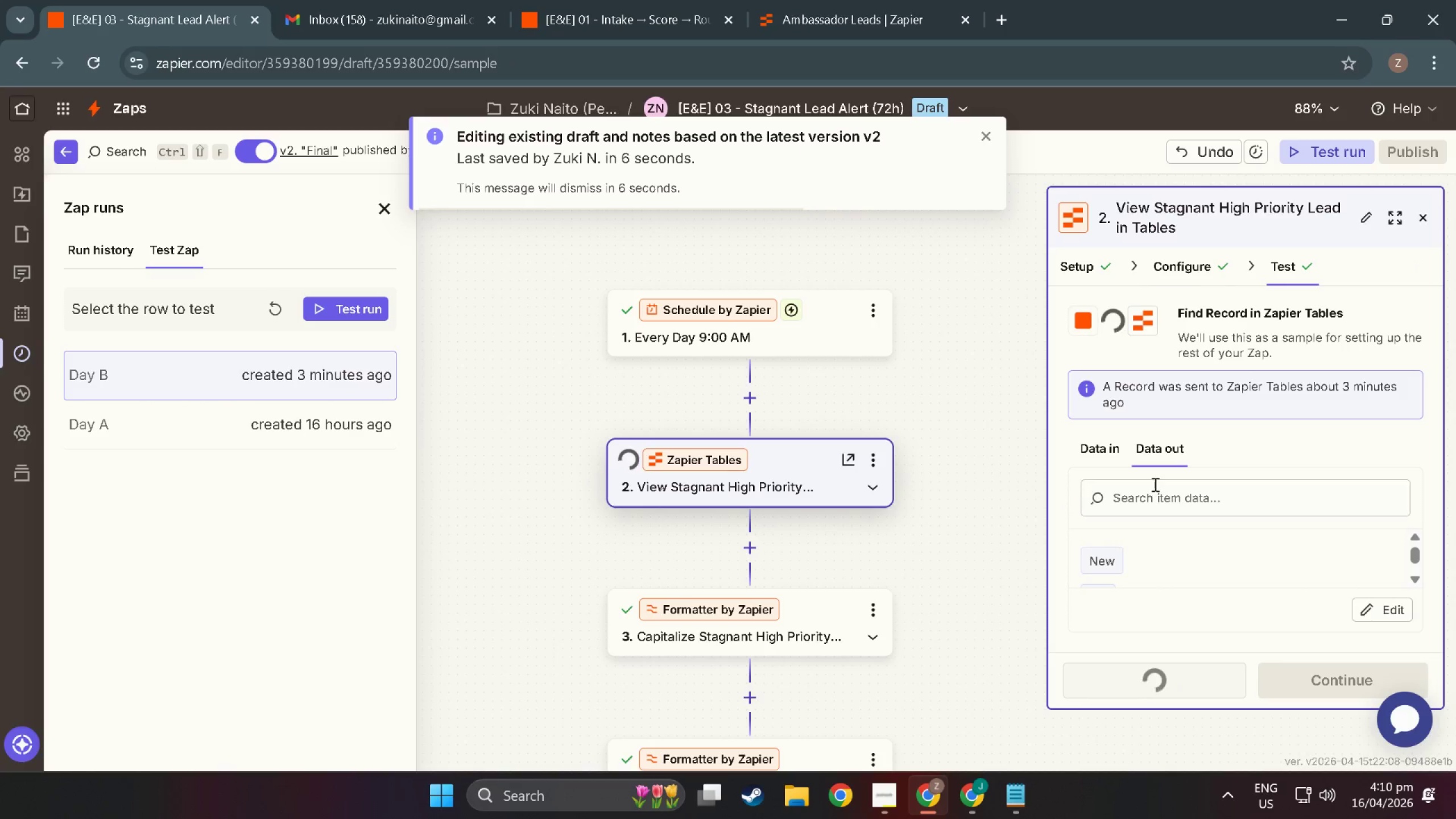 
scroll: coordinate [1282, 565], scroll_direction: down, amount: 20.0
 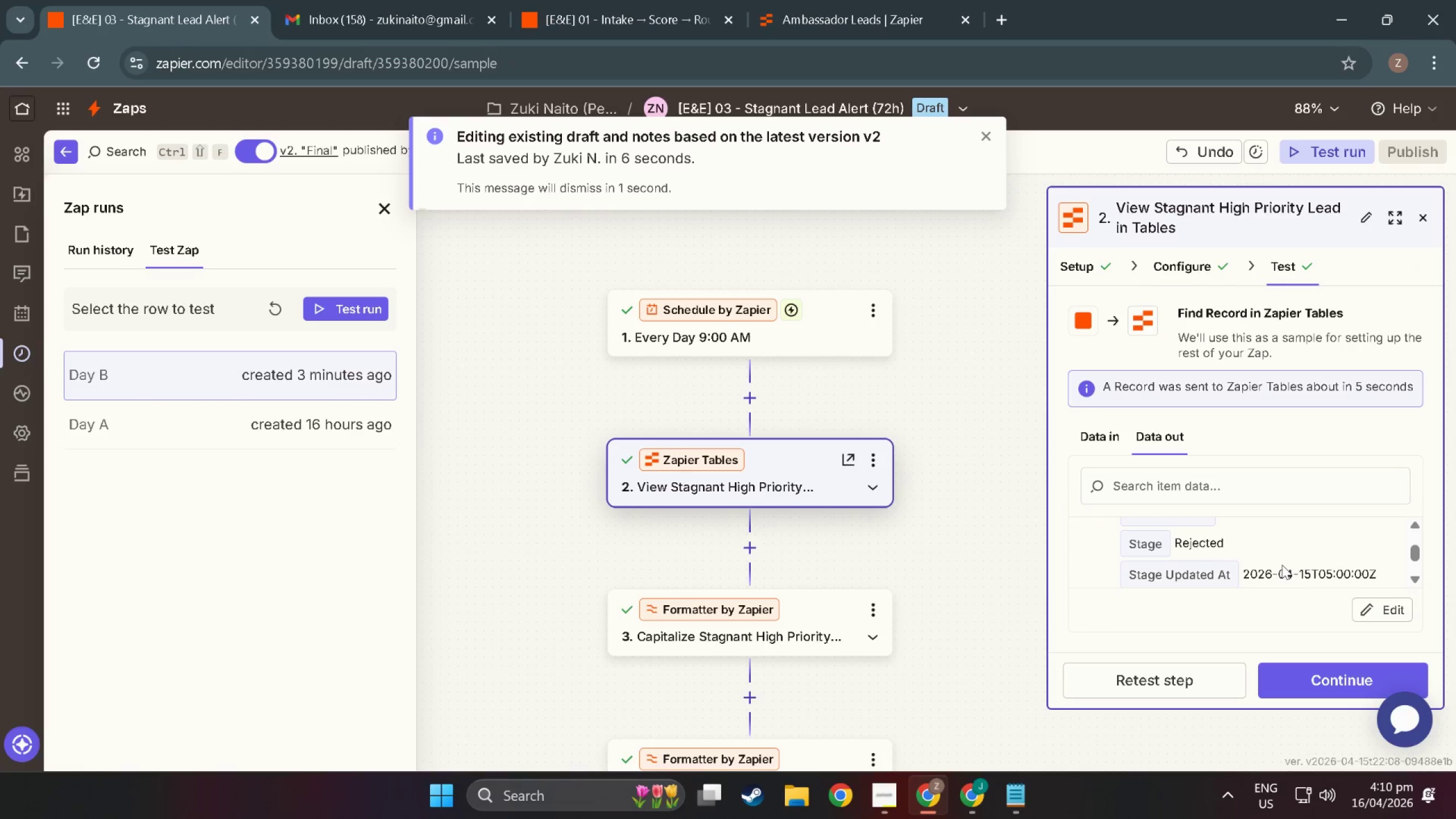 
scroll: coordinate [1282, 565], scroll_direction: up, amount: 3.0
 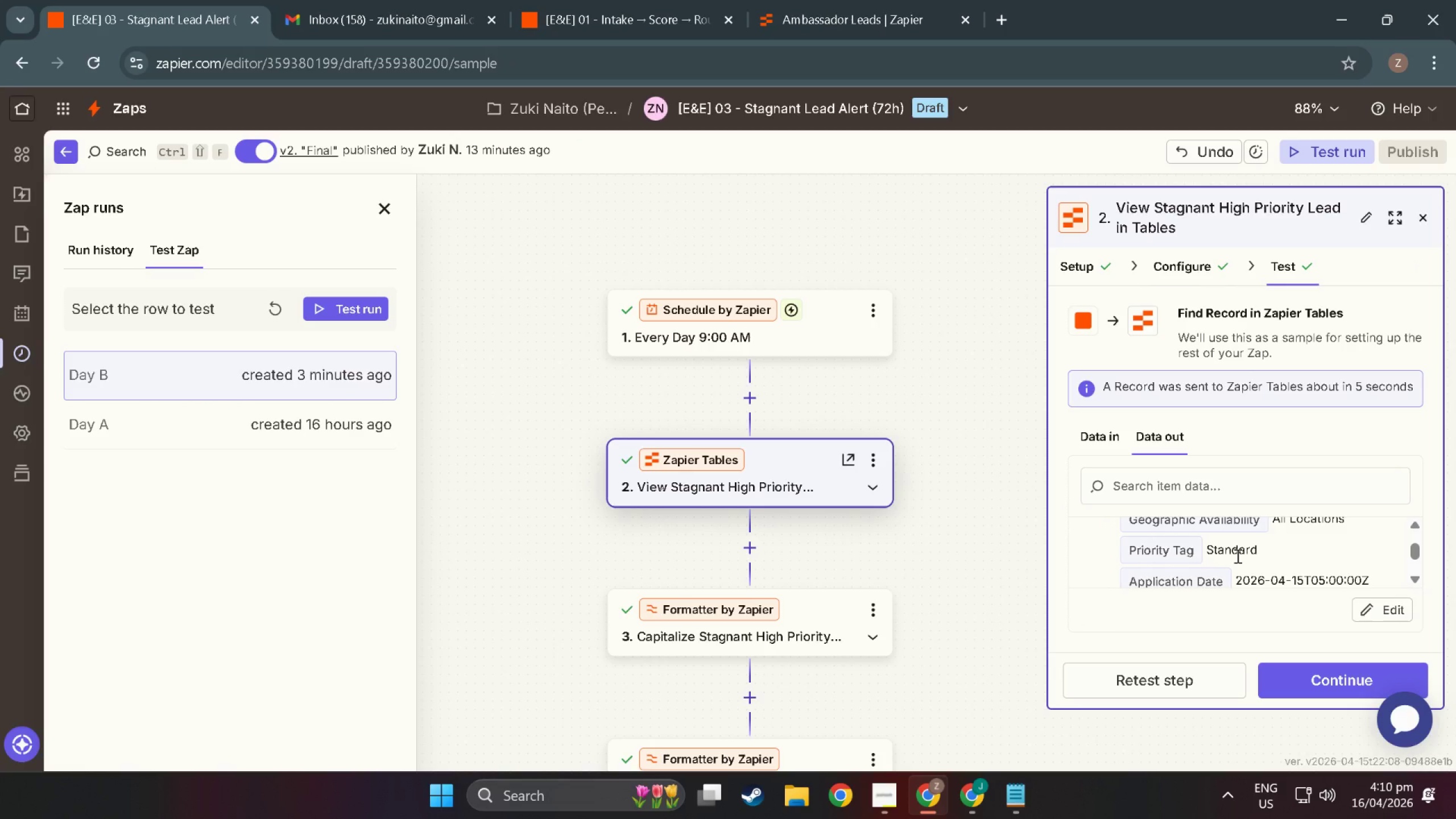 
scroll: coordinate [1221, 587], scroll_direction: down, amount: 18.0
 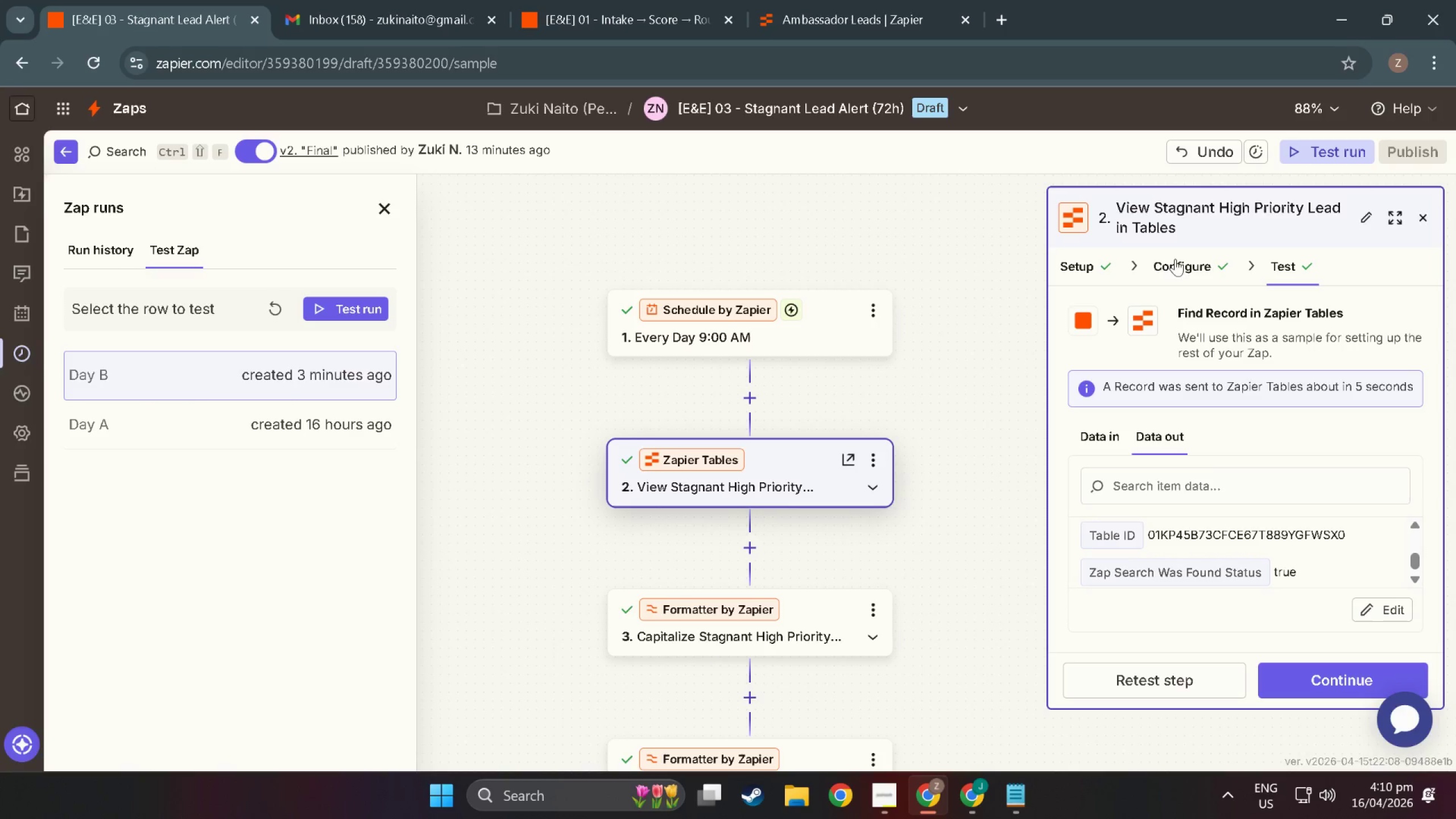 
left_click([1181, 253])
 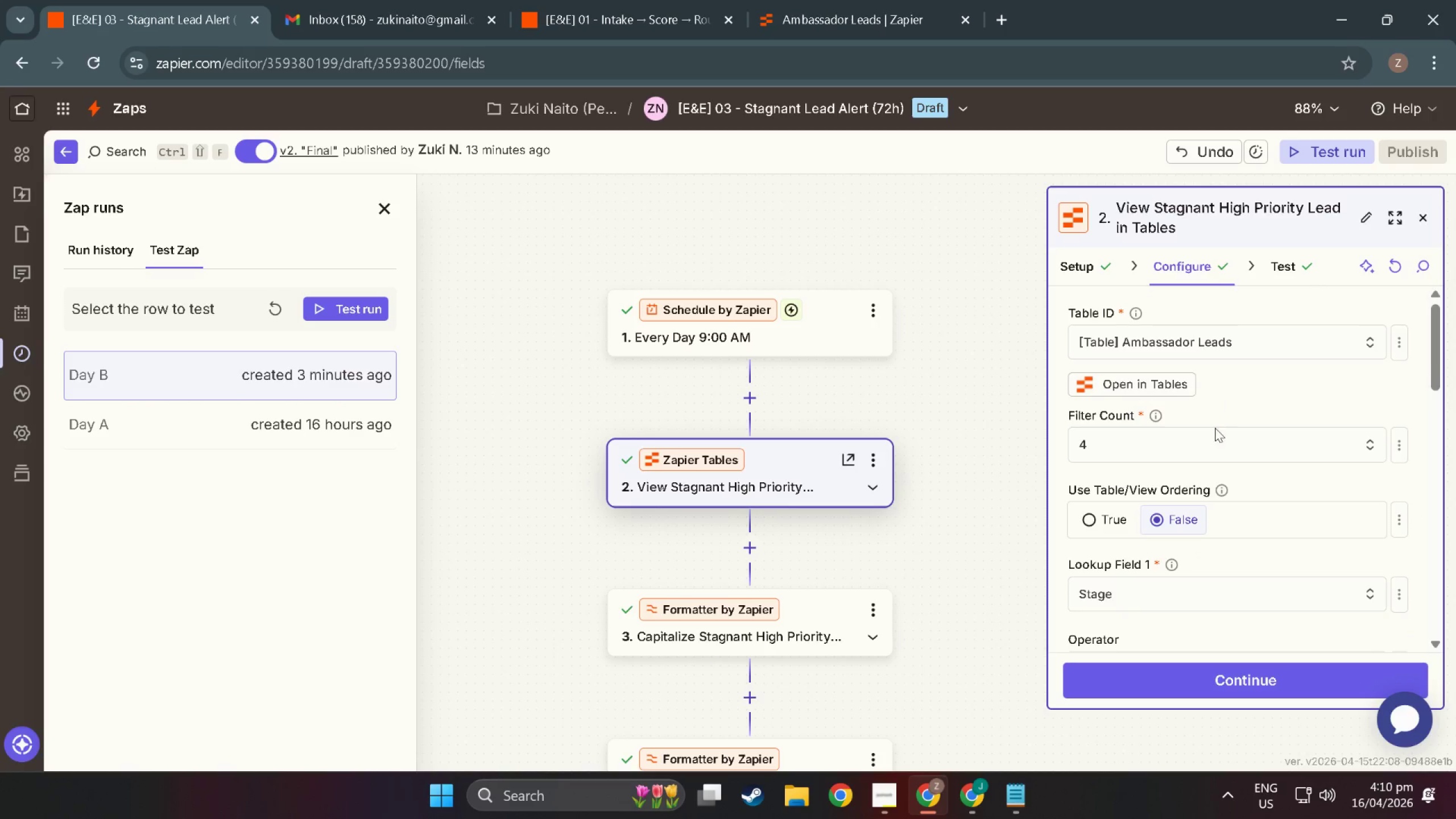 
left_click([1256, 441])
 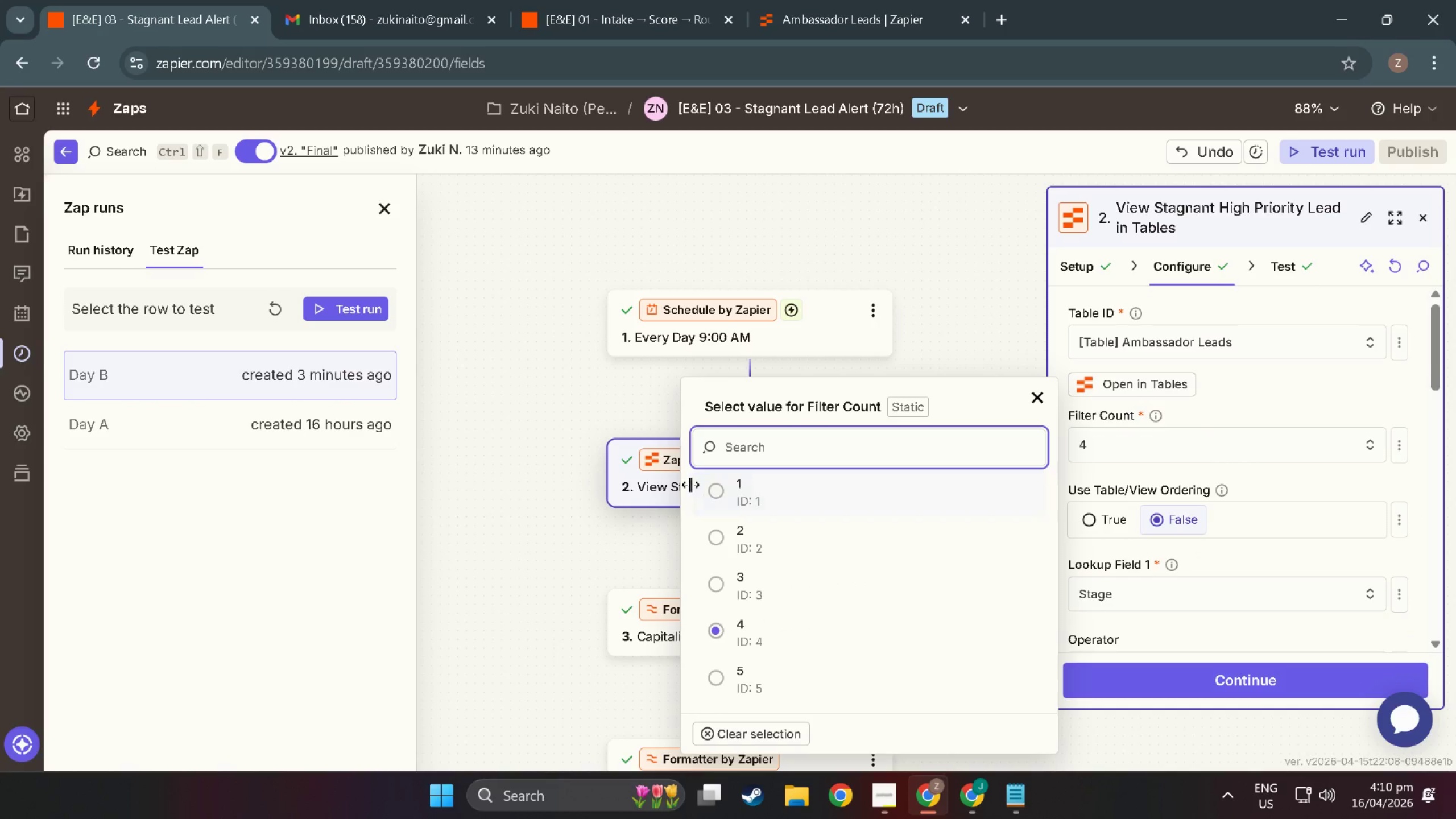 
left_click([725, 490])
 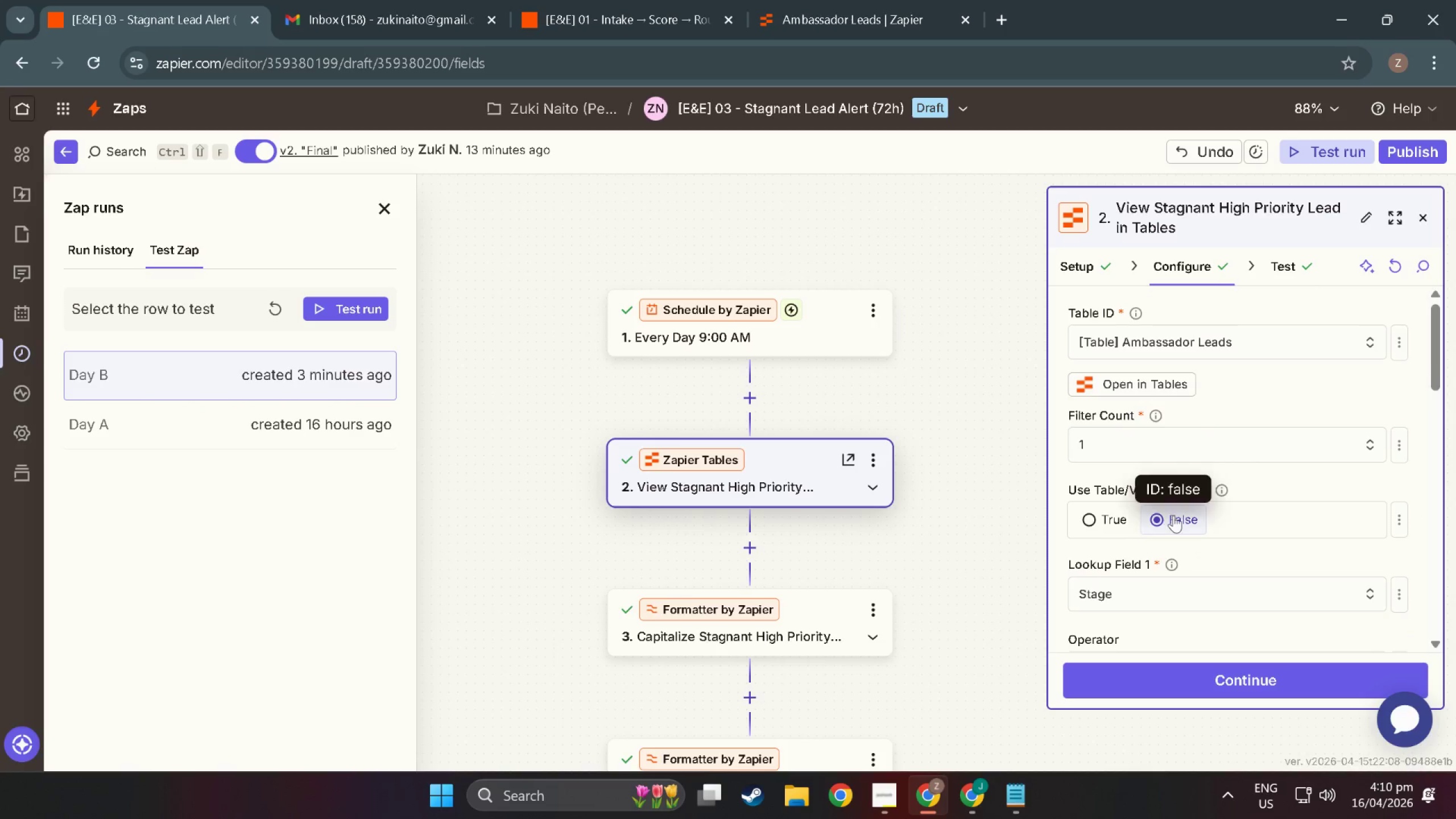 
scroll: coordinate [1176, 517], scroll_direction: down, amount: 3.0
 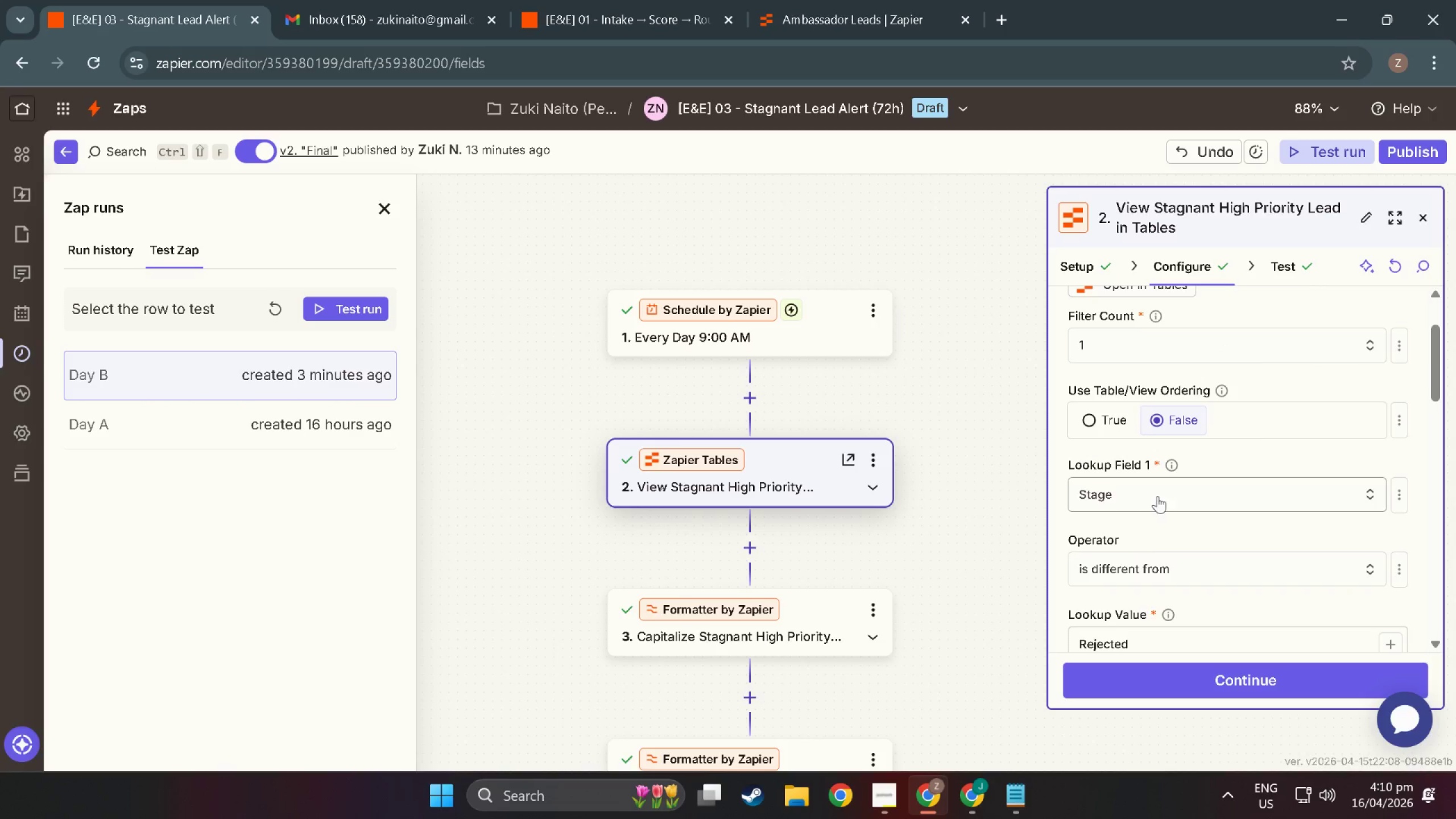 
left_click([1157, 496])
 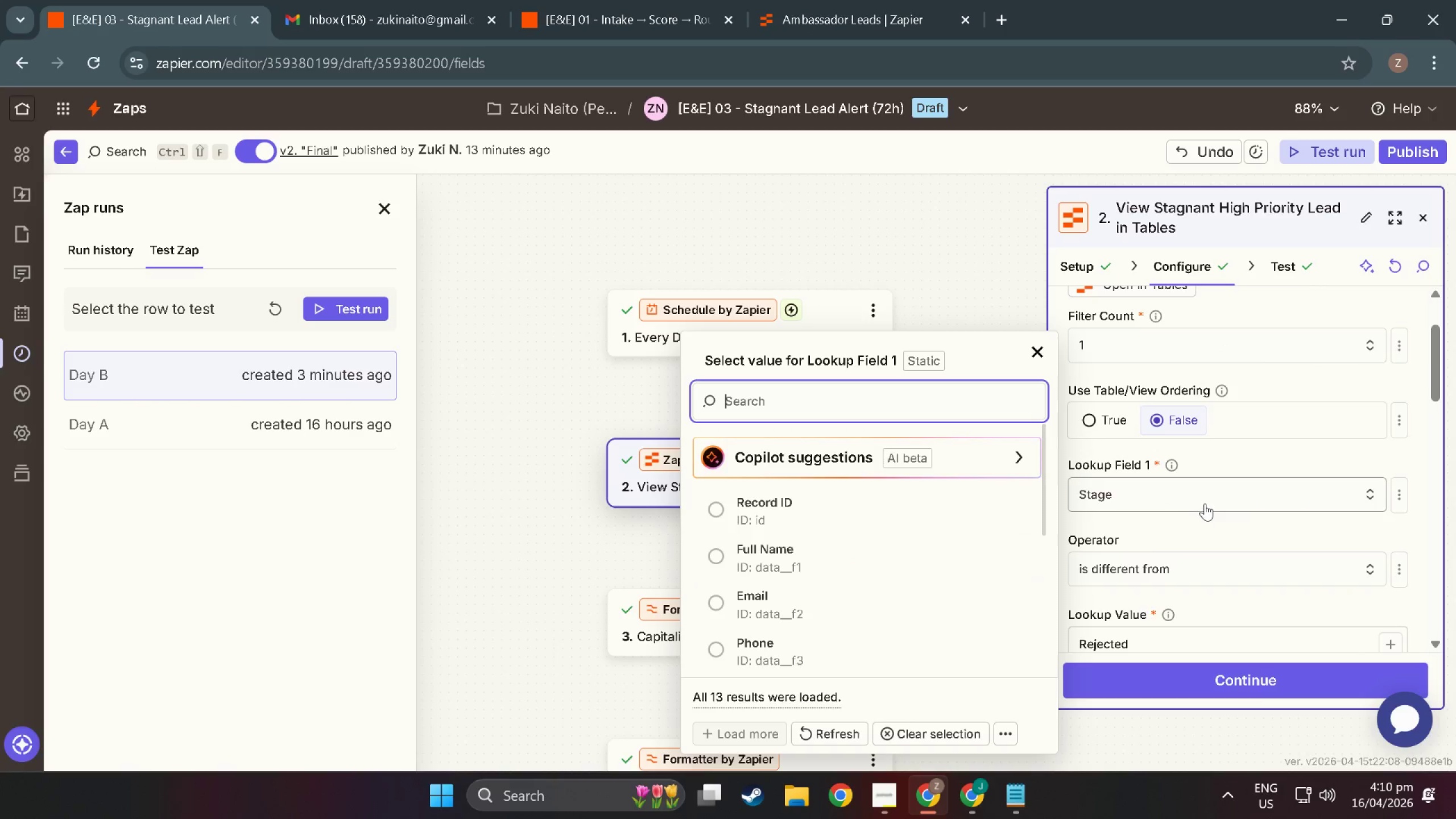 
left_click([1213, 569])
 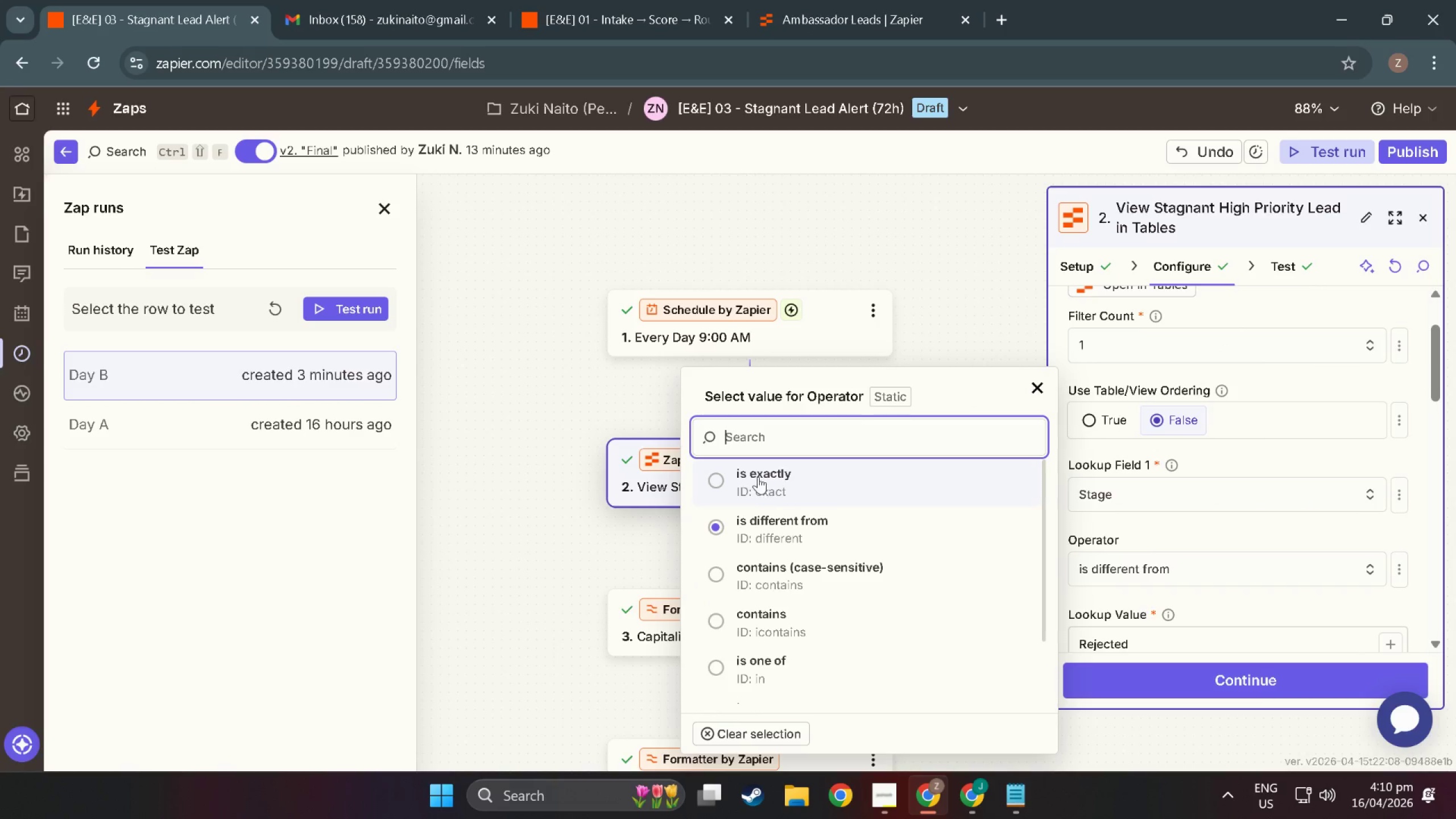 
left_click([758, 477])
 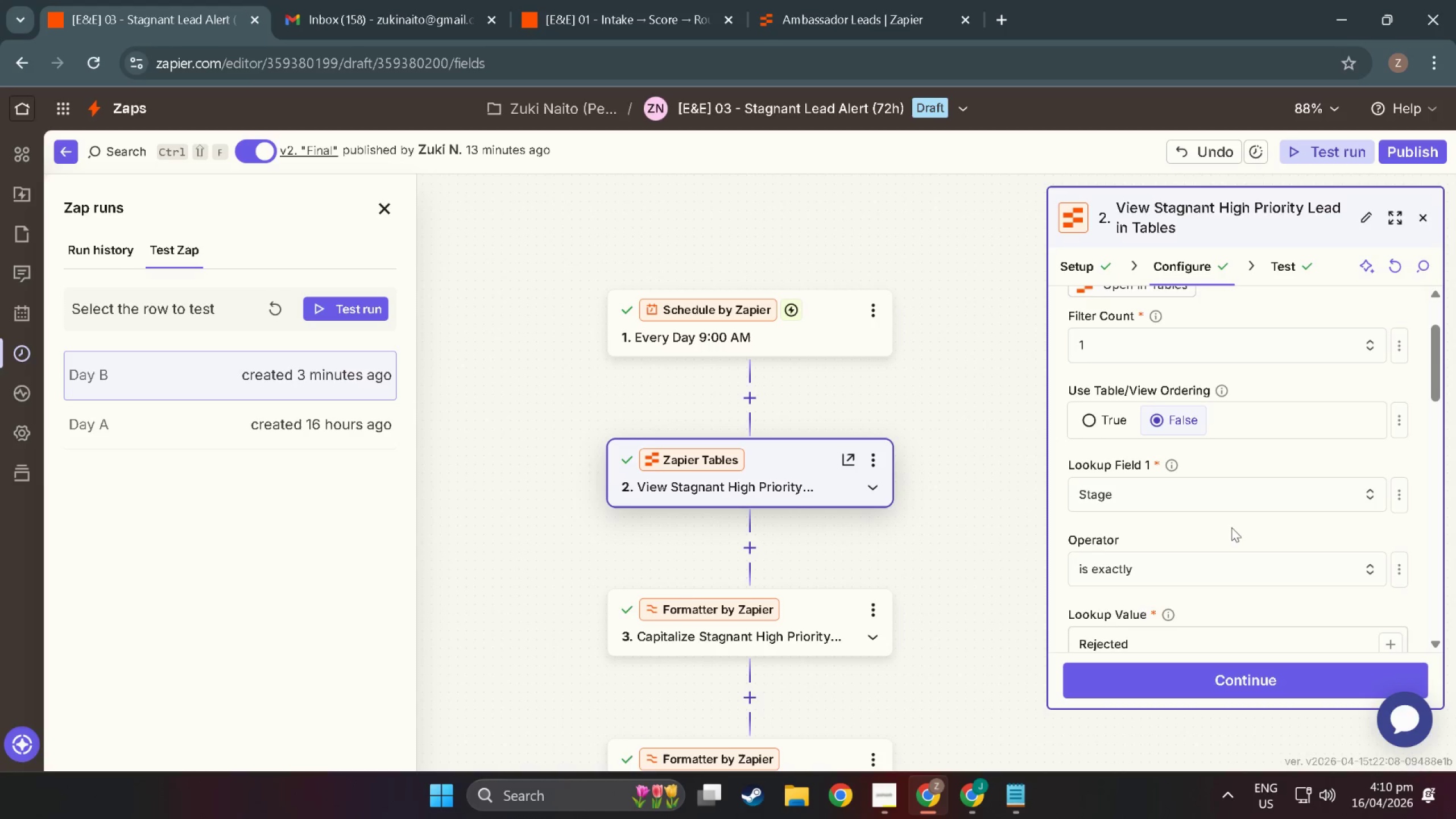 
left_click([1221, 576])
 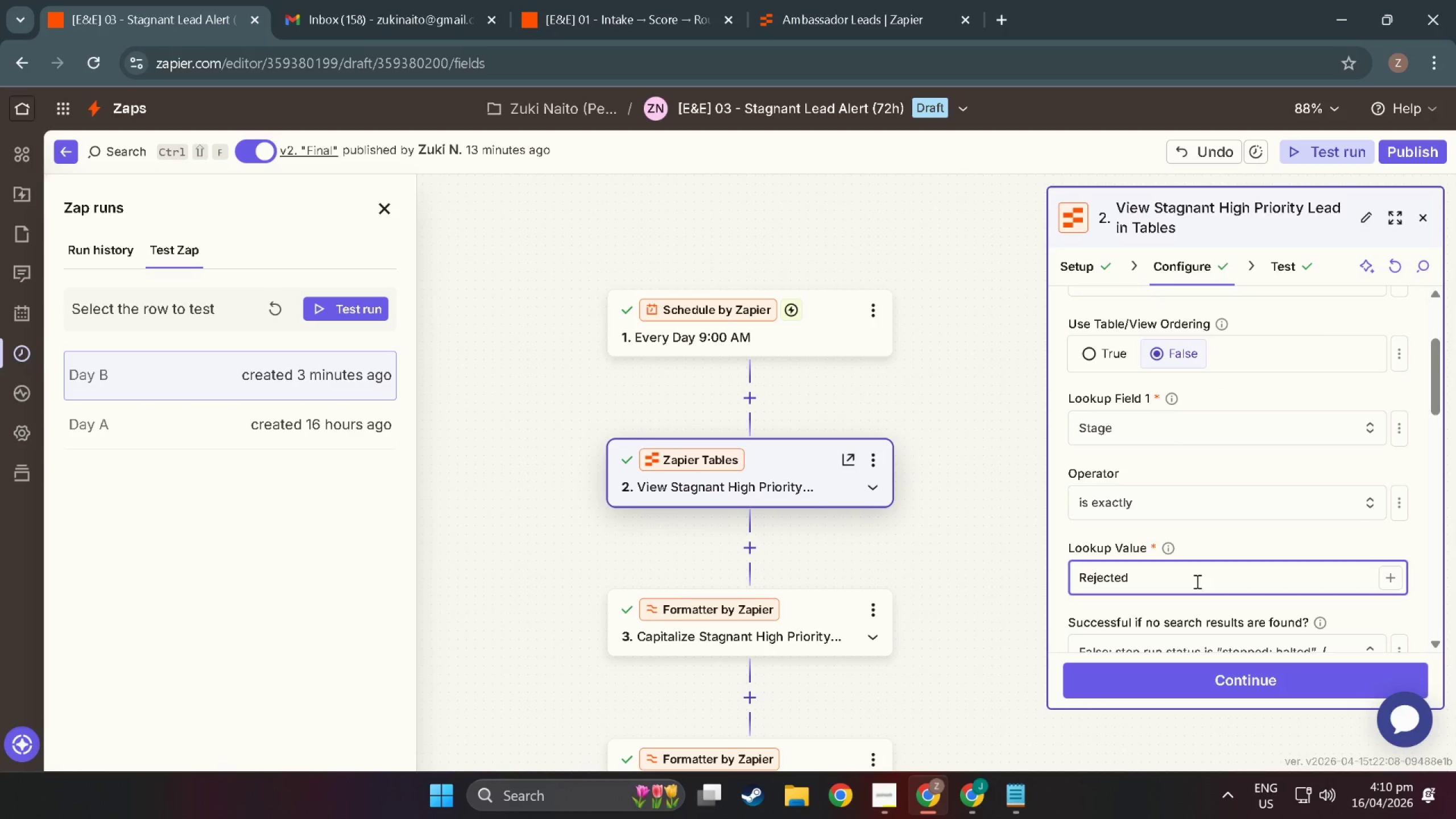 
scroll: coordinate [1231, 539], scroll_direction: down, amount: 2.0
 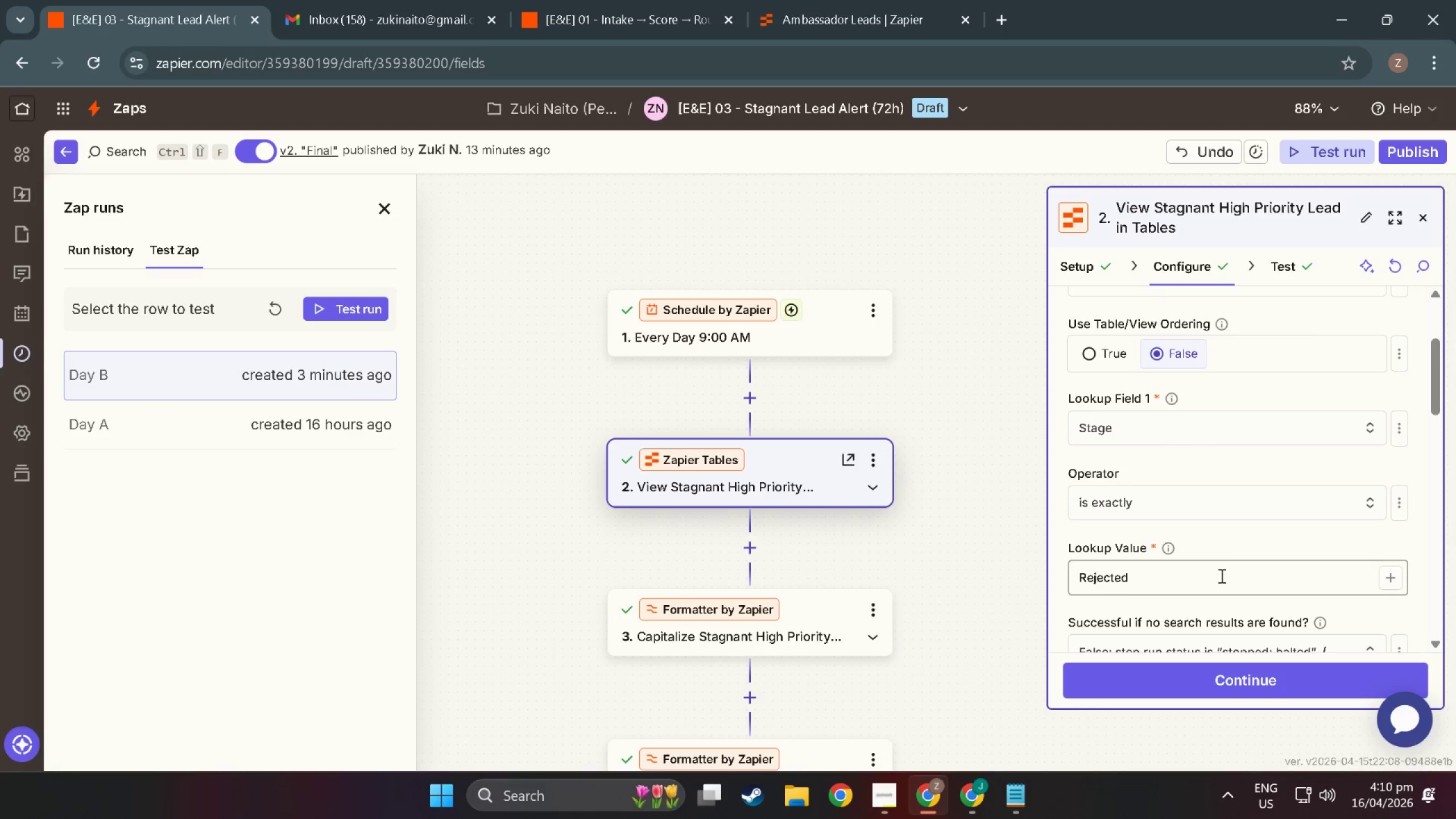 
left_click_drag(start_coordinate=[1217, 581], to_coordinate=[778, 549])
 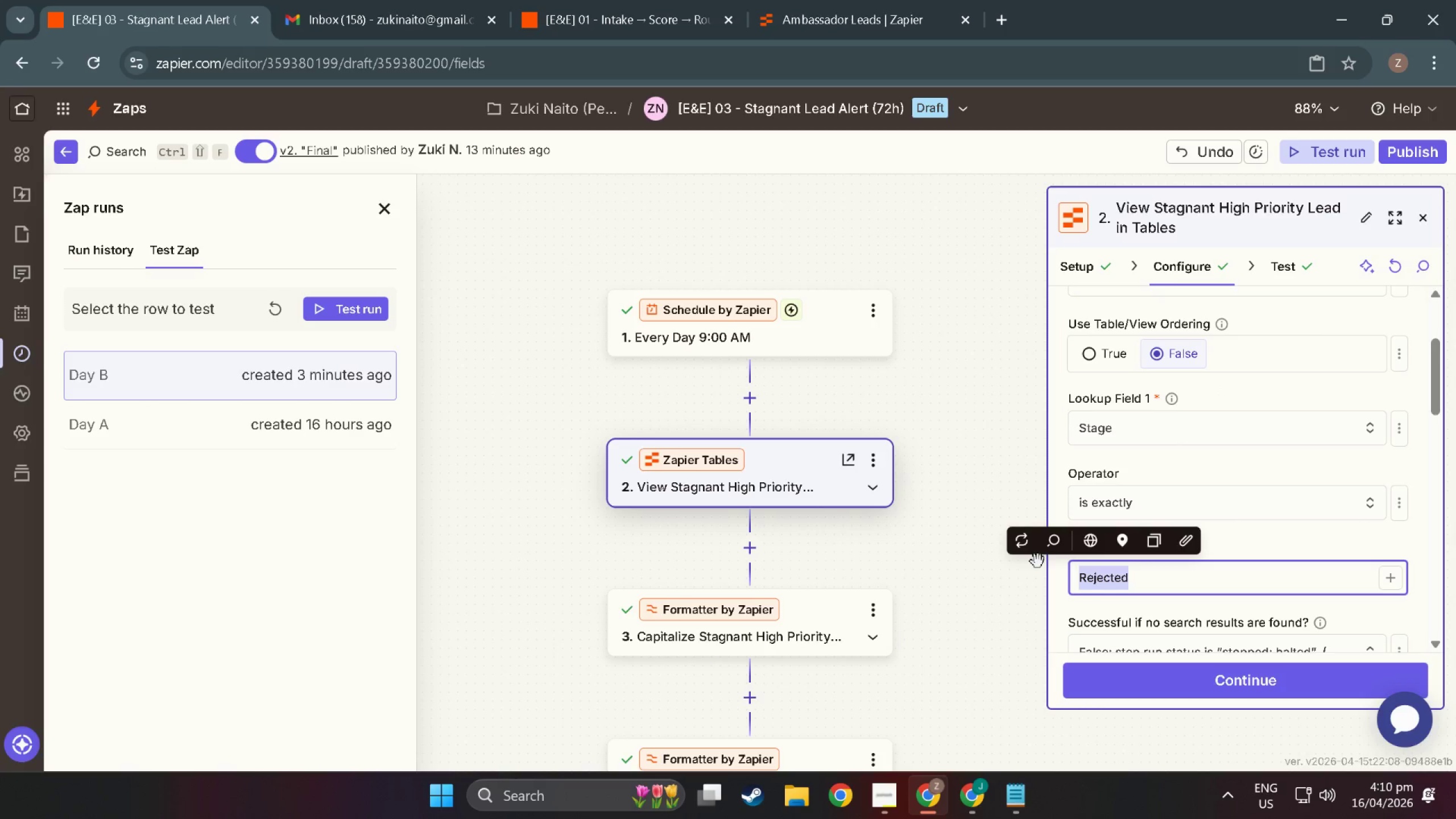 
type(Applied)
 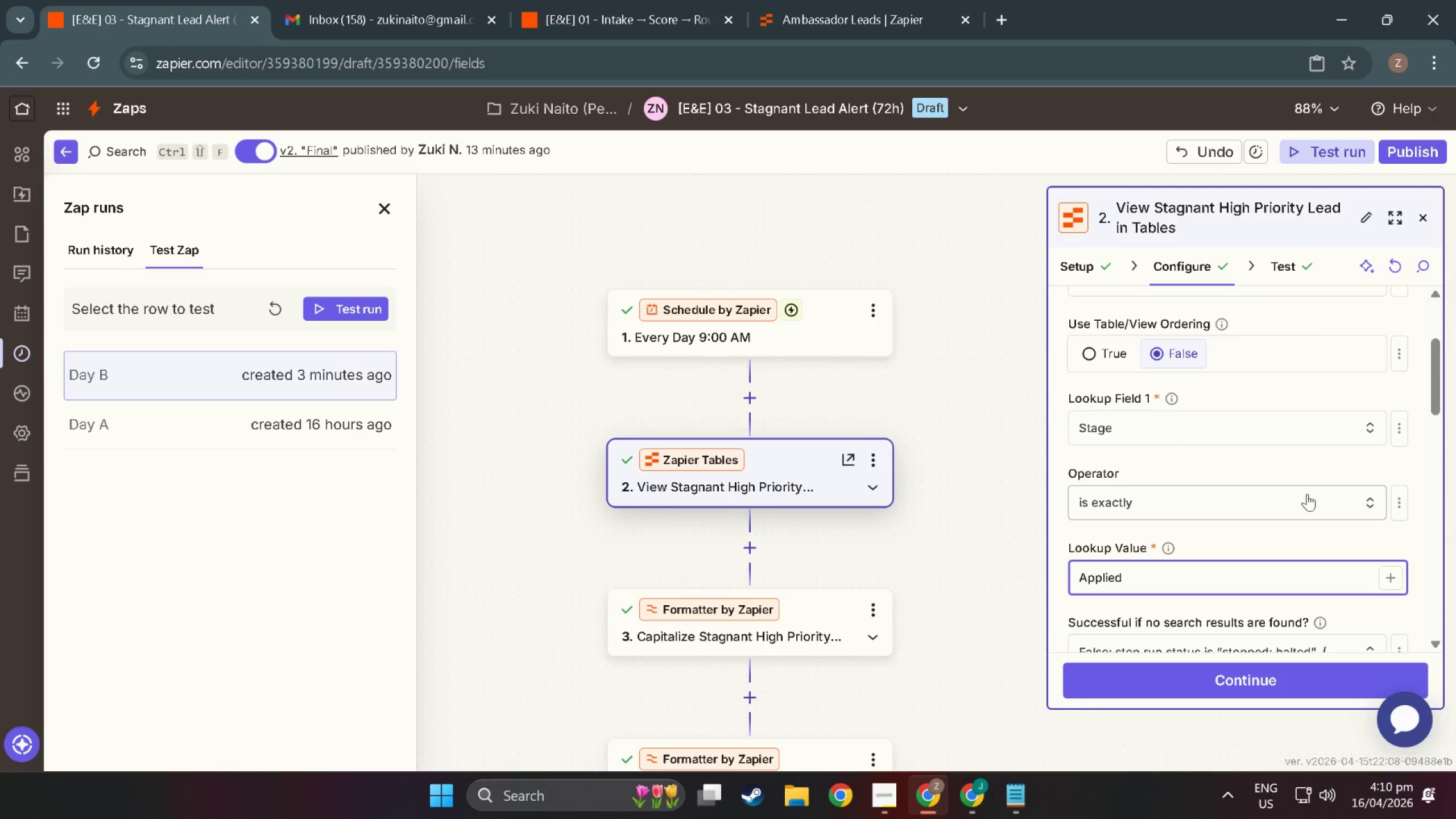 
scroll: coordinate [1407, 595], scroll_direction: down, amount: 5.0
 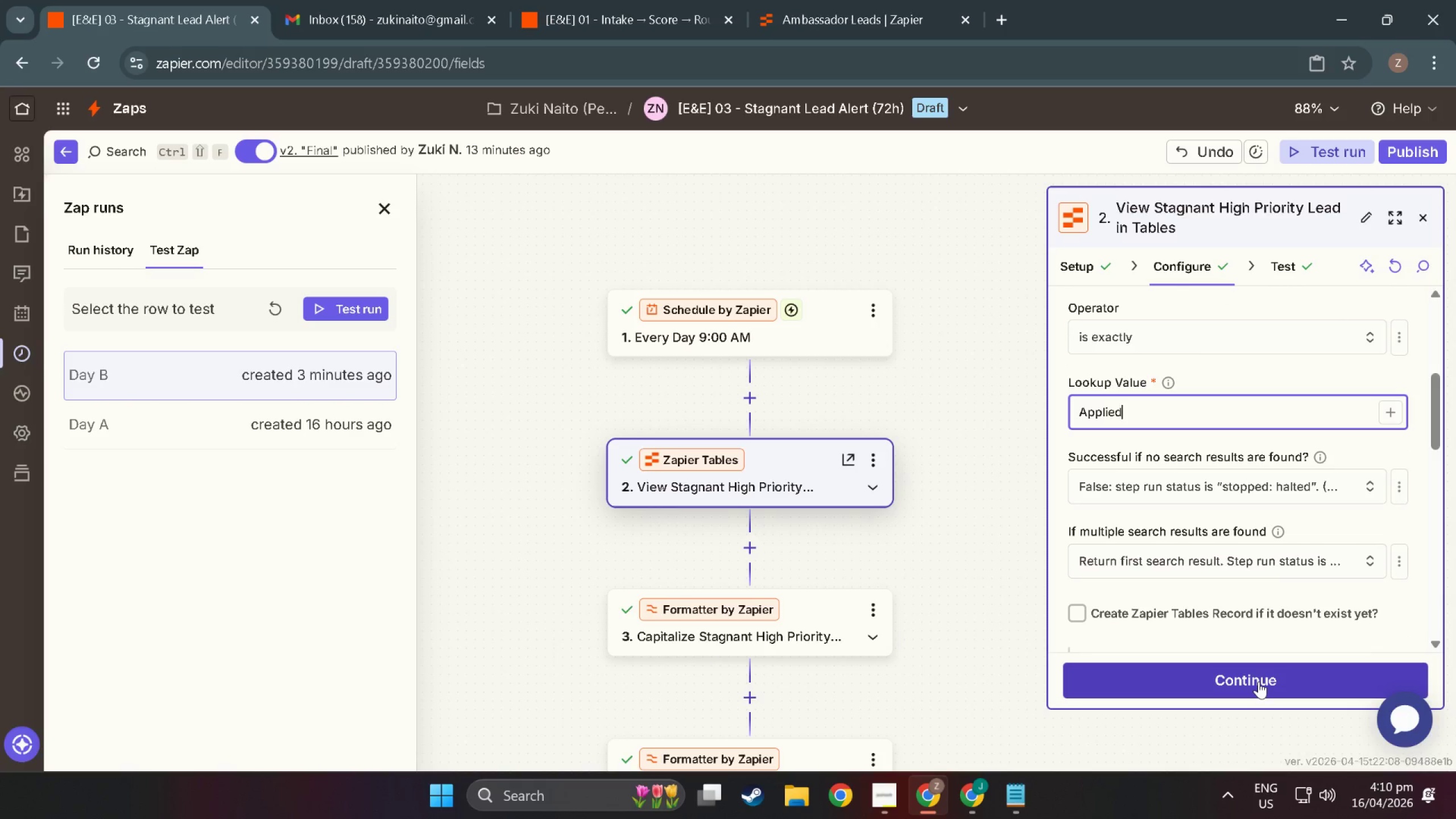 
left_click([1259, 681])
 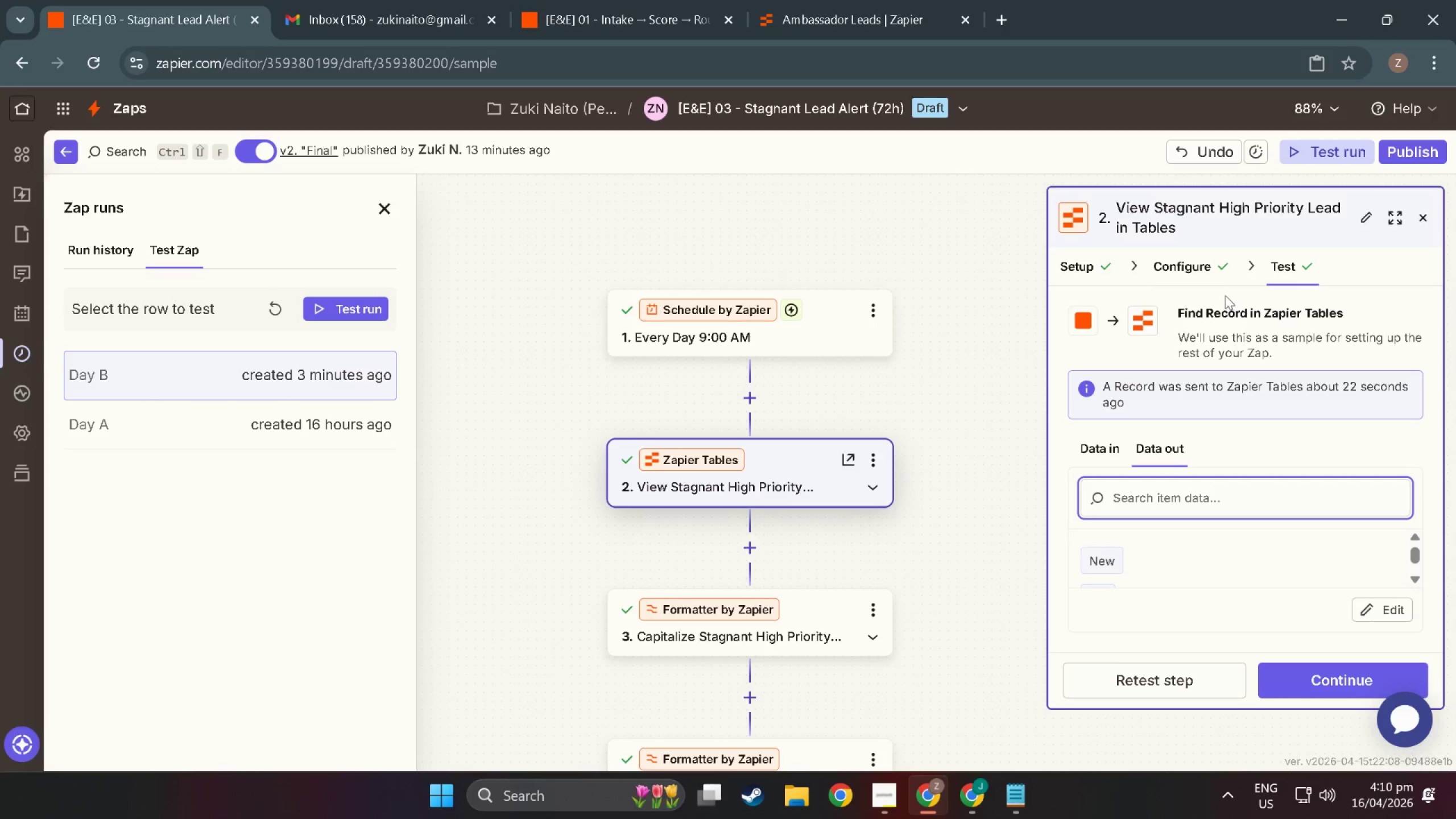 
scroll: coordinate [1199, 539], scroll_direction: down, amount: 11.0
 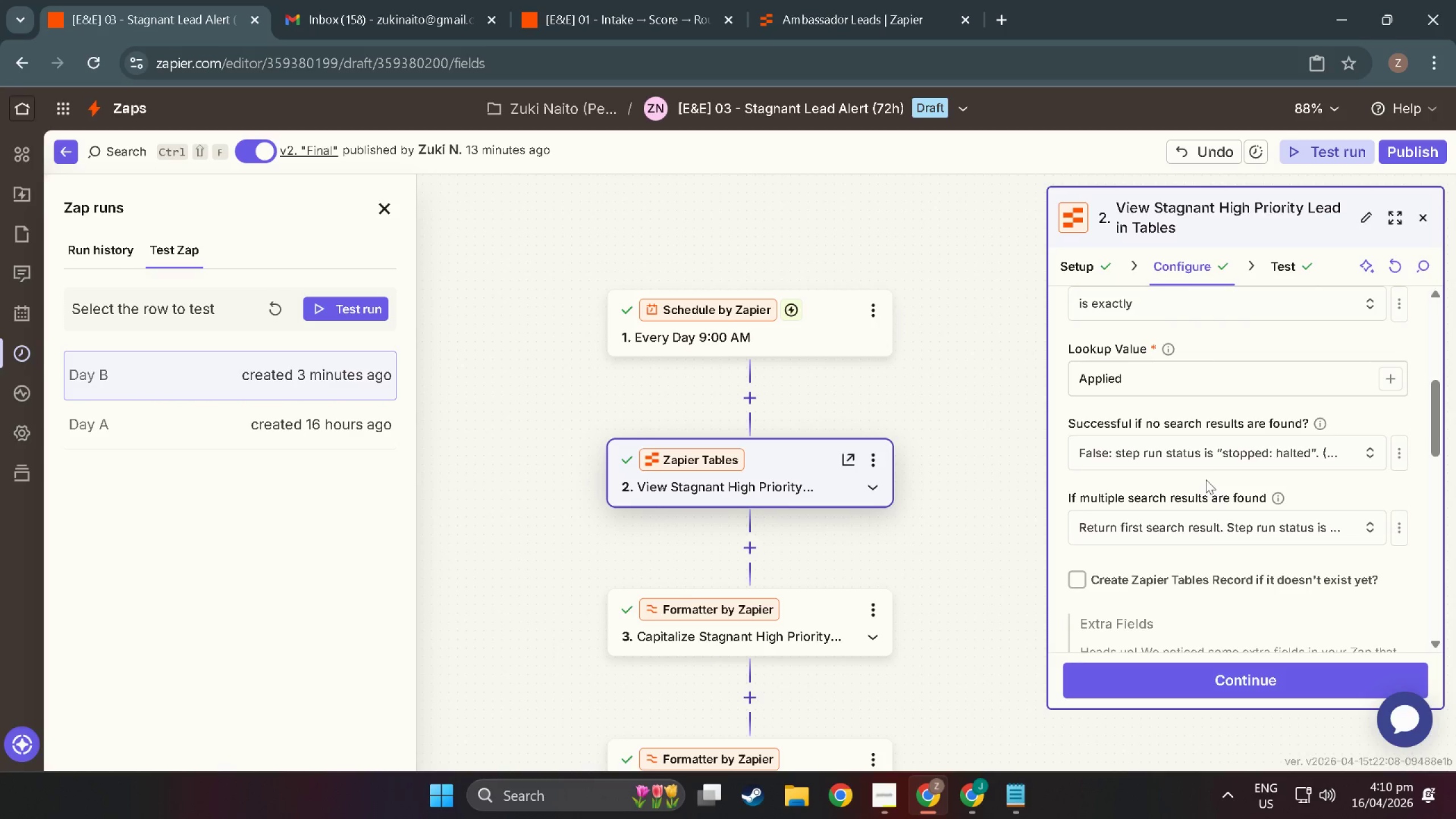 
left_click([1195, 450])
 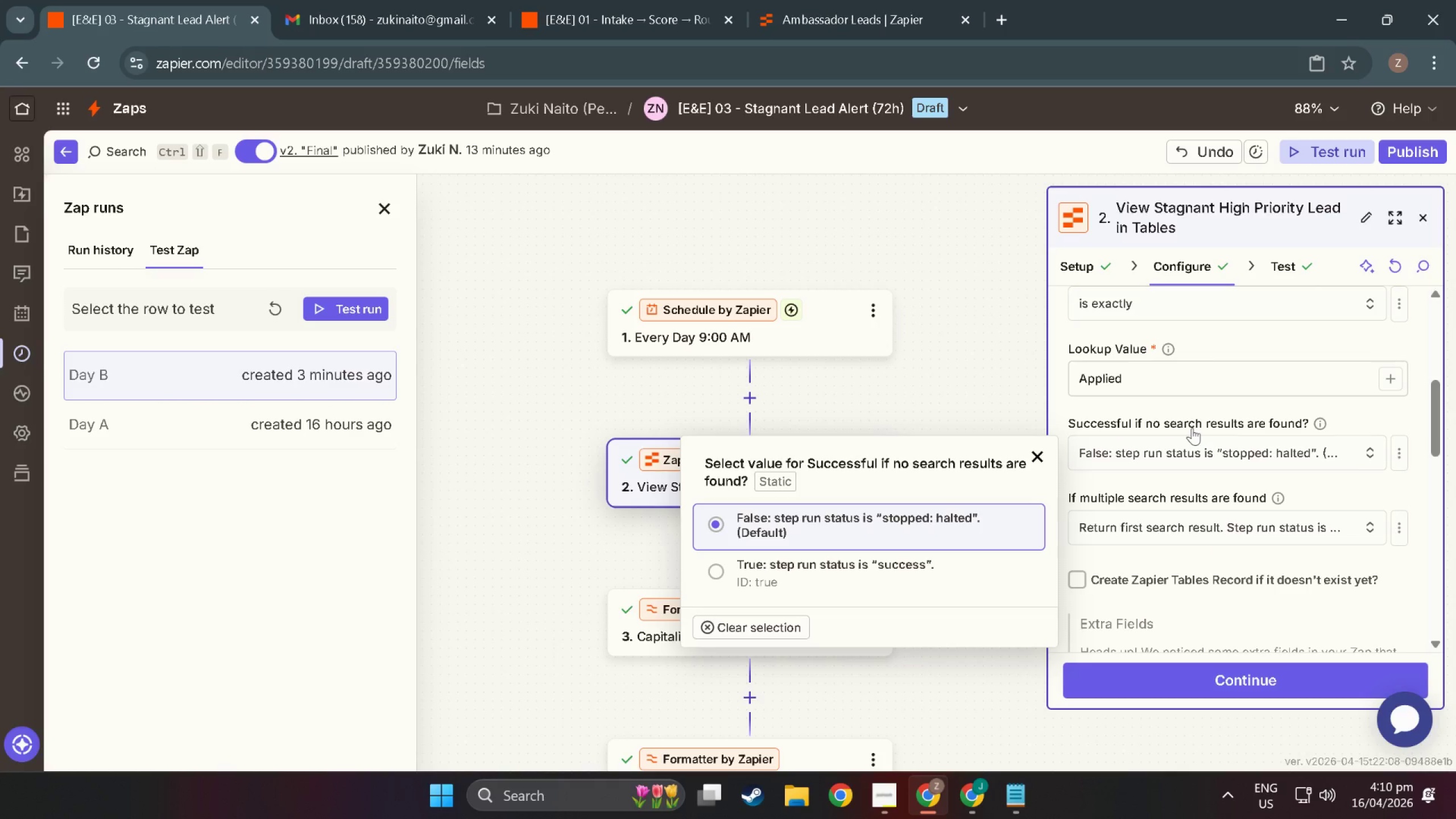 
wait(8.58)
 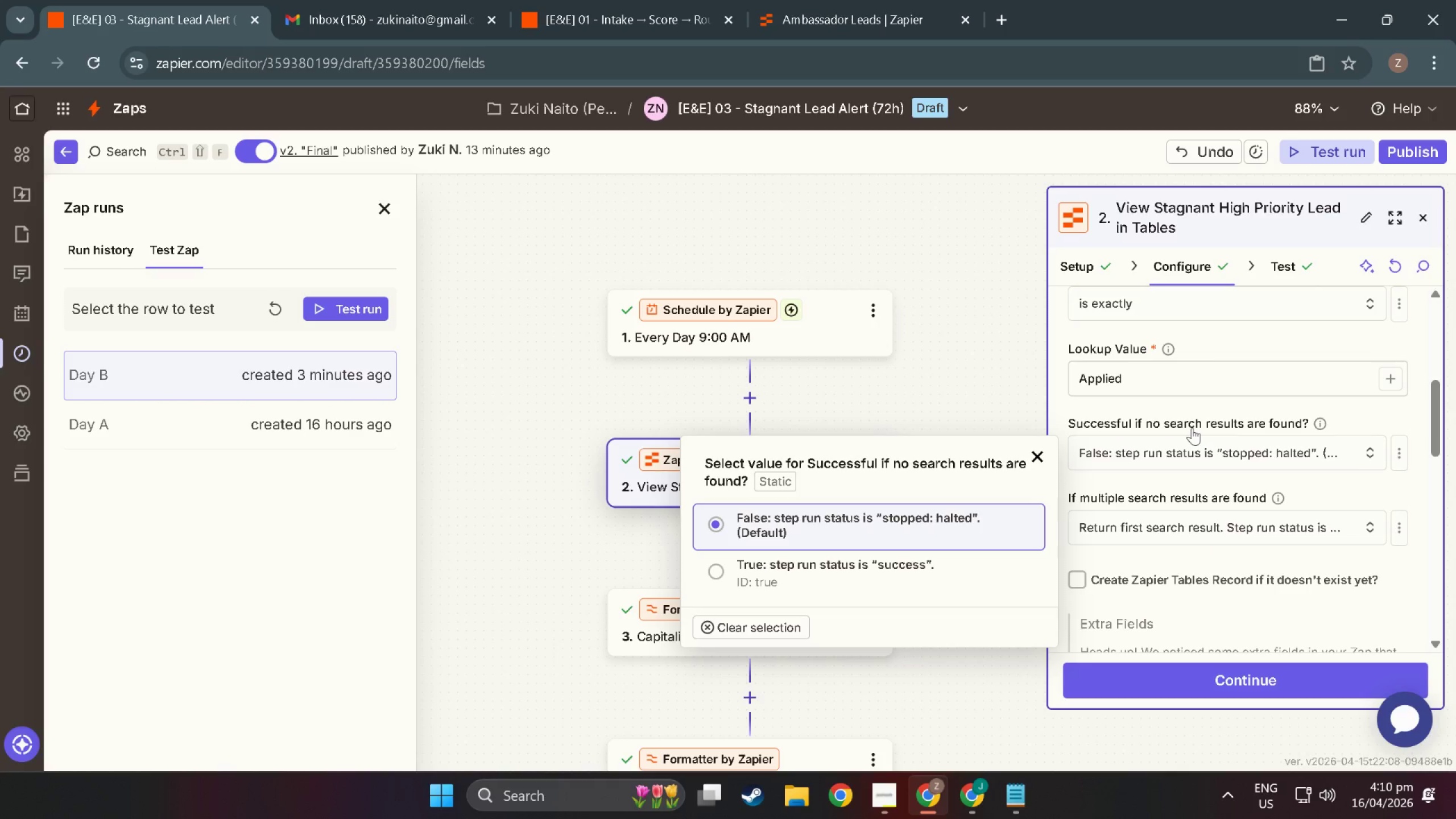 
left_click([1277, 689])
 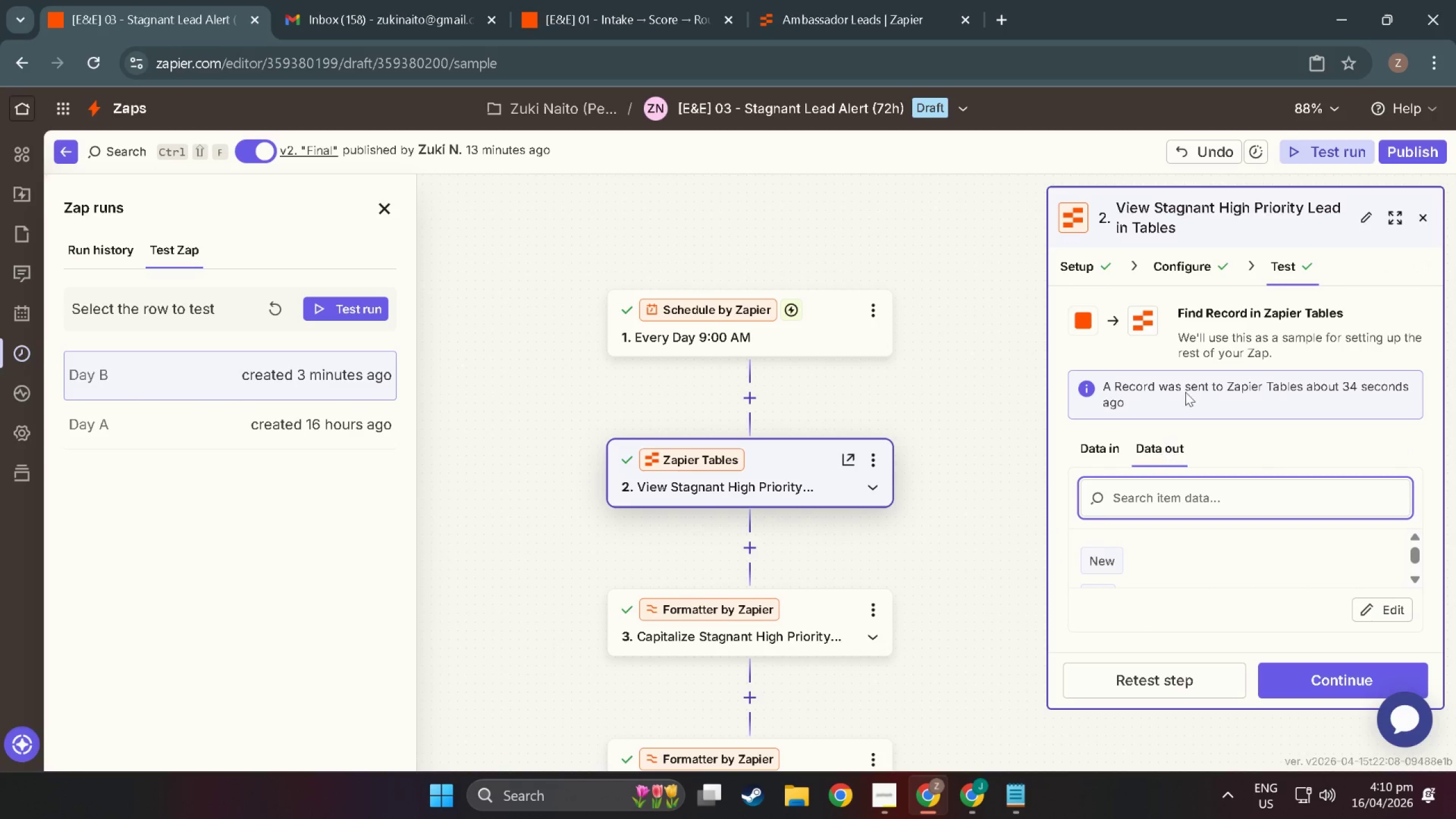 
scroll: coordinate [1184, 567], scroll_direction: down, amount: 17.0
 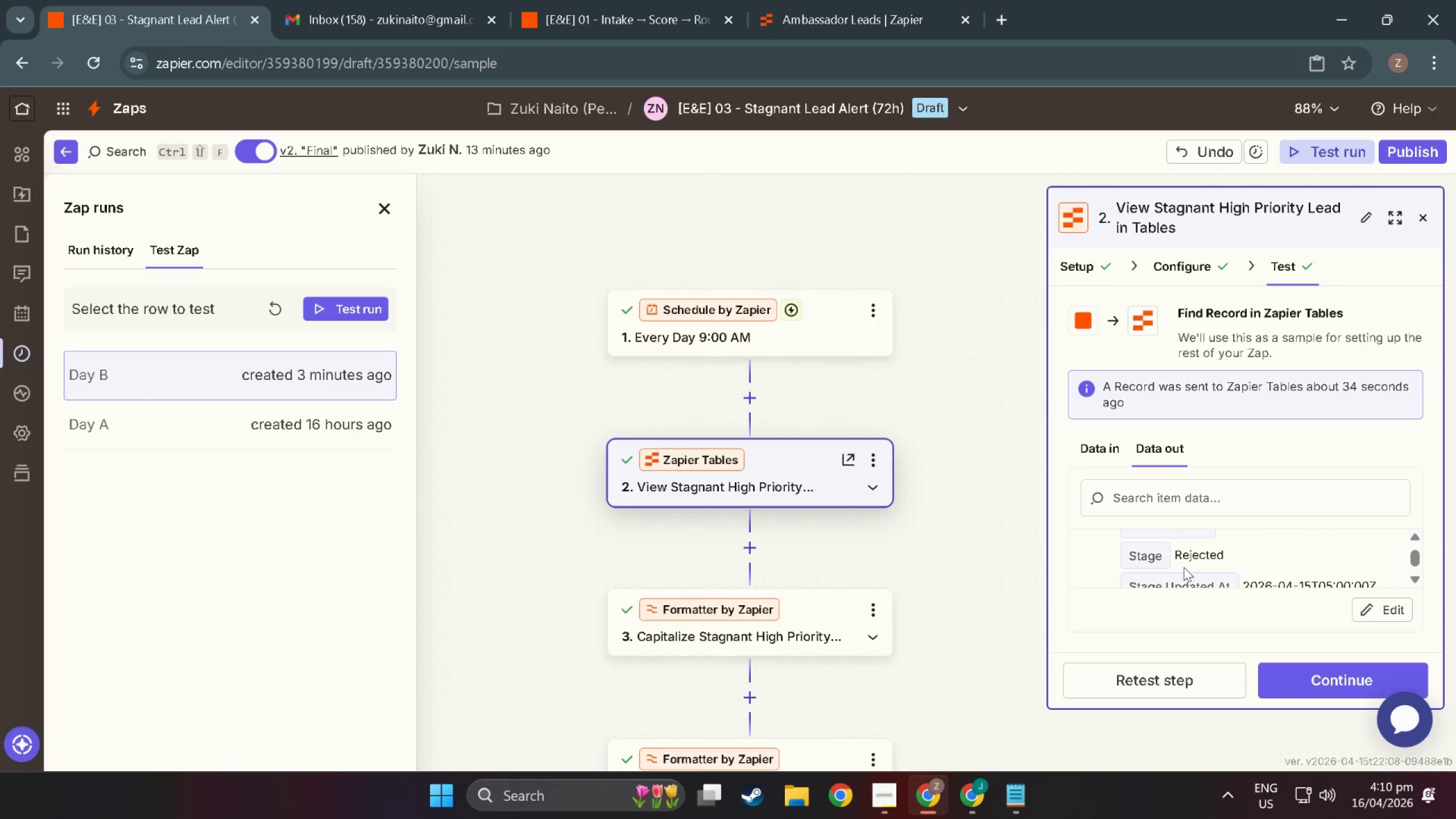 
scroll: coordinate [1221, 572], scroll_direction: up, amount: 1.0
 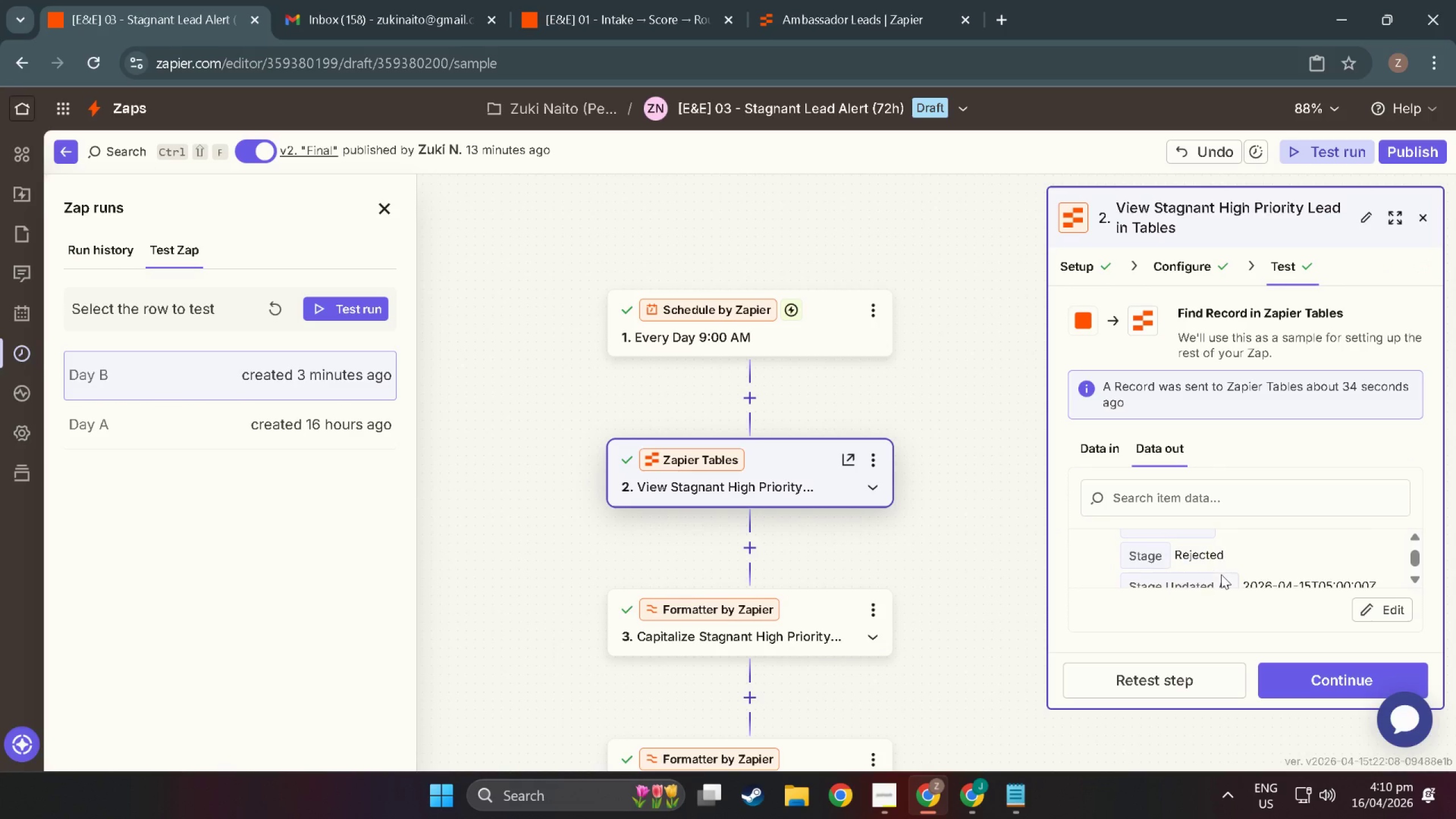 
scroll: coordinate [1221, 574], scroll_direction: down, amount: 1.0
 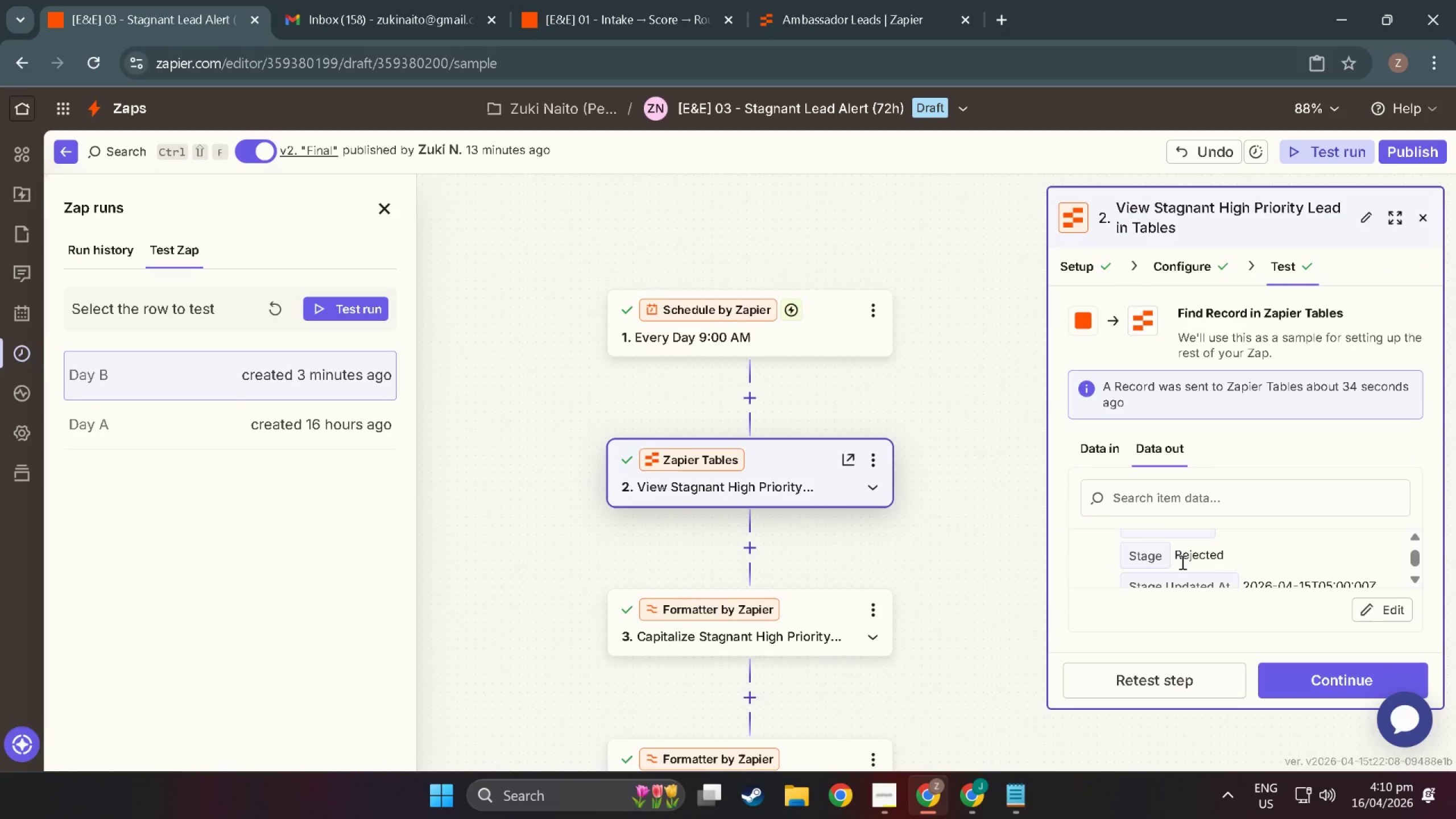 
double_click([1181, 562])
 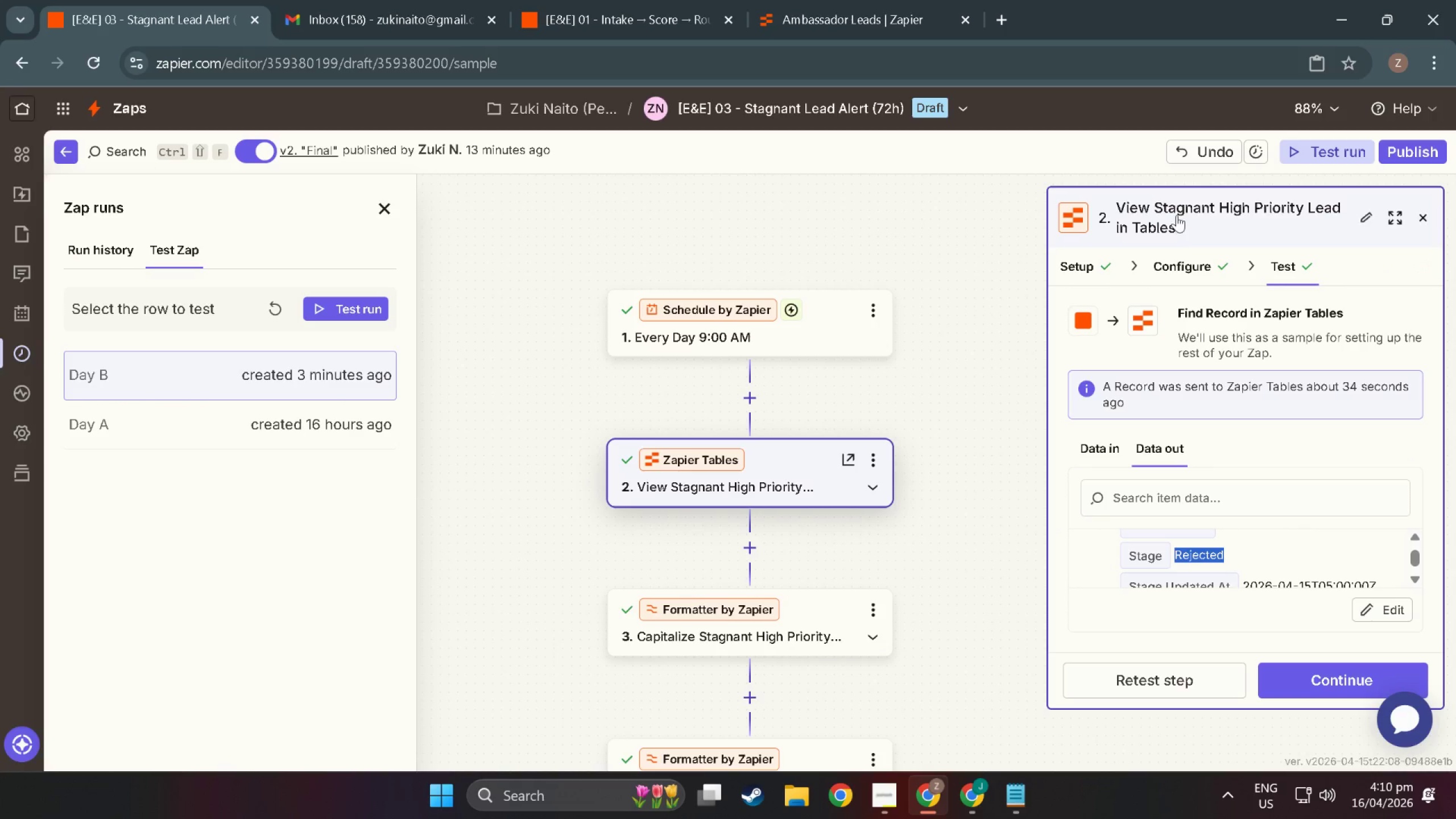 
left_click([1192, 259])
 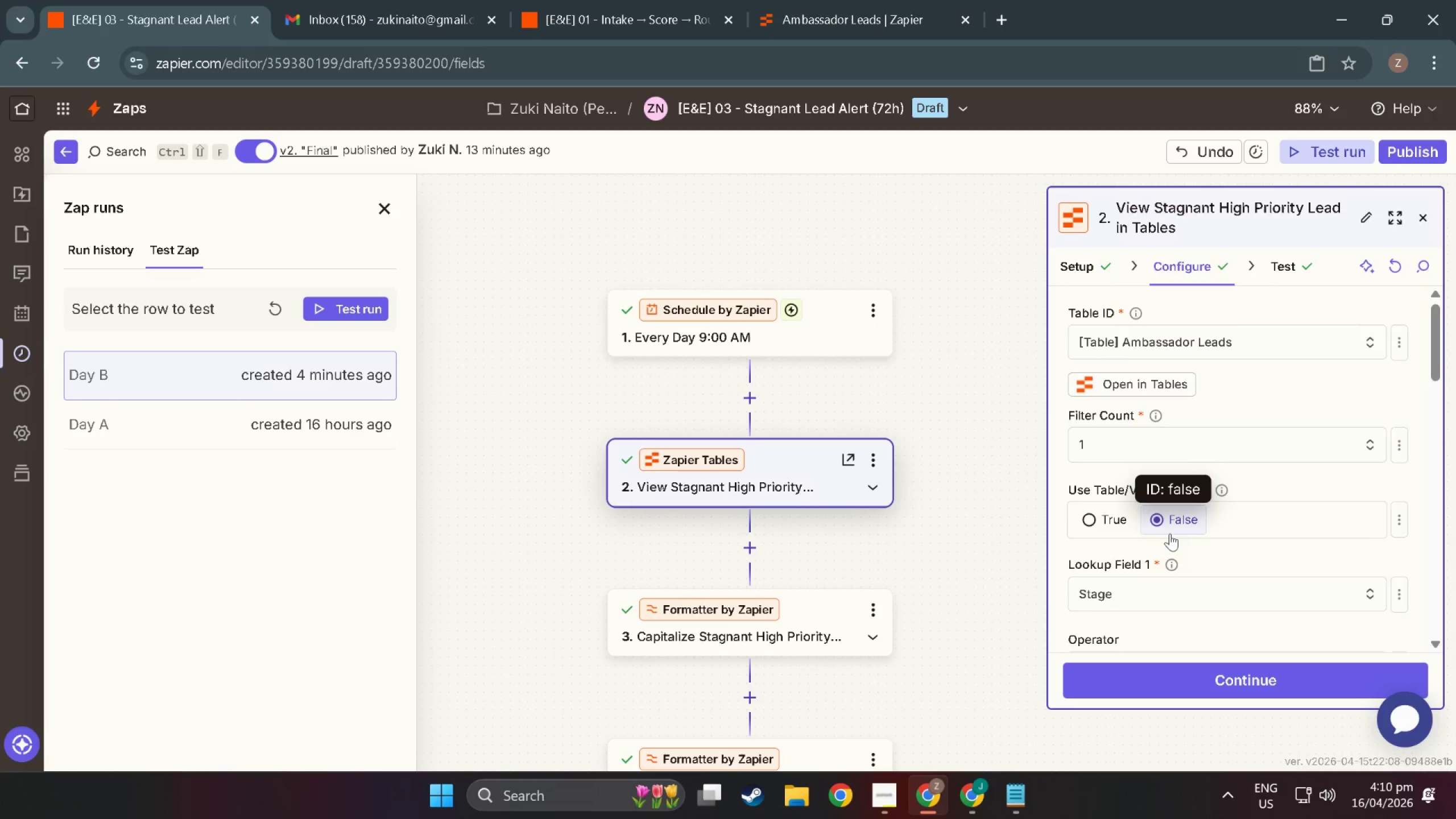 
scroll: coordinate [862, 588], scroll_direction: down, amount: 21.0
 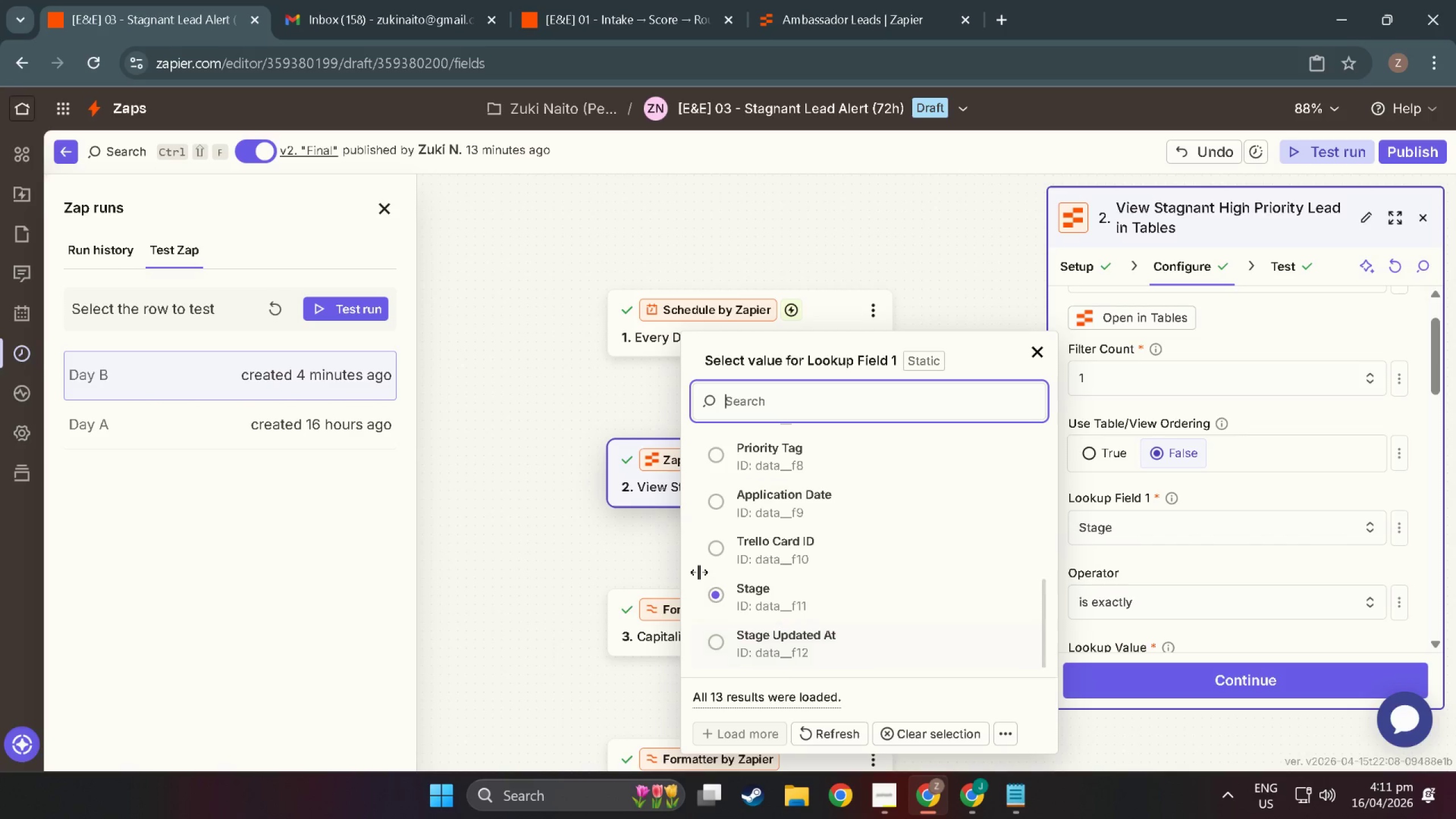 
scroll: coordinate [761, 599], scroll_direction: up, amount: 1.0
 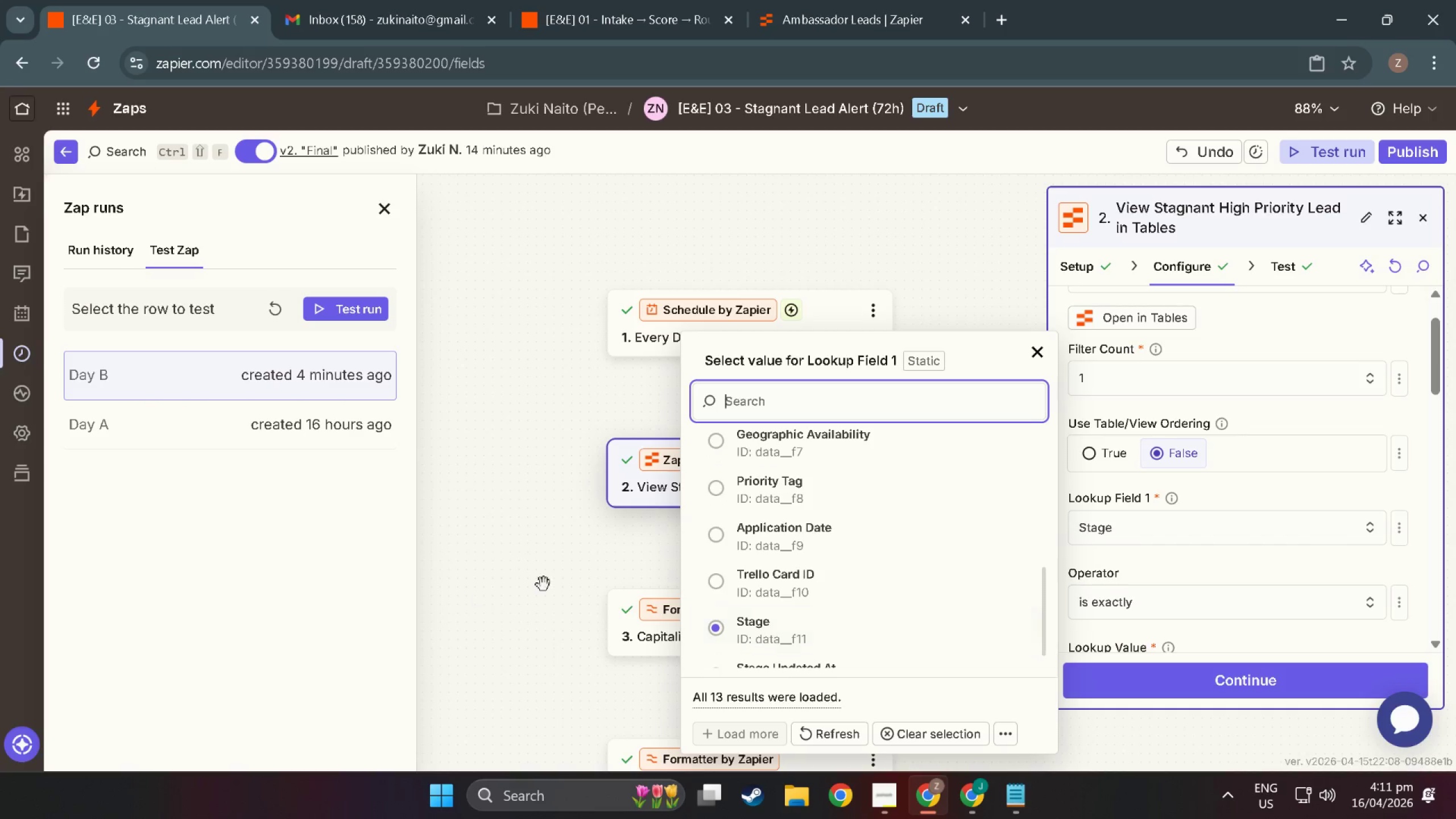 
left_click([545, 585])
 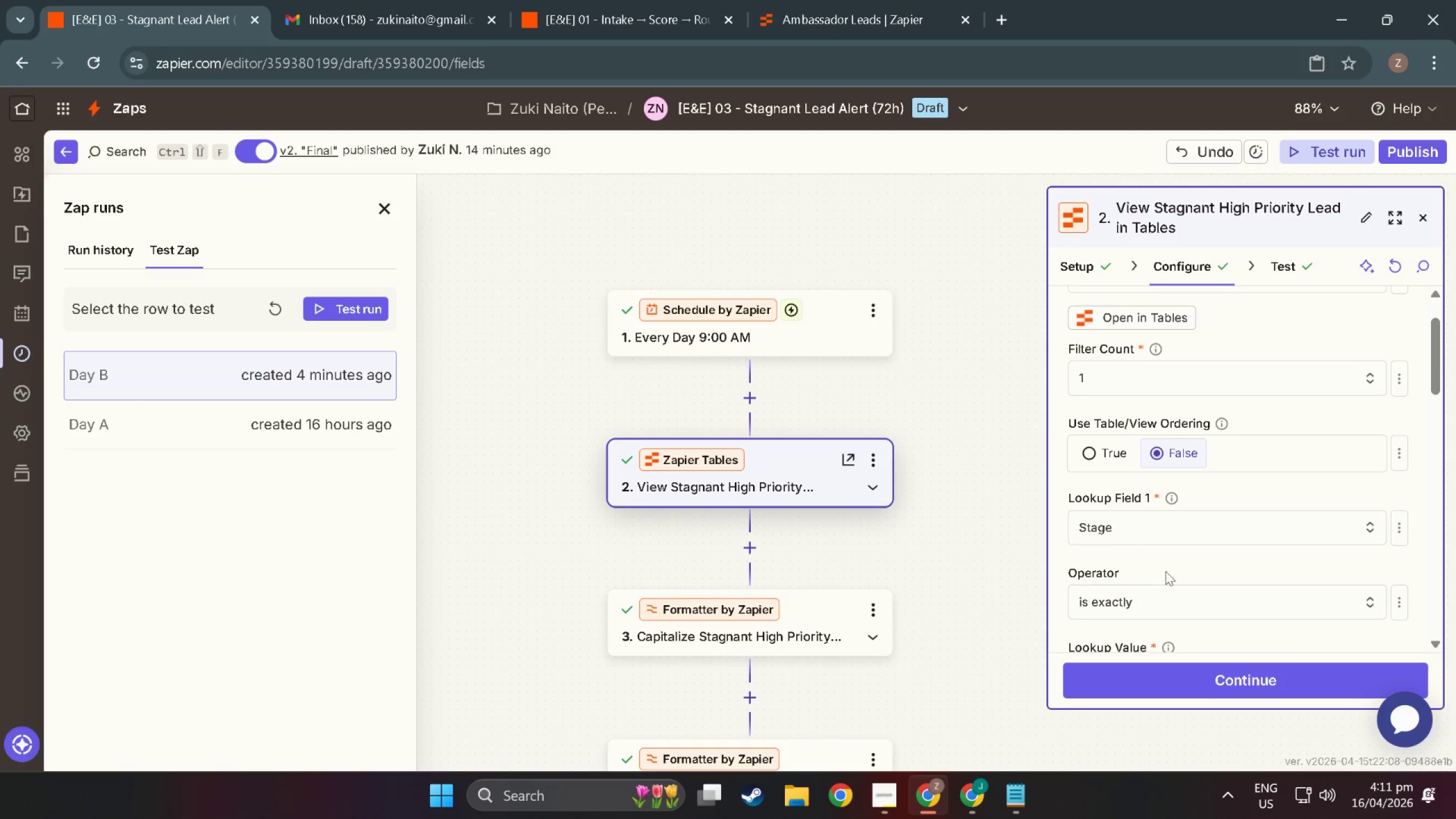 
scroll: coordinate [1168, 593], scroll_direction: up, amount: 6.0
 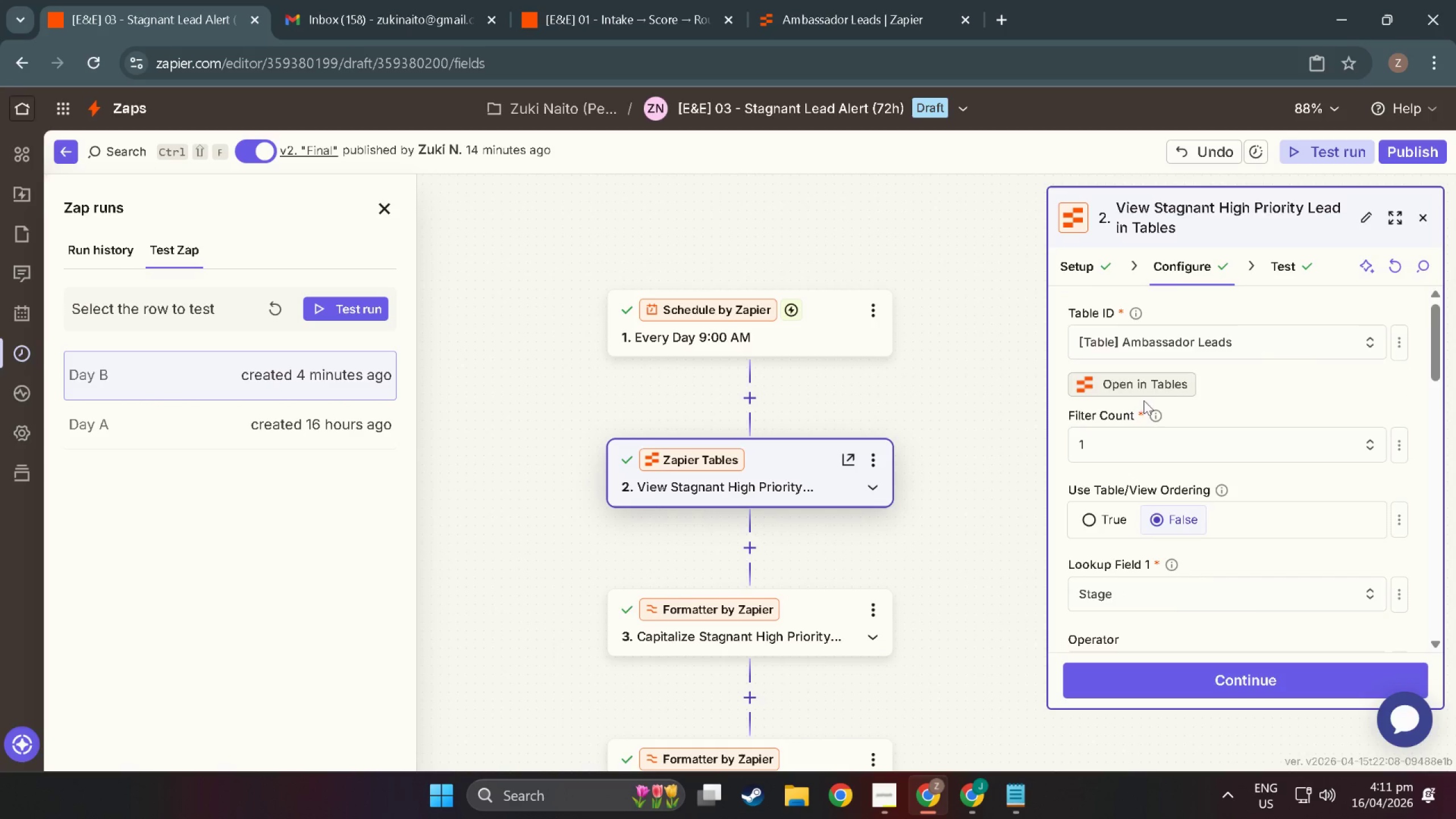 
scroll: coordinate [1160, 524], scroll_direction: down, amount: 40.0
 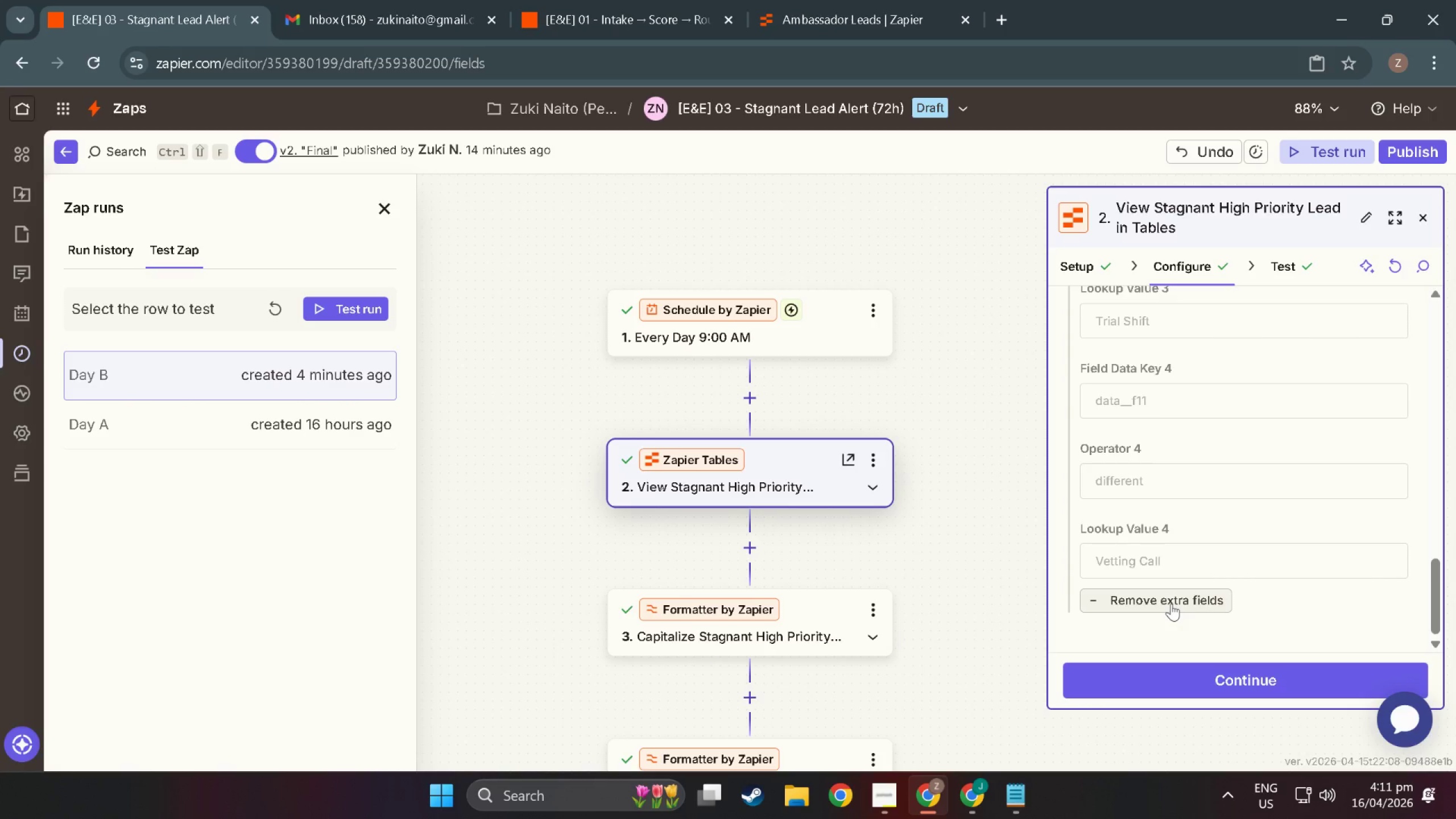 
left_click([1171, 603])
 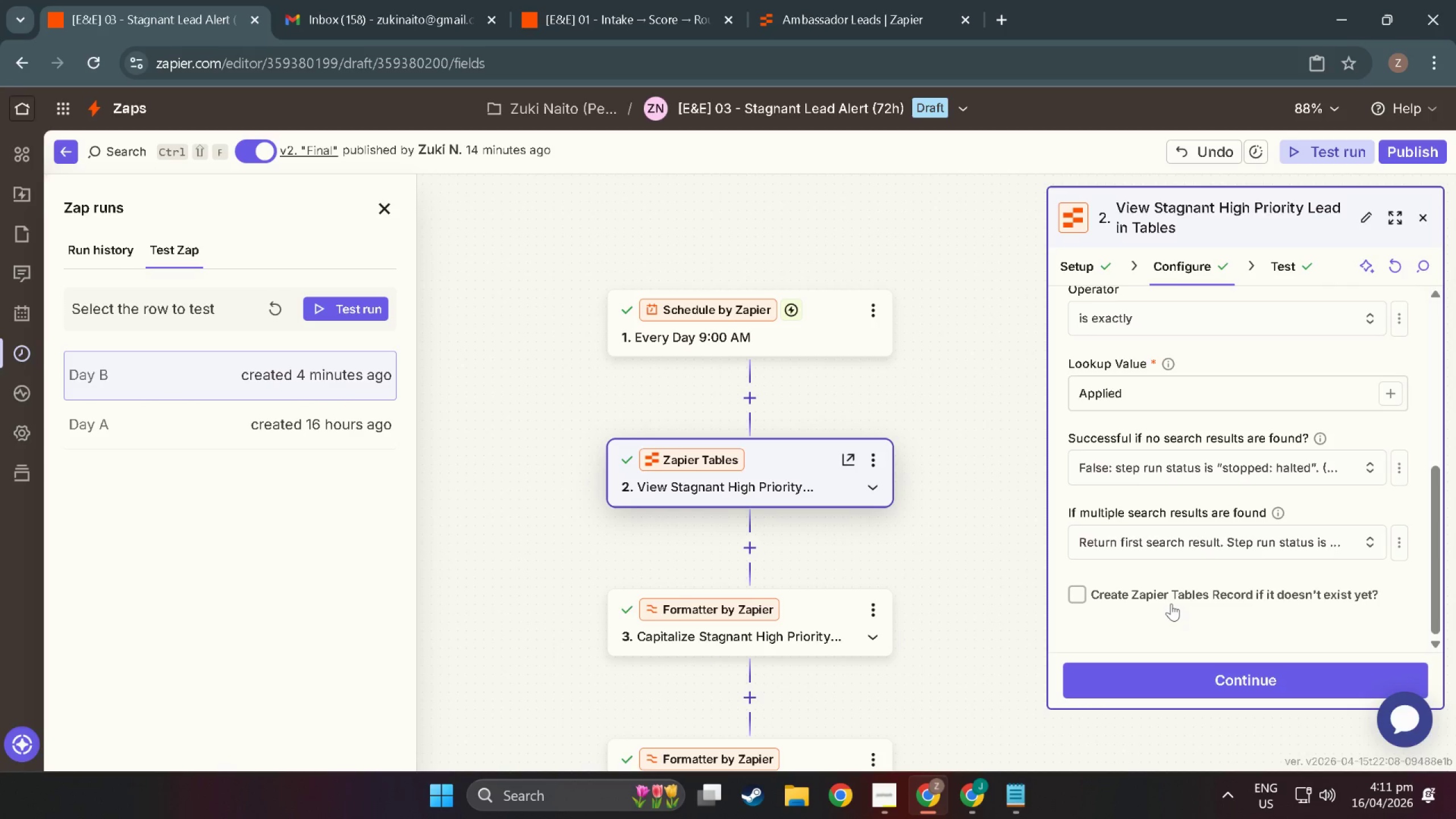 
scroll: coordinate [1178, 556], scroll_direction: up, amount: 16.0
 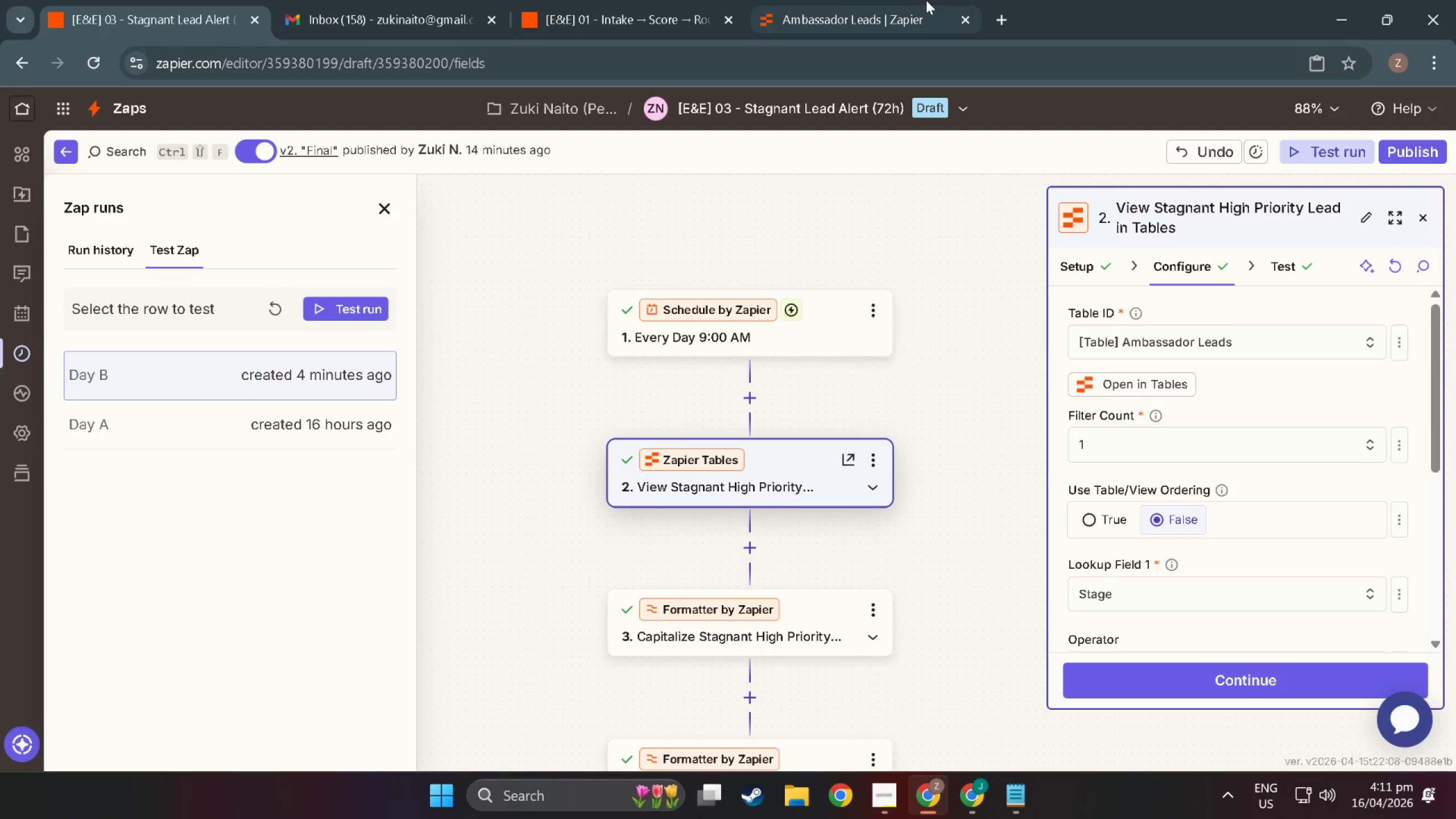 
left_click([1016, 803])
 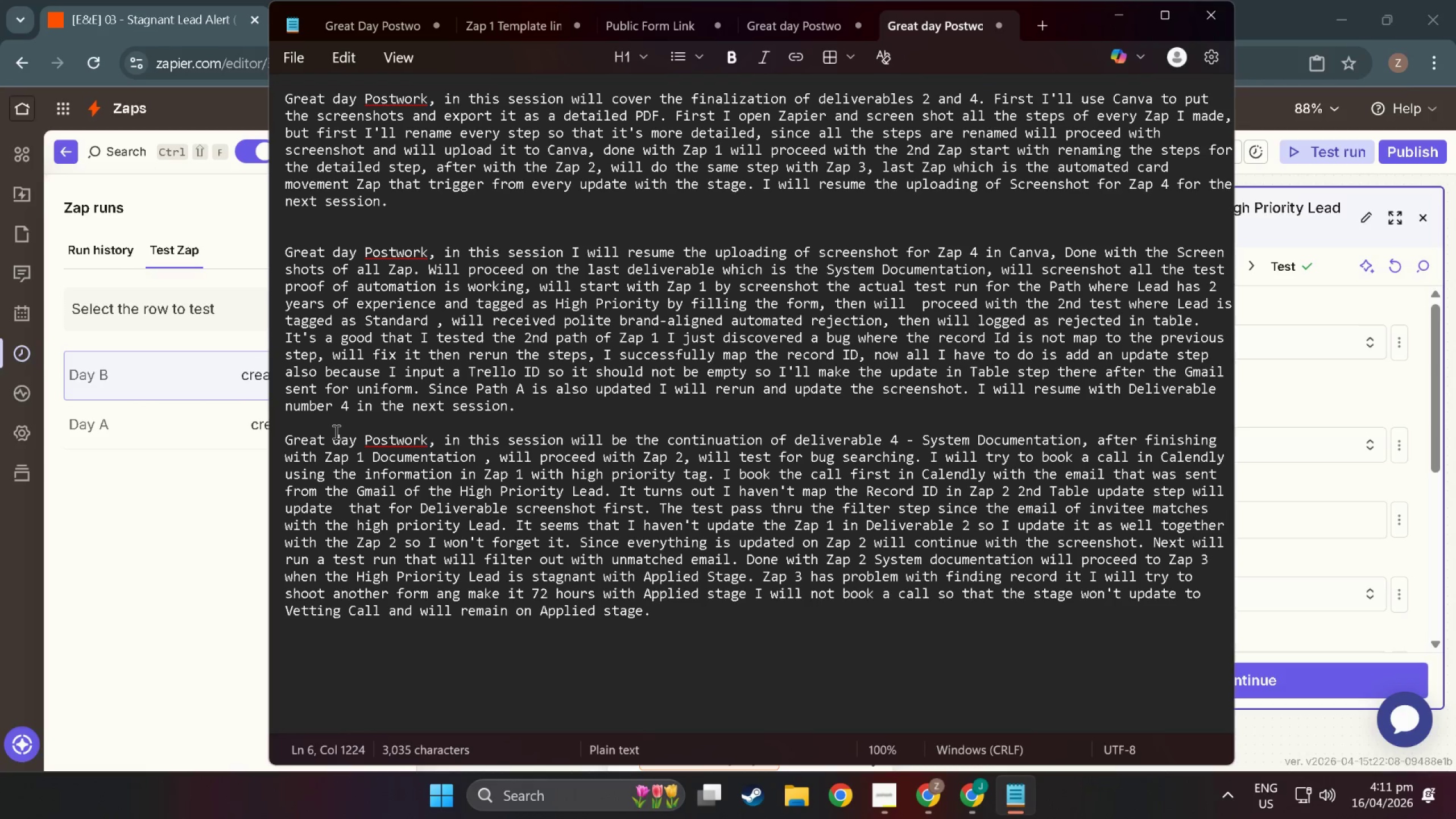 
scroll: coordinate [316, 428], scroll_direction: up, amount: 3.0
 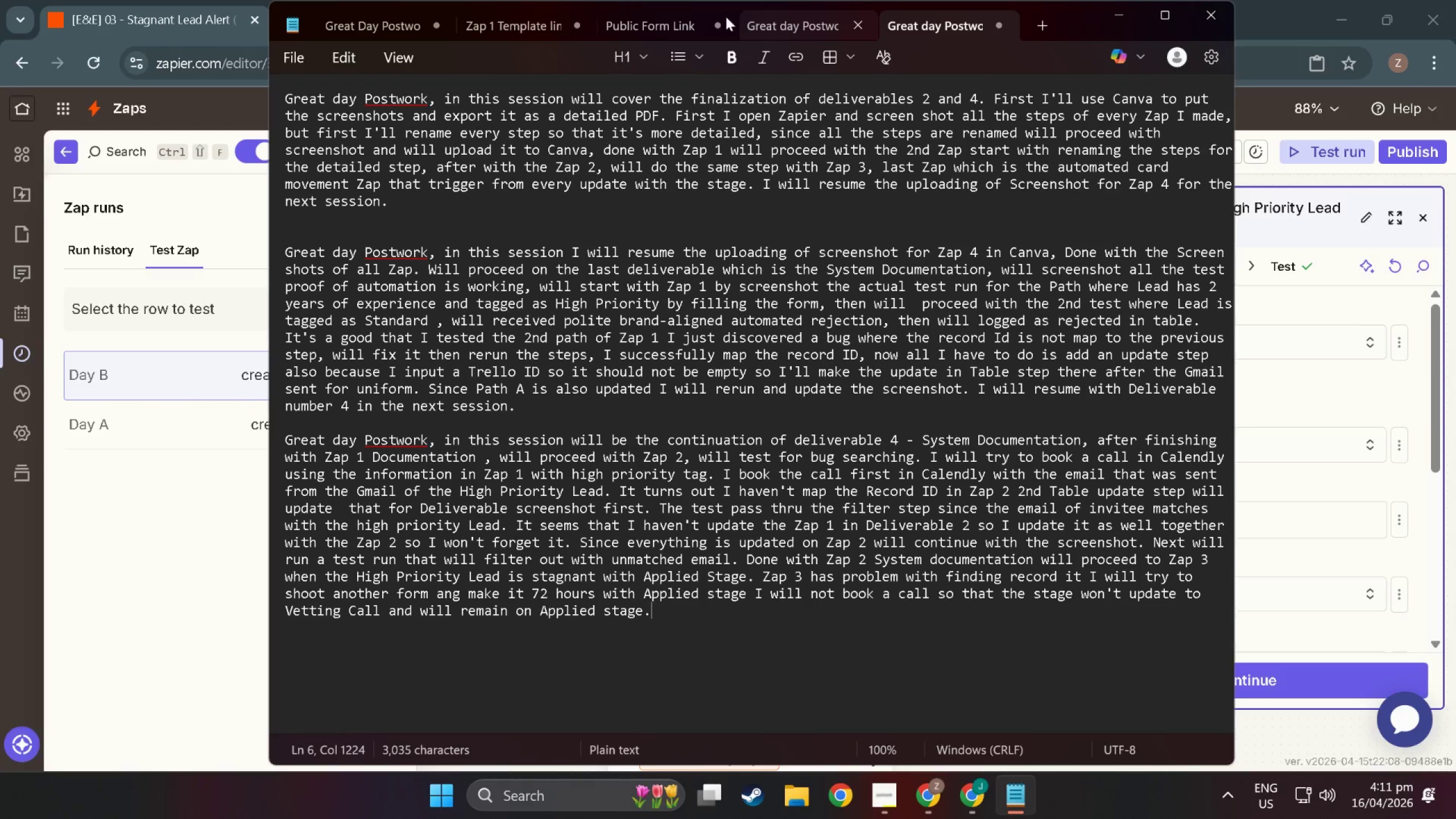 
left_click([666, 15])
 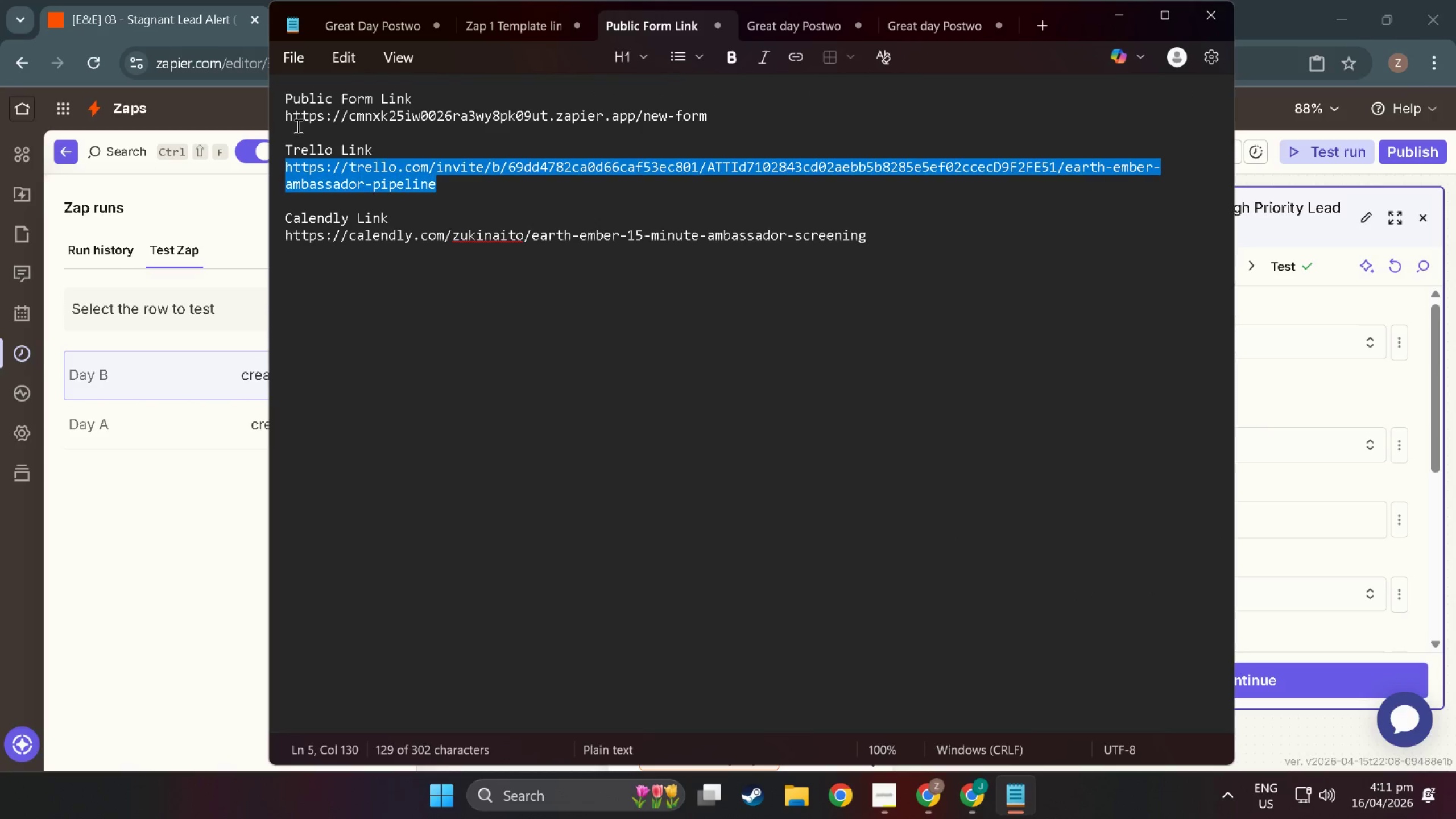 
double_click([290, 115])
 